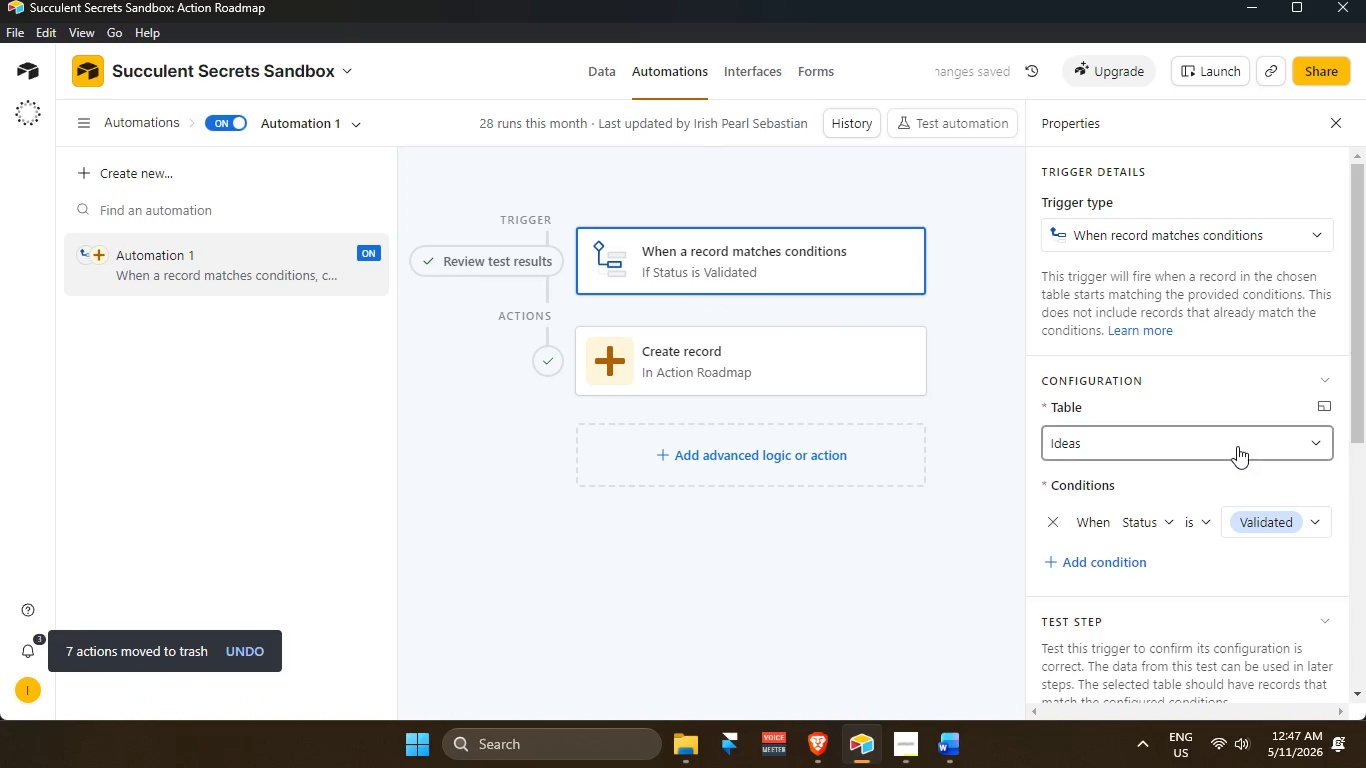 
scroll: coordinate [1237, 495], scroll_direction: down, amount: 4.0
 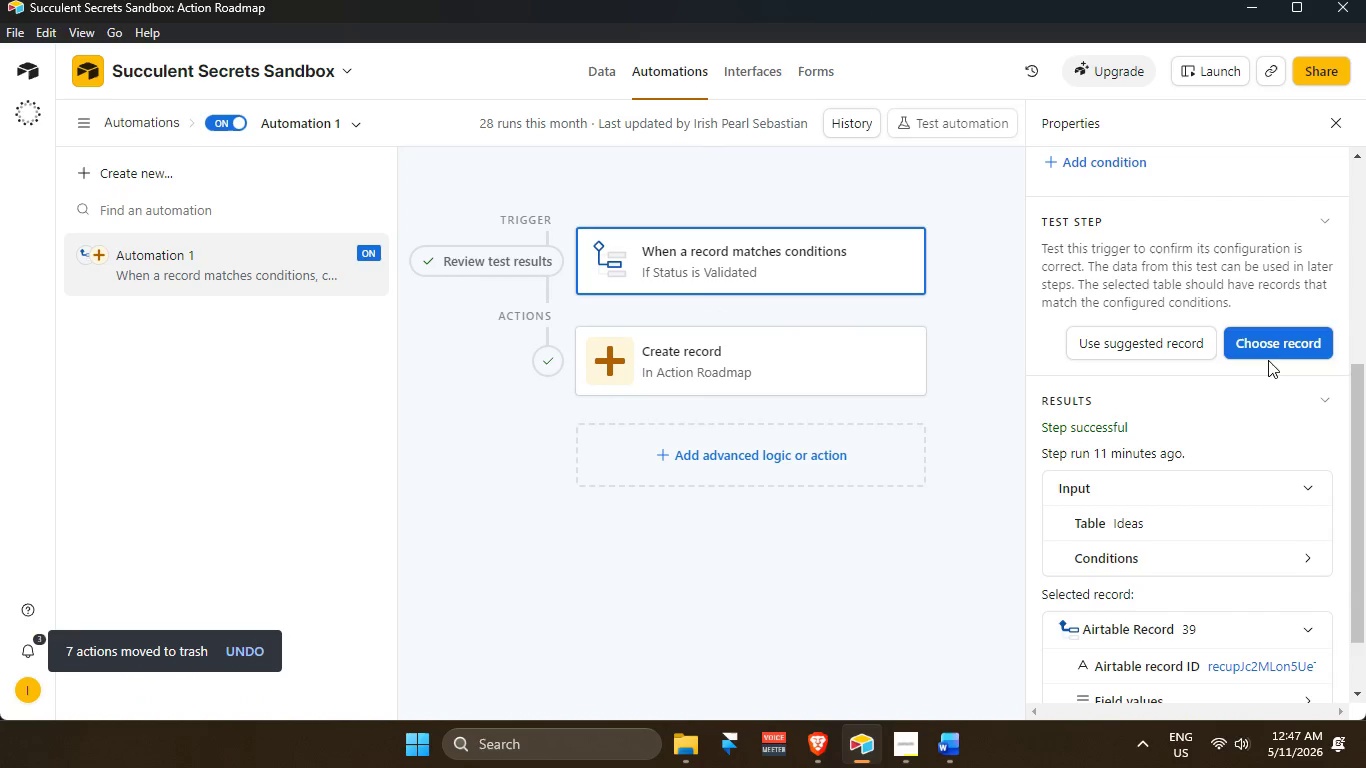 
left_click([1263, 351])
 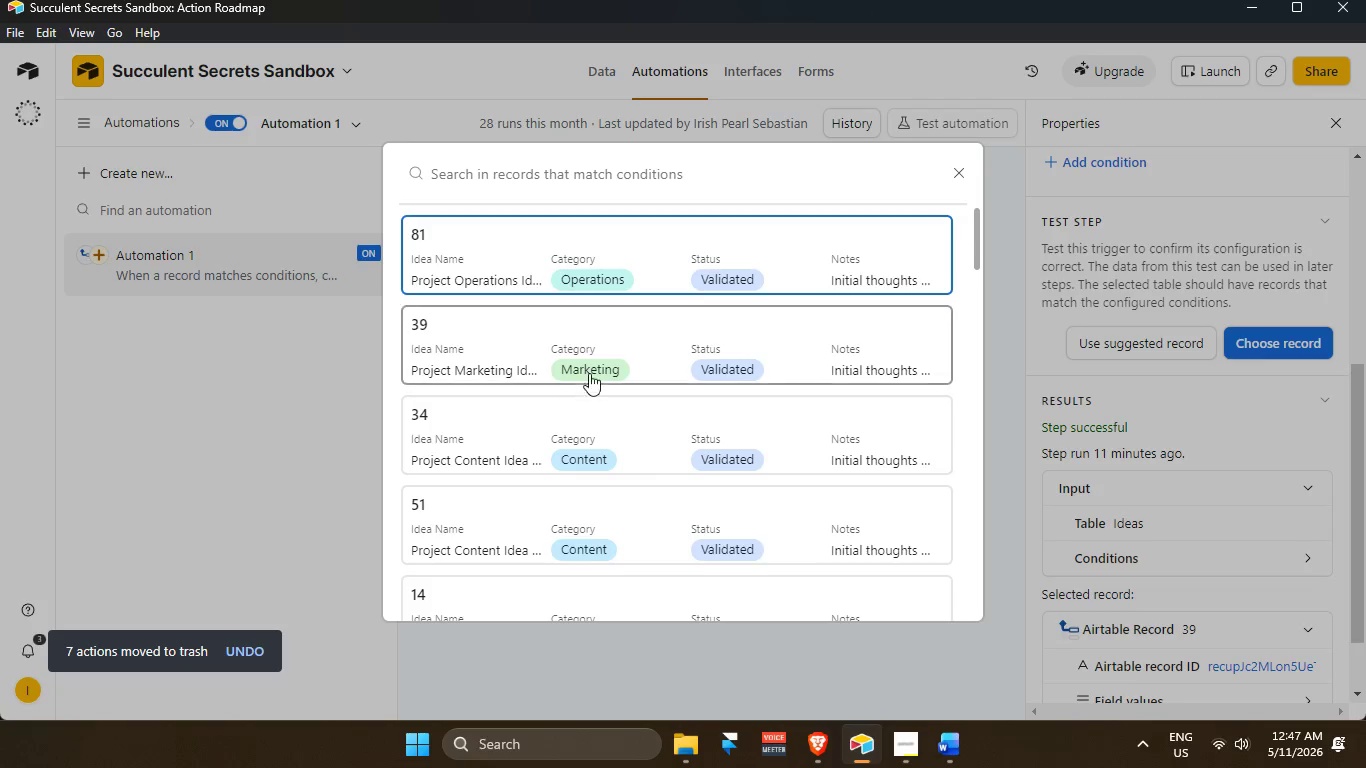 
left_click([620, 452])
 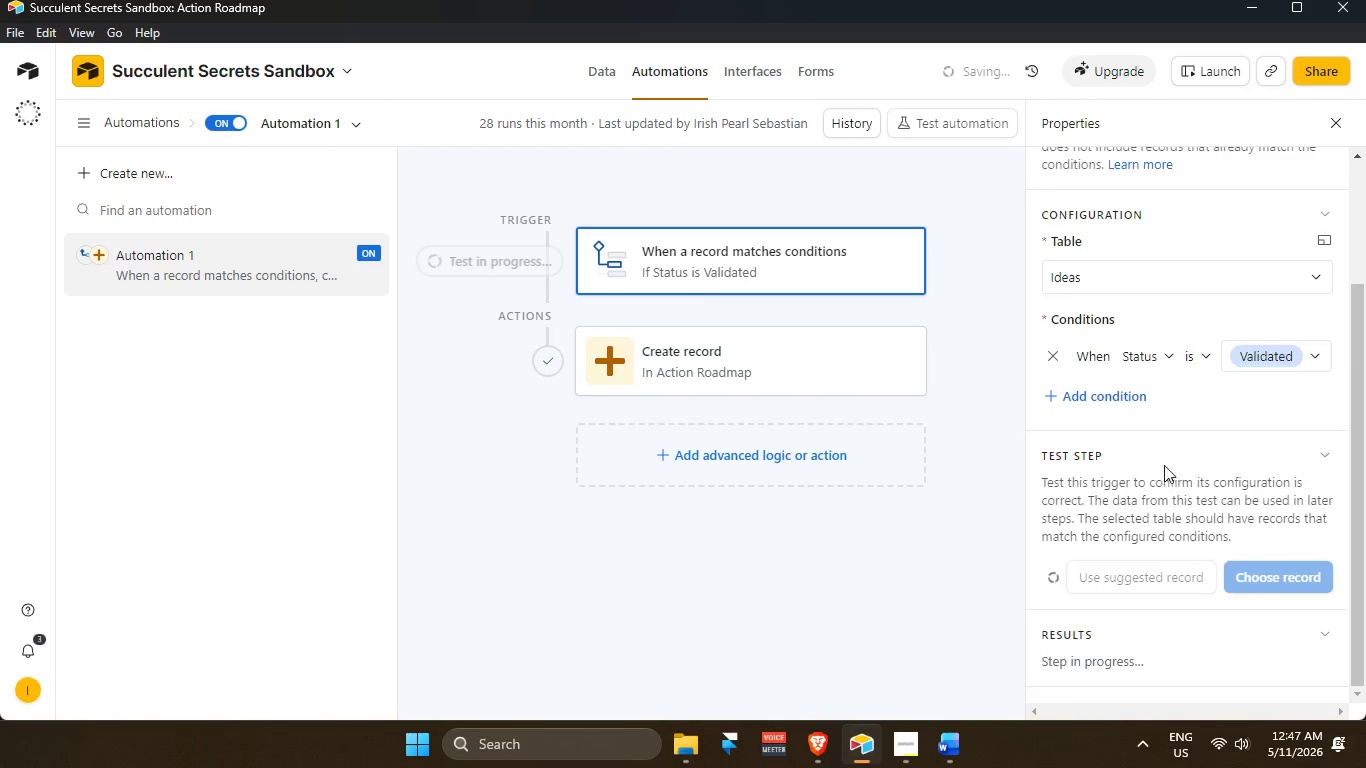 
scroll: coordinate [611, 398], scroll_direction: up, amount: 2.0
 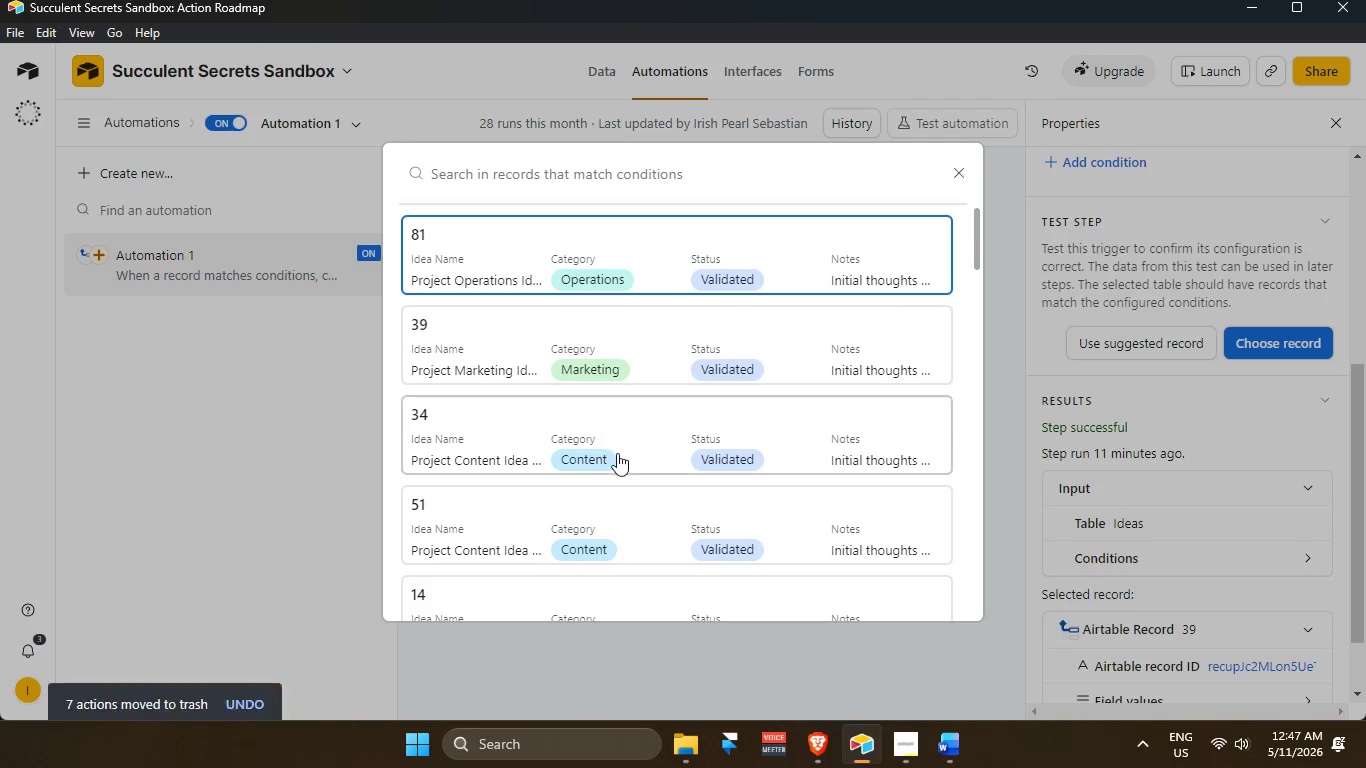 
left_click([840, 361])
 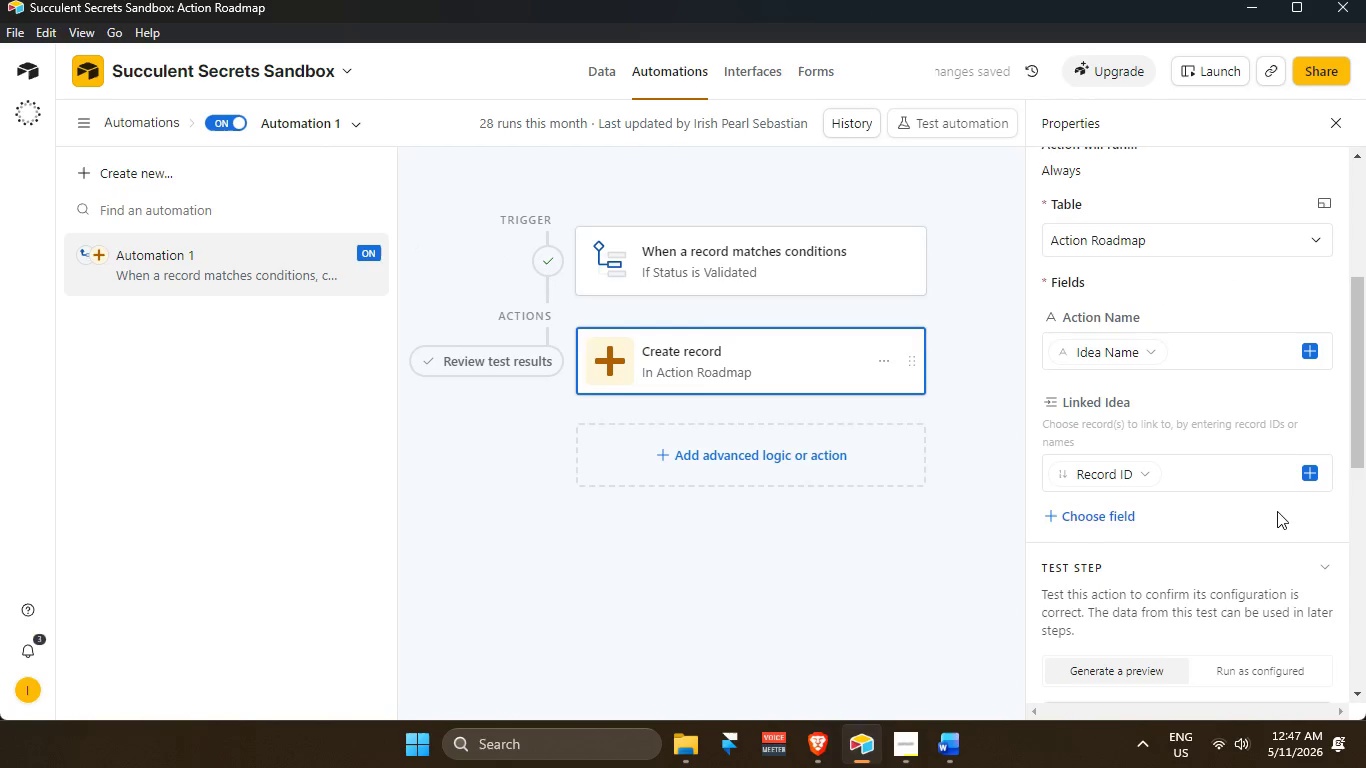 
scroll: coordinate [1276, 536], scroll_direction: down, amount: 4.0
 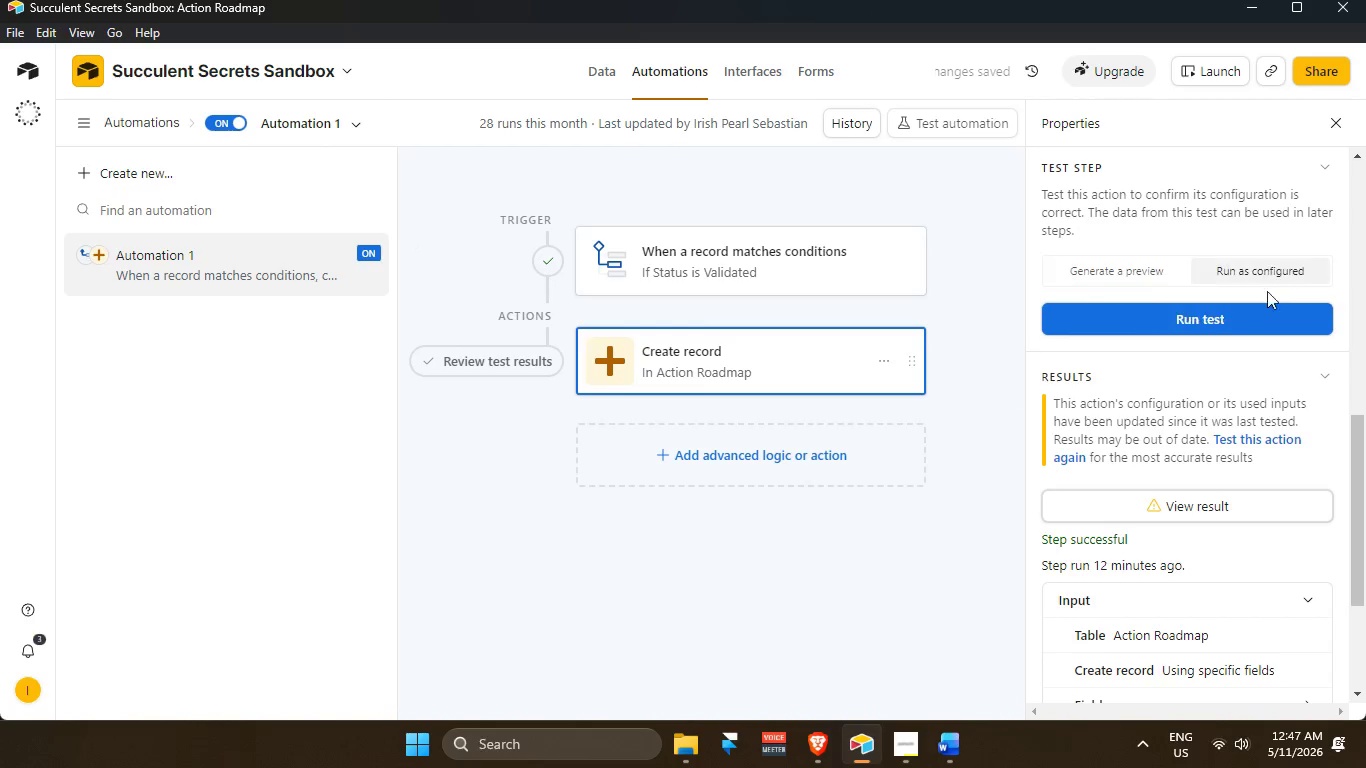 
double_click([1260, 321])
 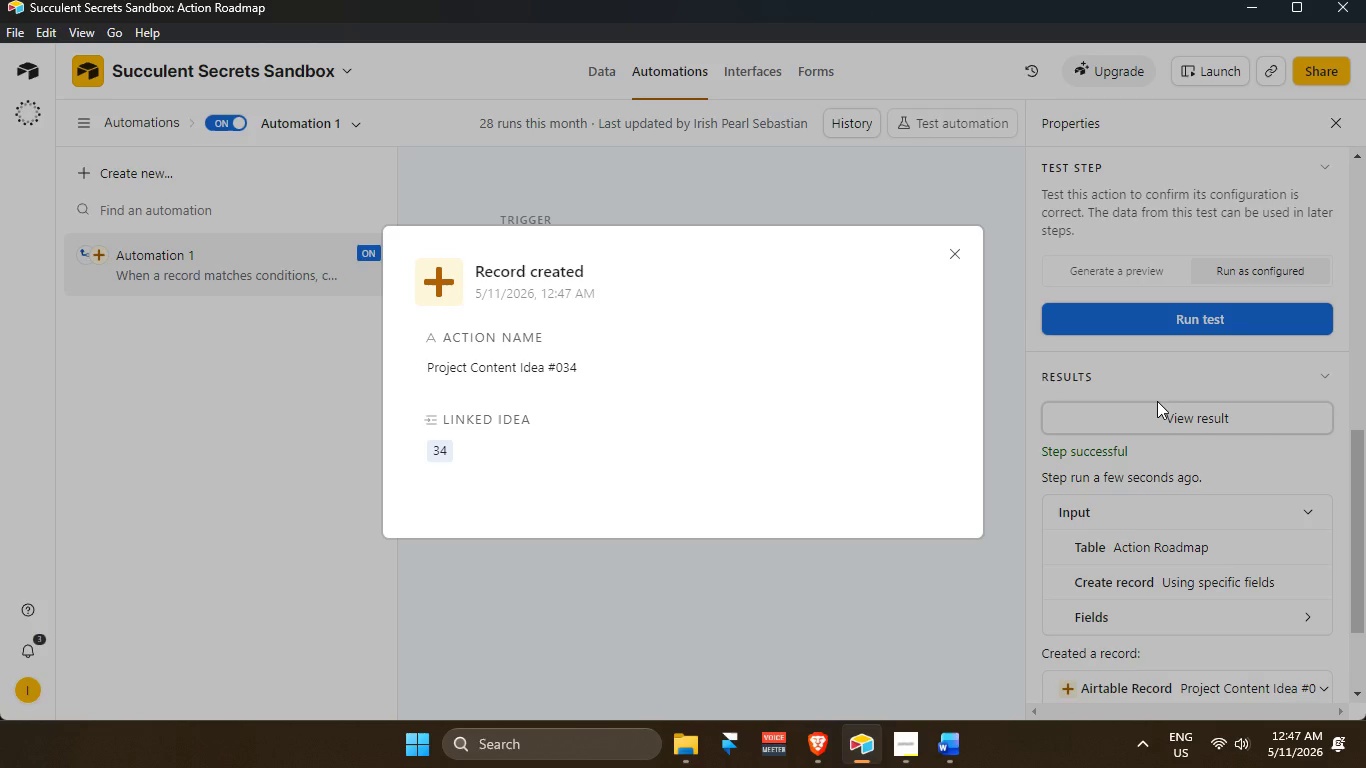 
wait(15.14)
 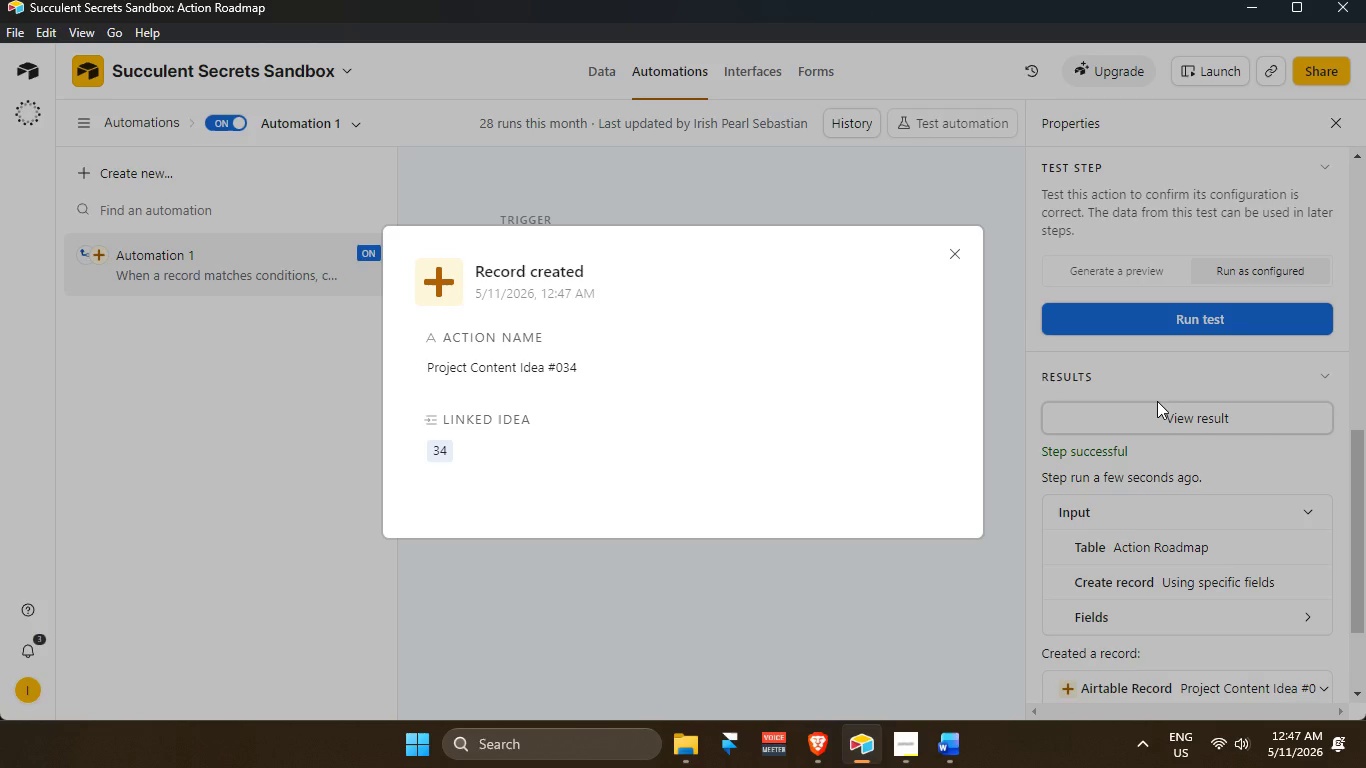 
left_click([961, 259])
 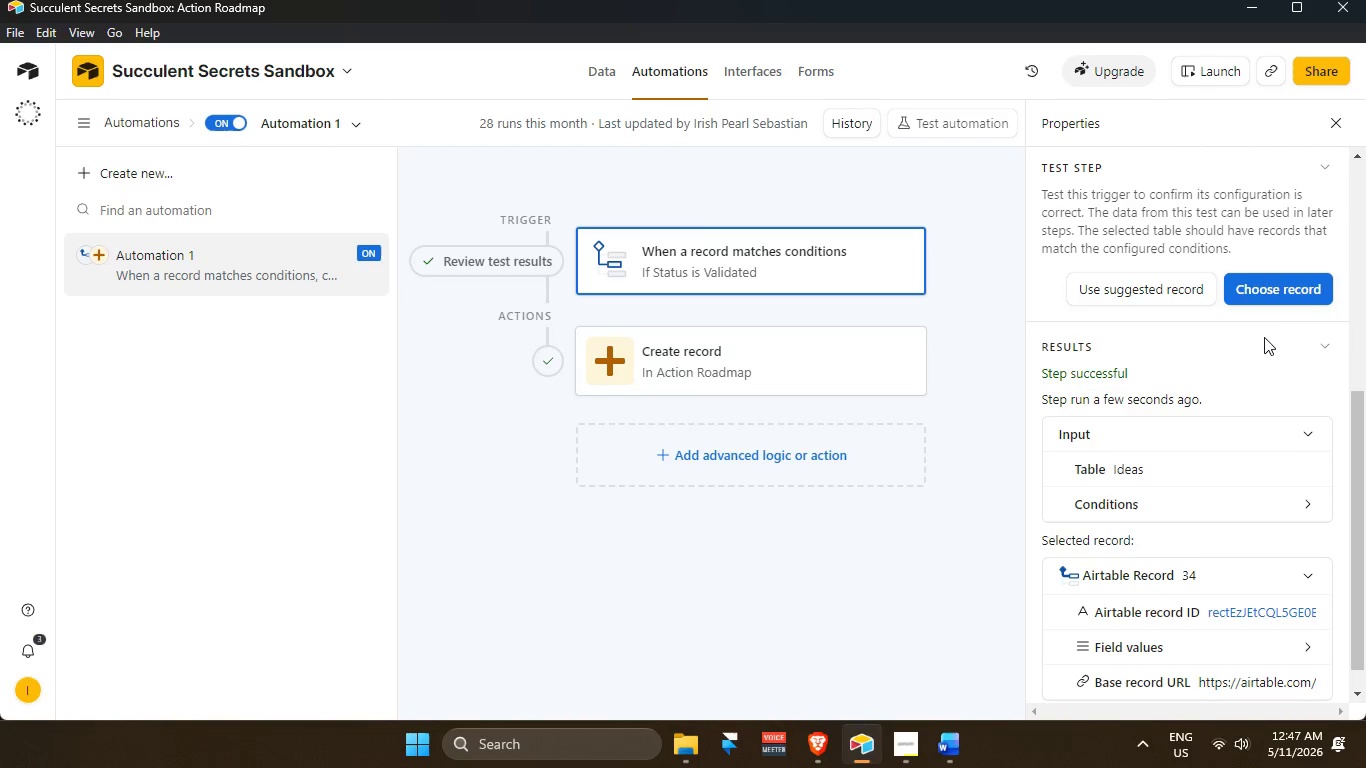 
left_click([1293, 294])
 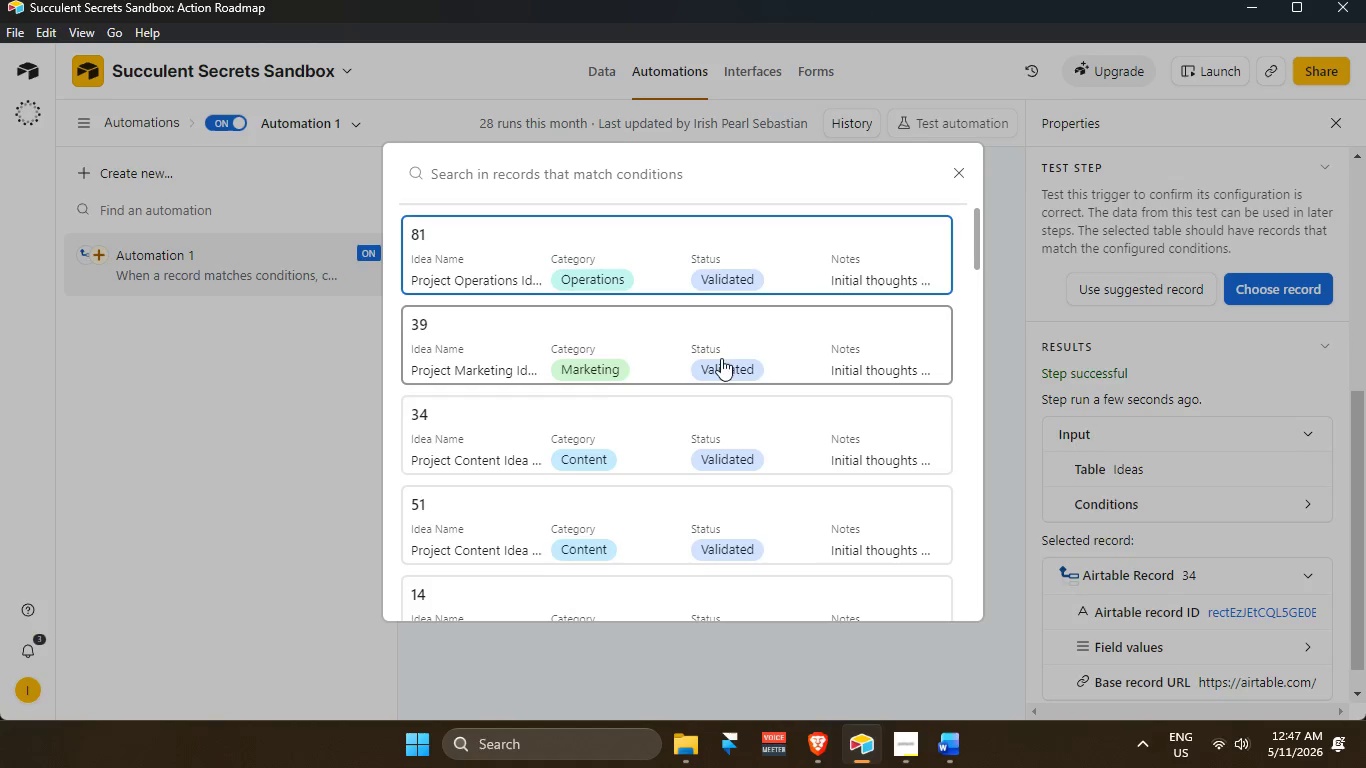 
scroll: coordinate [589, 397], scroll_direction: down, amount: 1.0
 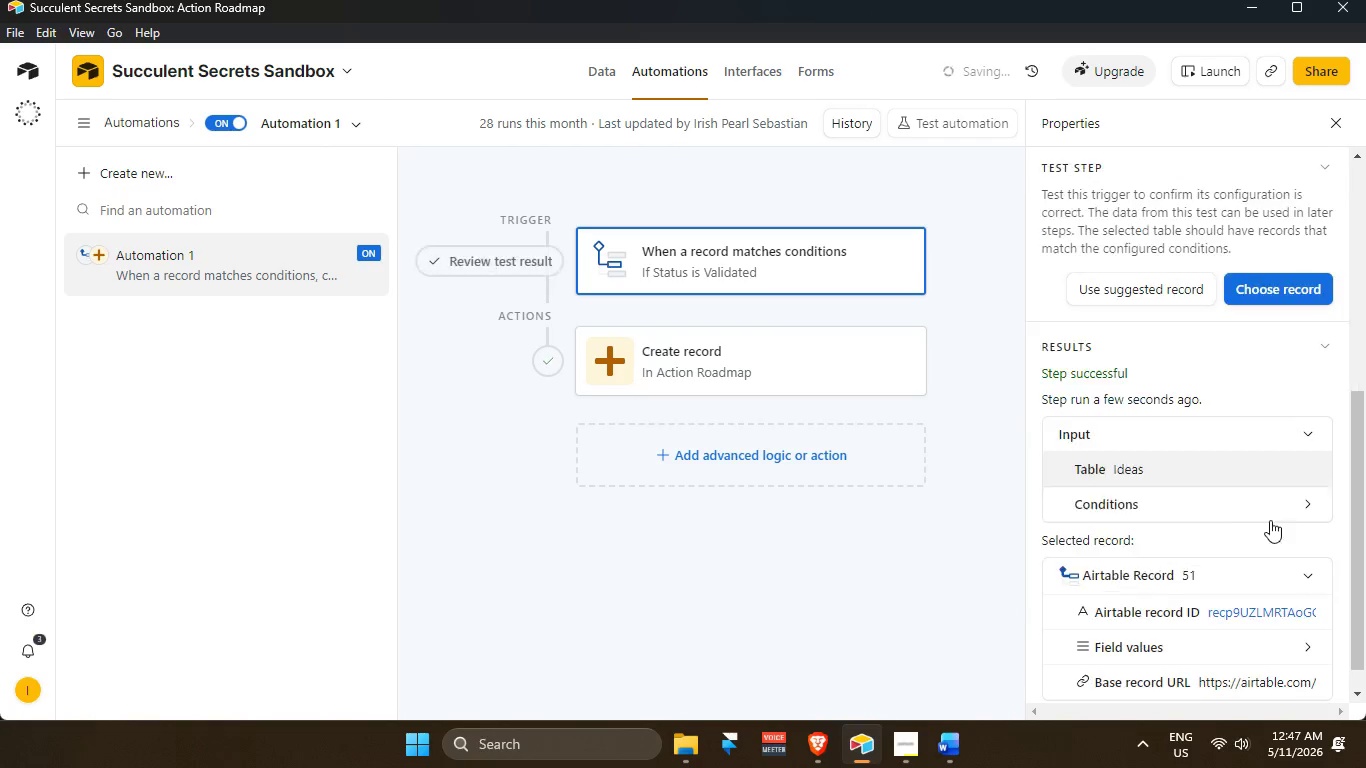 
left_click([745, 362])
 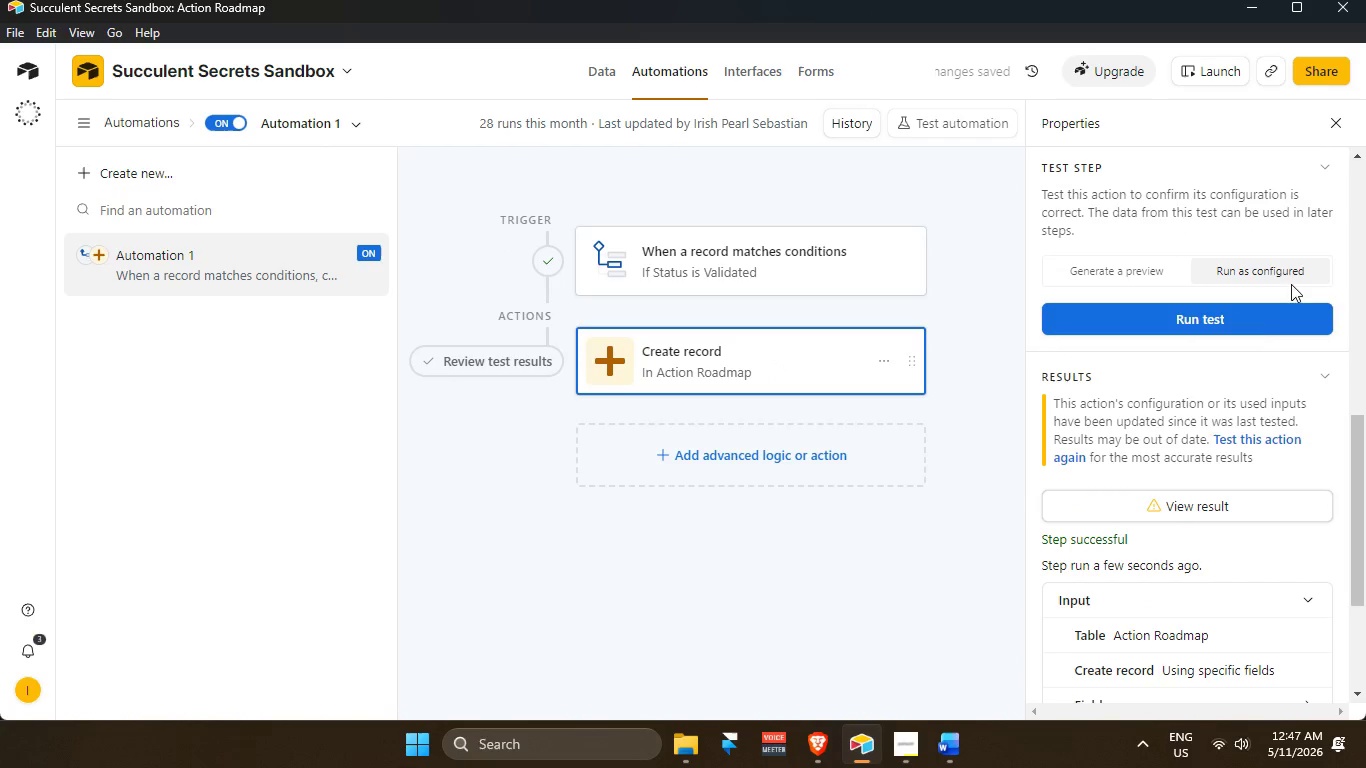 
left_click([1266, 319])
 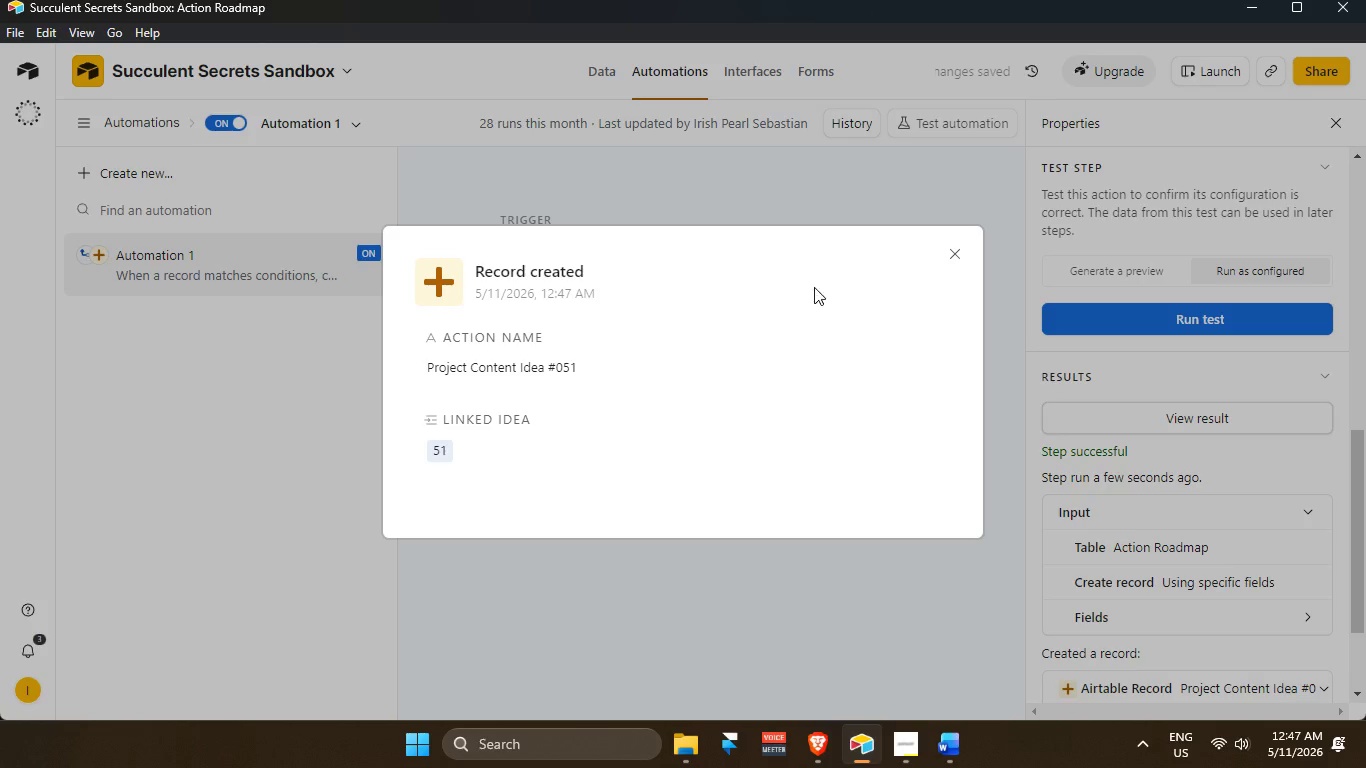 
left_click_drag(start_coordinate=[958, 248], to_coordinate=[952, 251])
 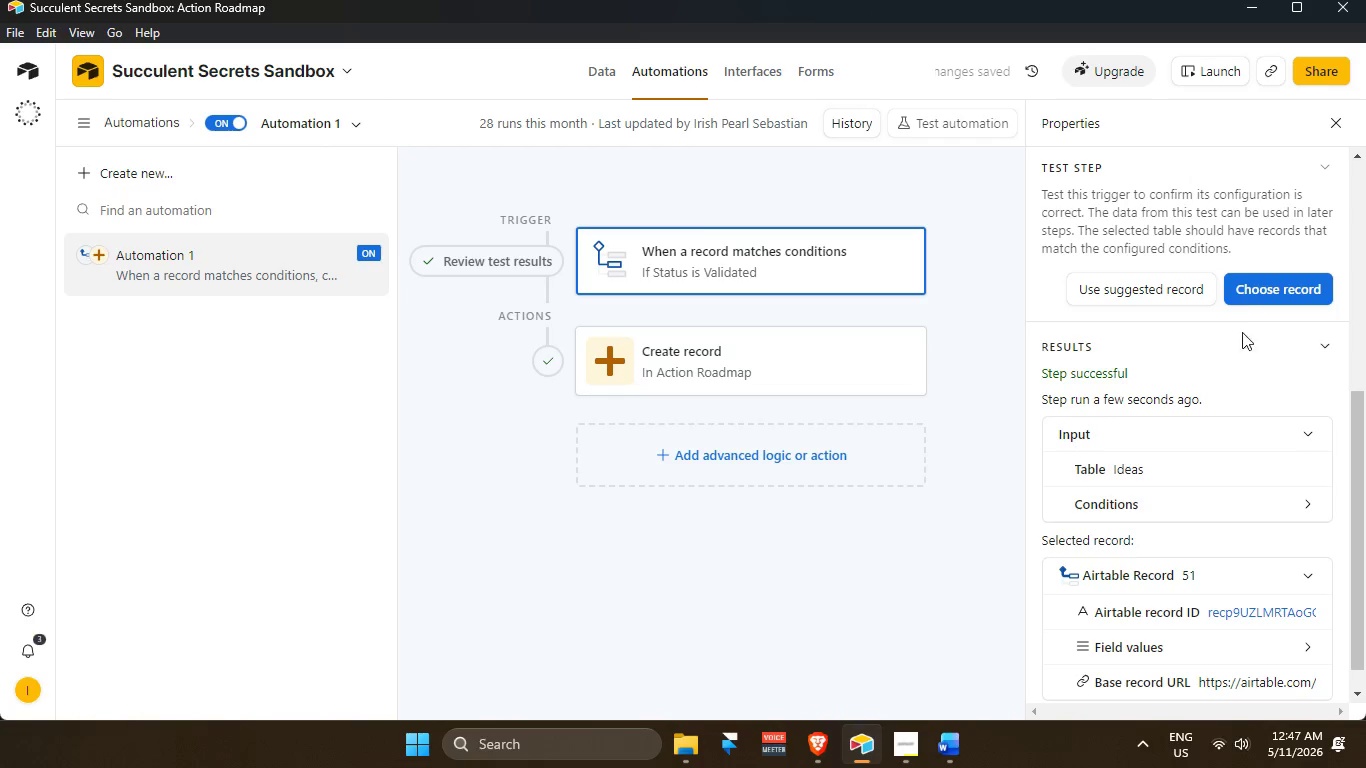 
left_click([1267, 290])
 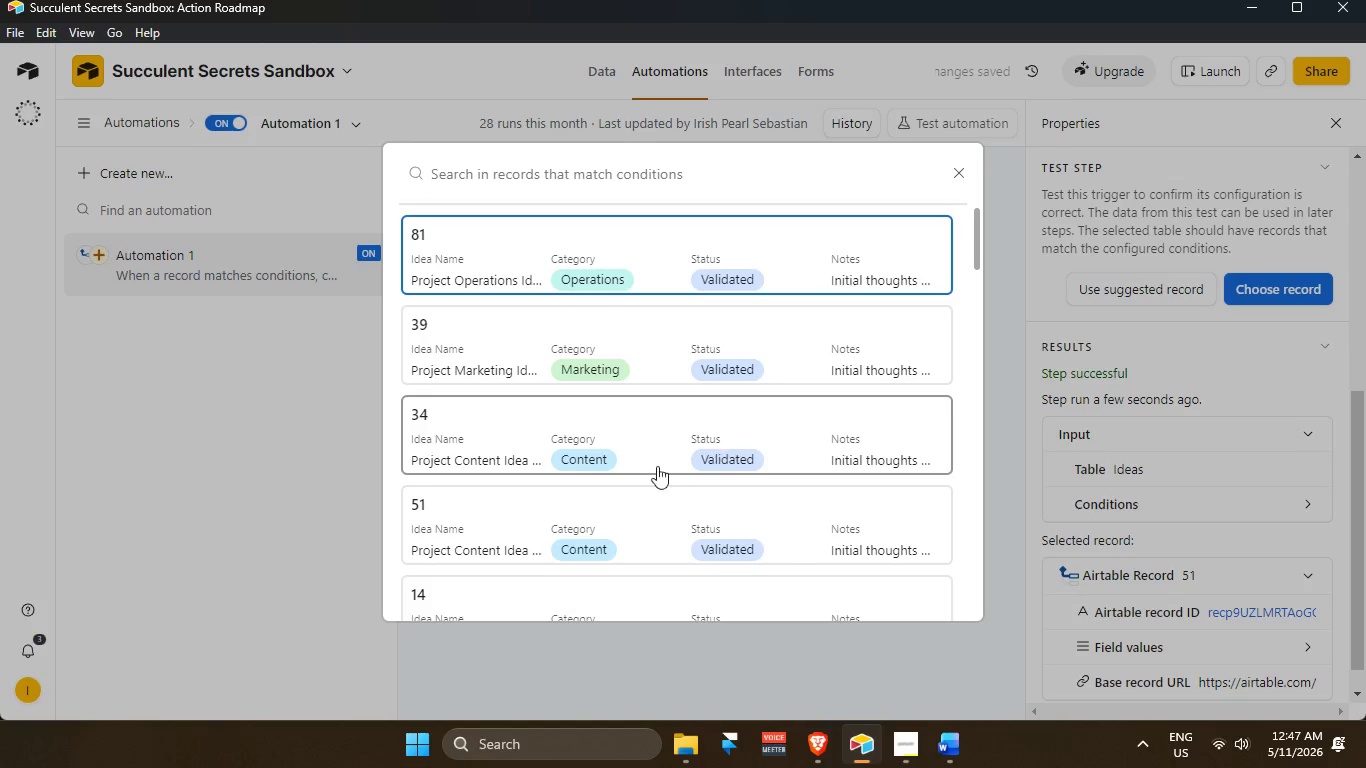 
scroll: coordinate [544, 482], scroll_direction: down, amount: 1.0
 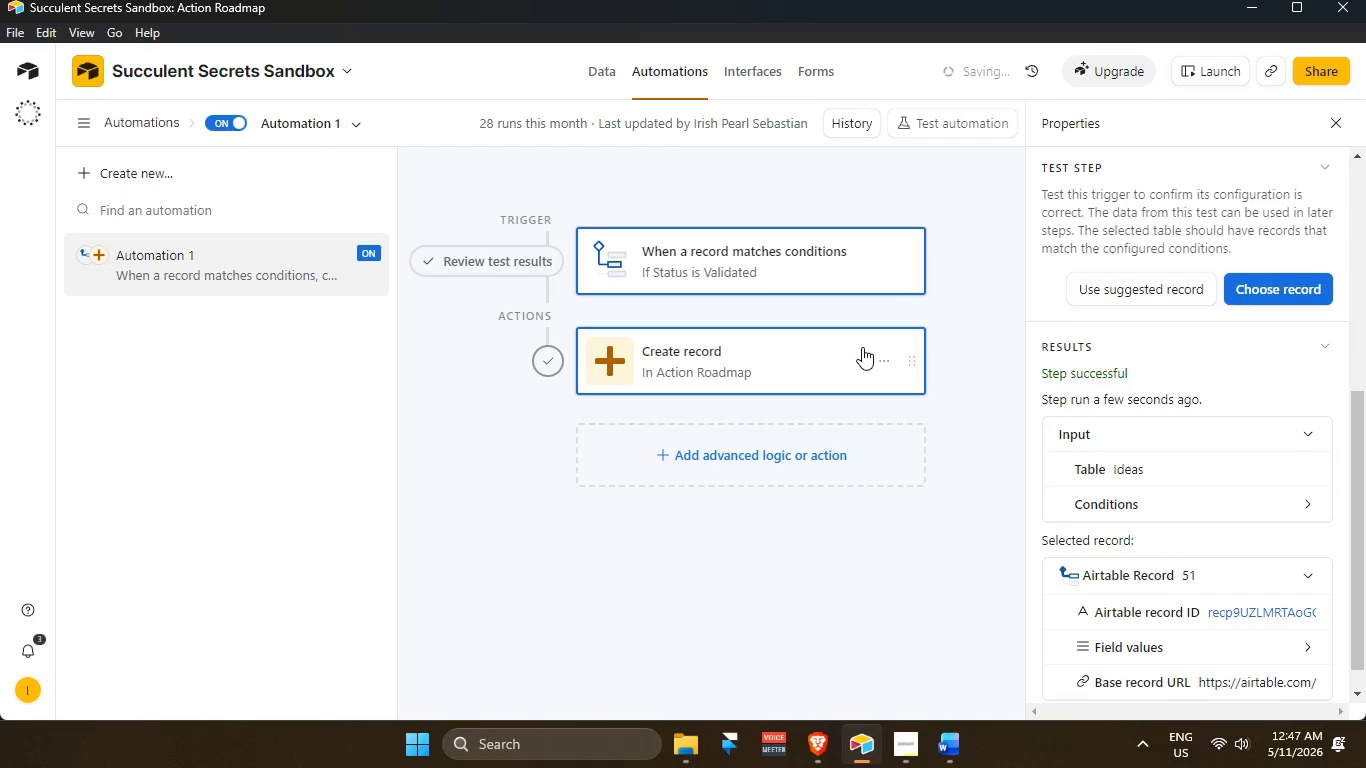 
left_click([1298, 314])
 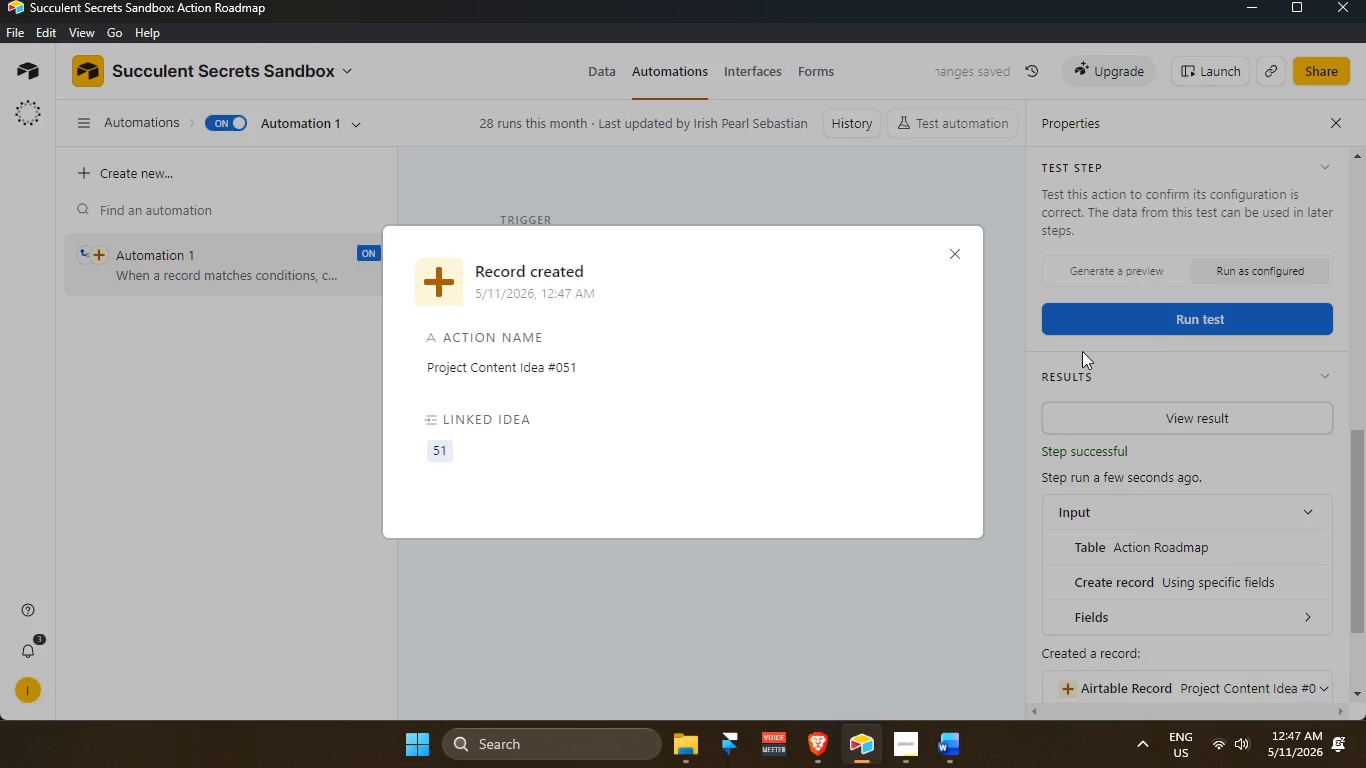 
left_click([961, 258])
 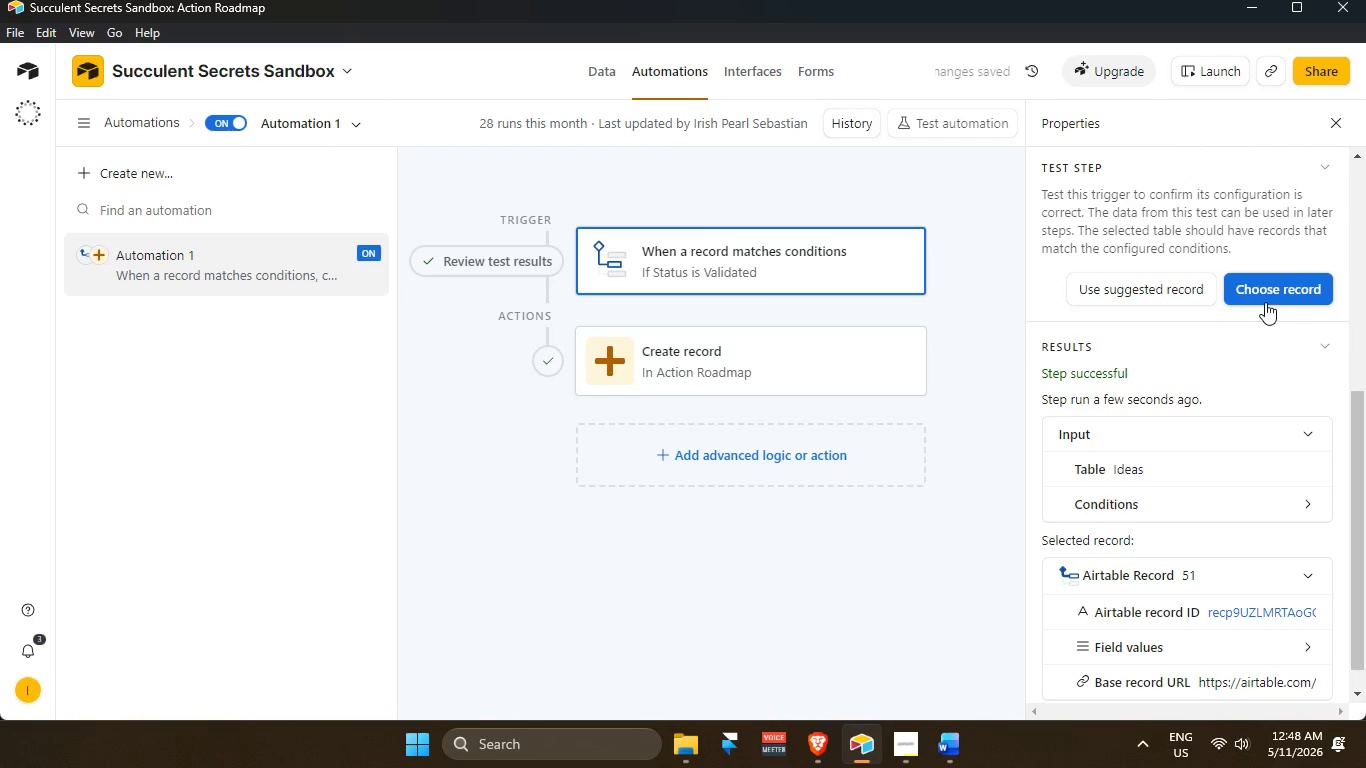 
left_click([1272, 294])
 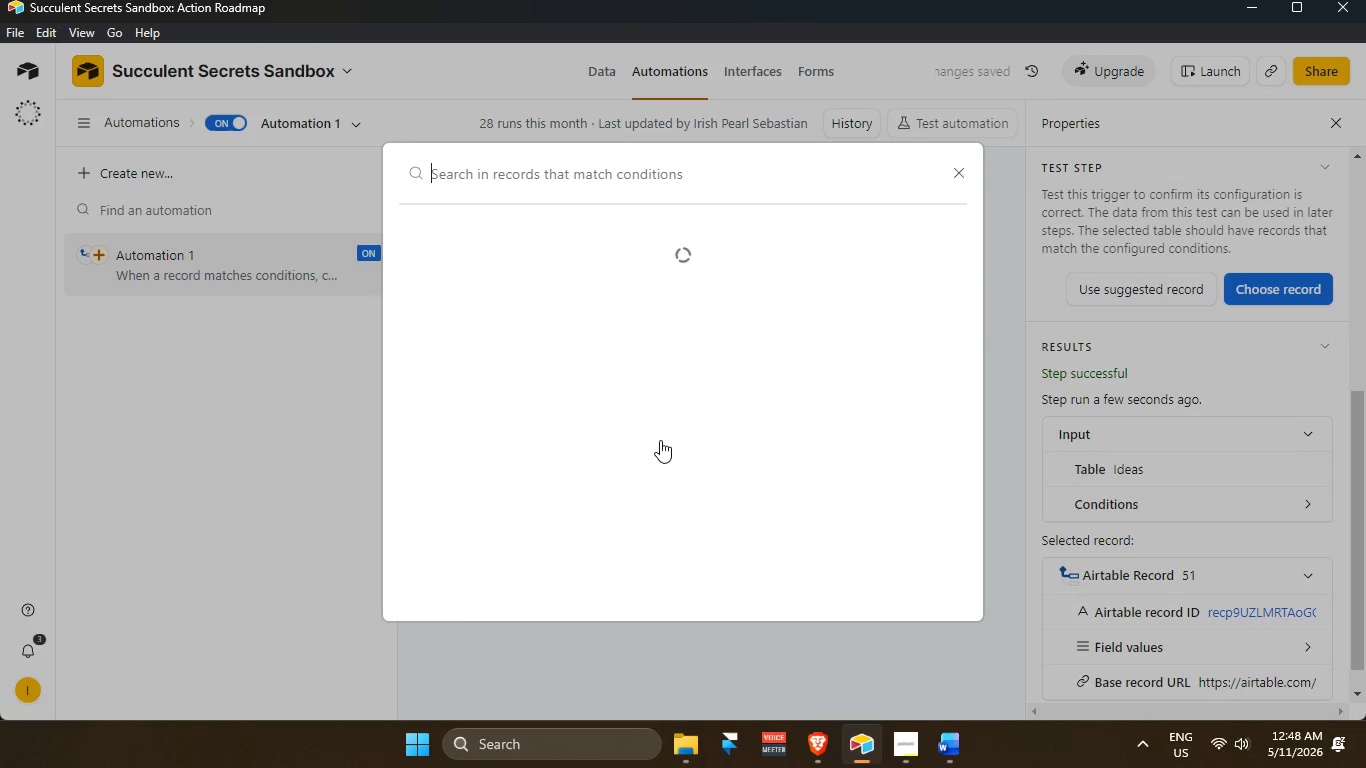 
scroll: coordinate [629, 475], scroll_direction: down, amount: 3.0
 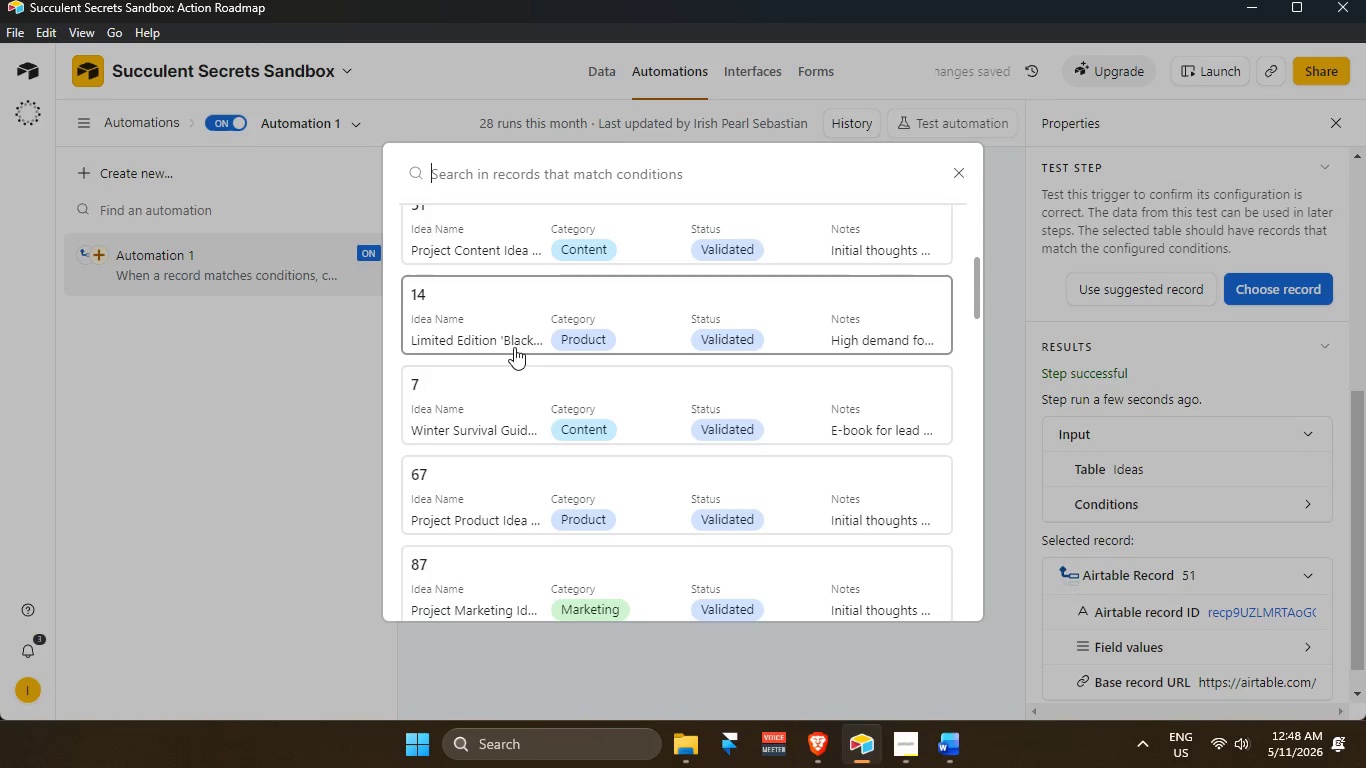 
left_click([510, 308])
 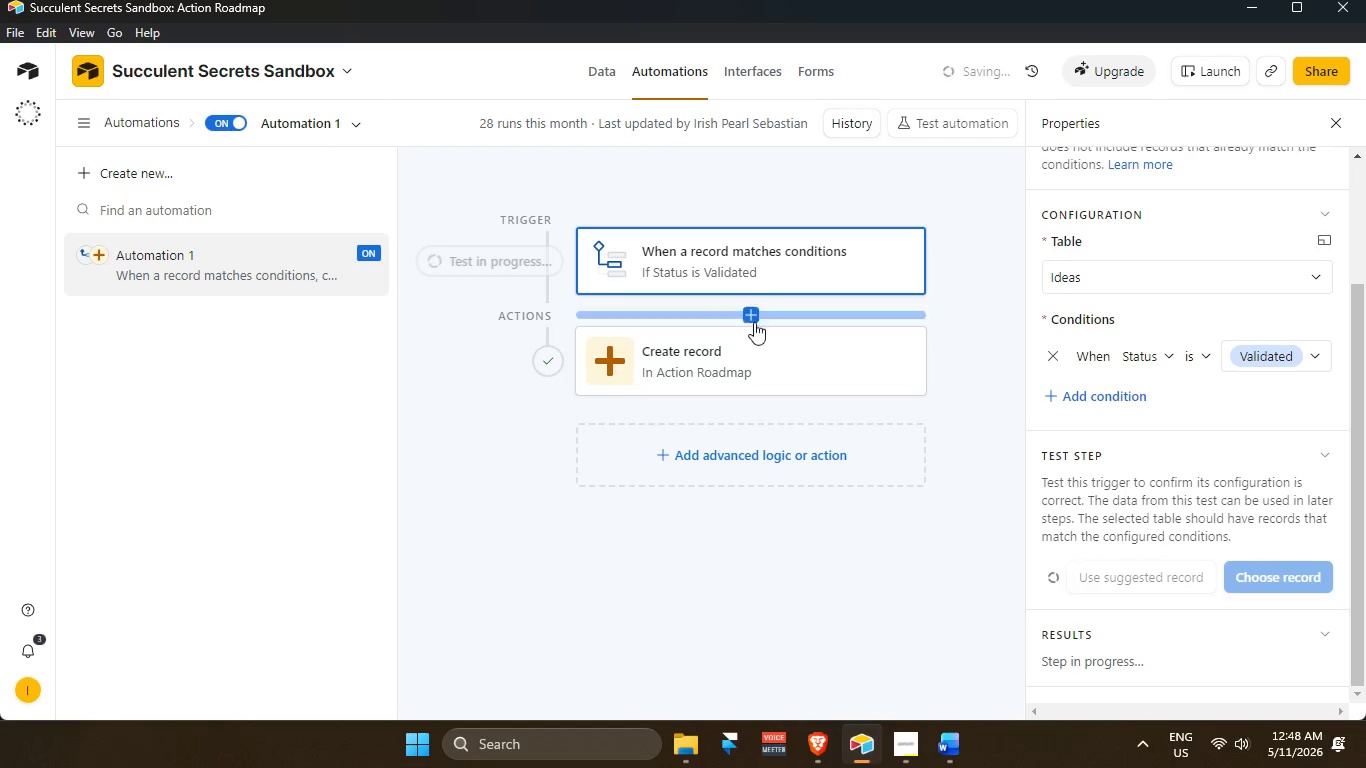 
left_click([746, 363])
 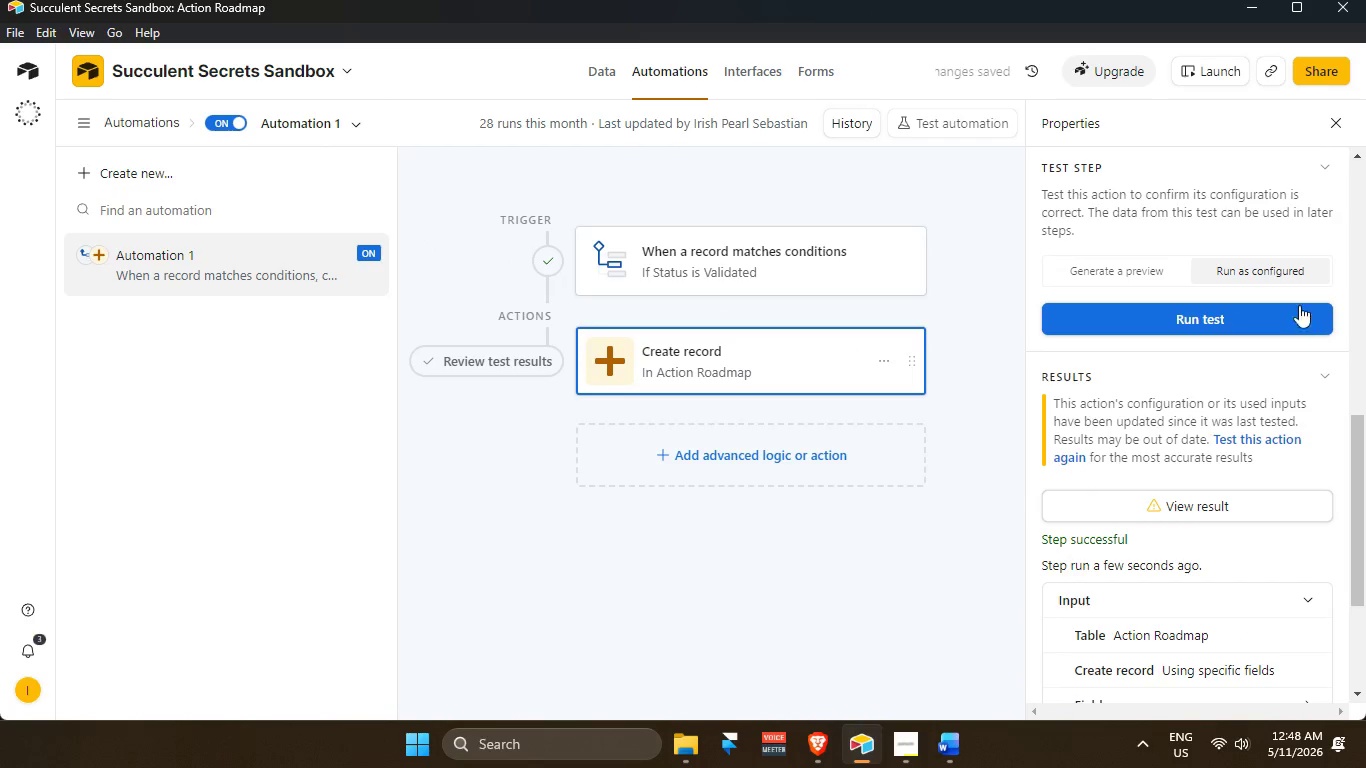 
left_click([1292, 318])
 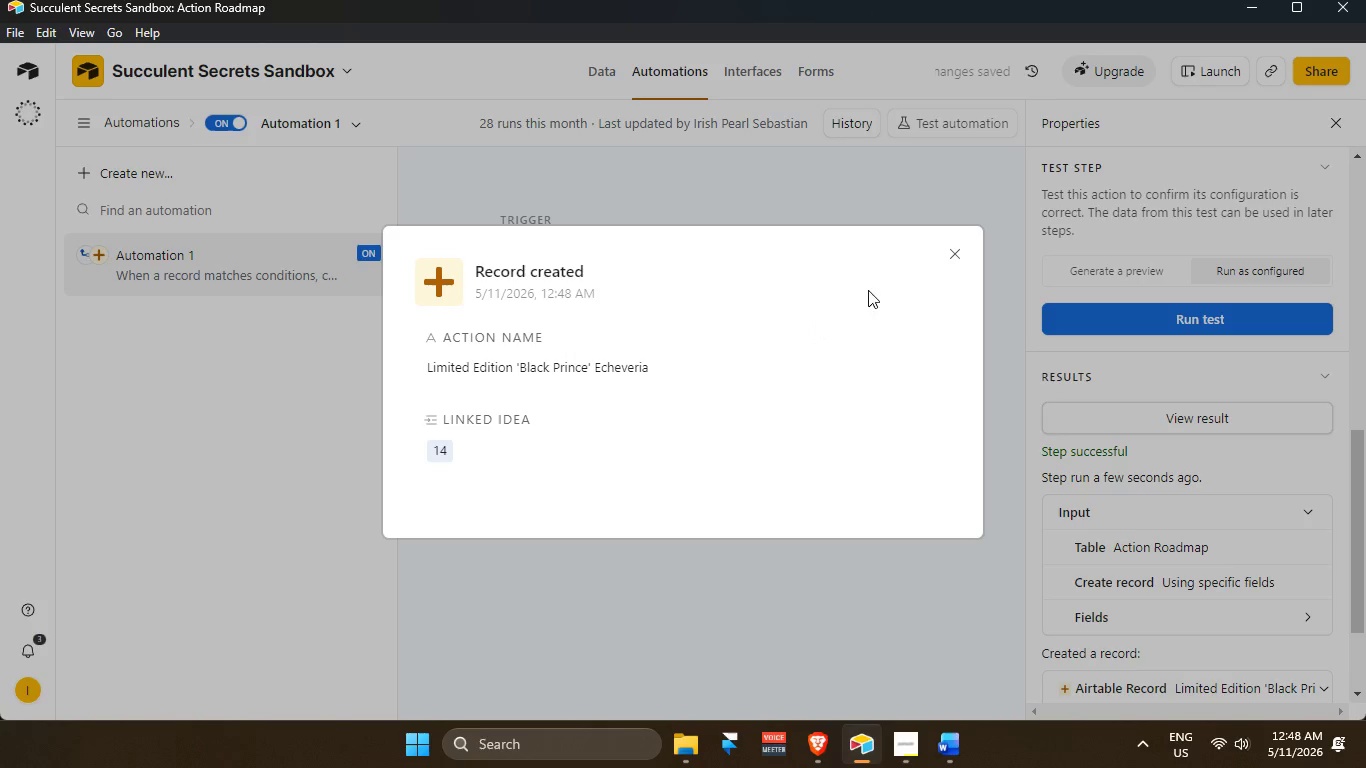 
double_click([745, 271])
 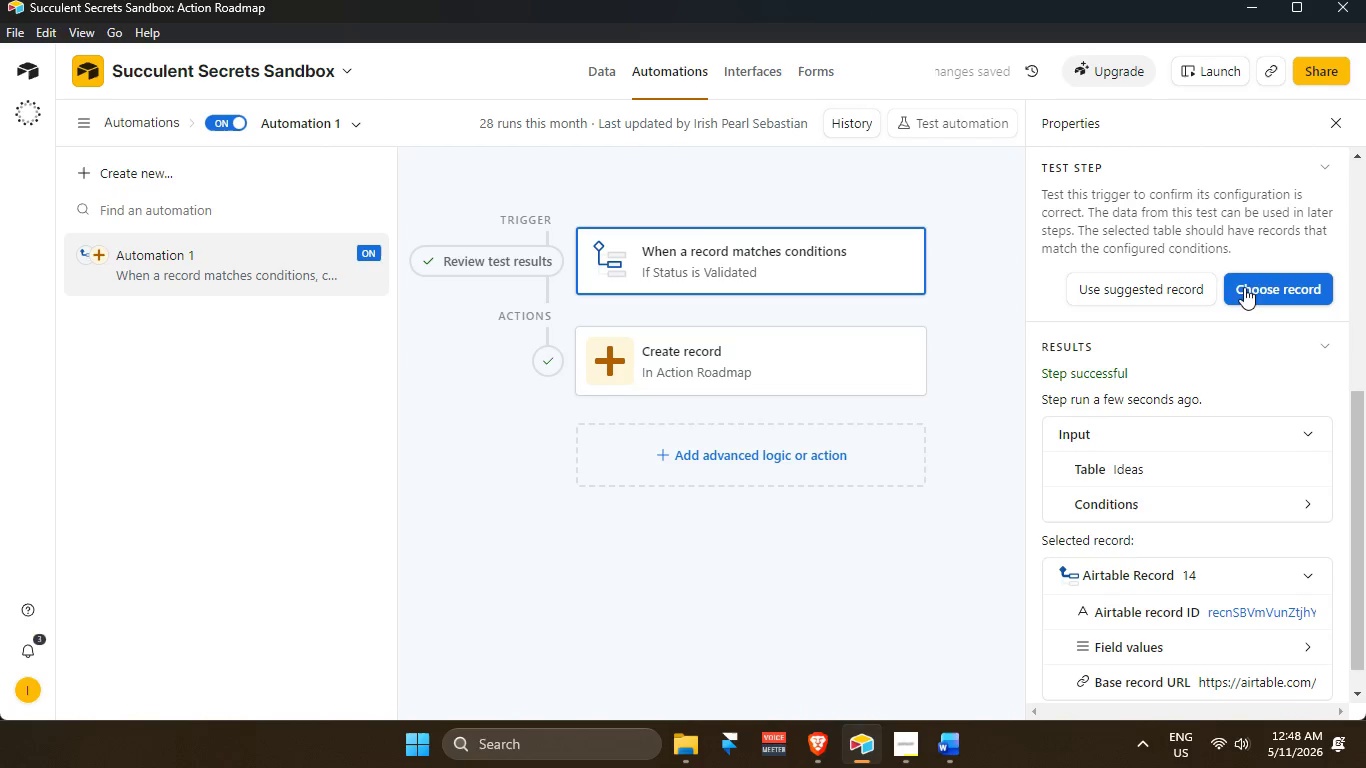 
left_click([1265, 283])
 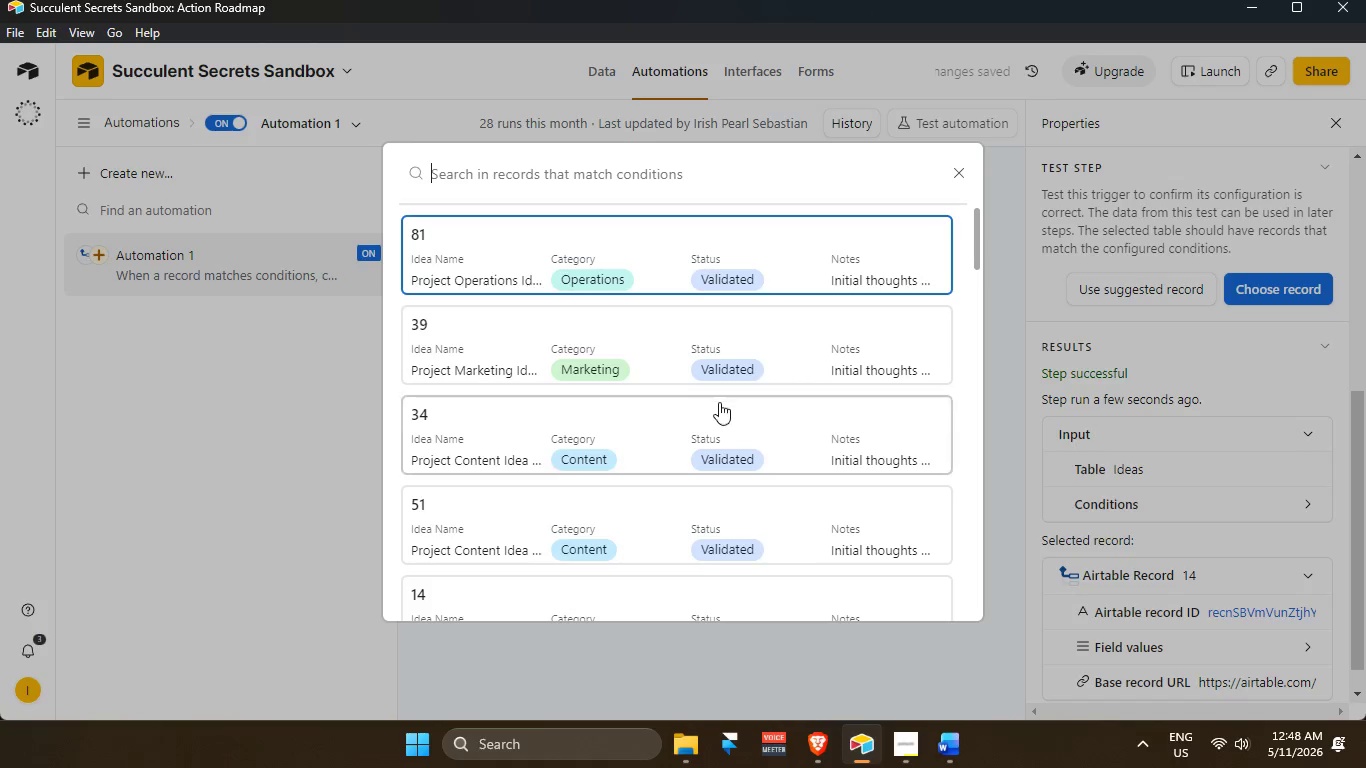 
scroll: coordinate [698, 442], scroll_direction: down, amount: 3.0
 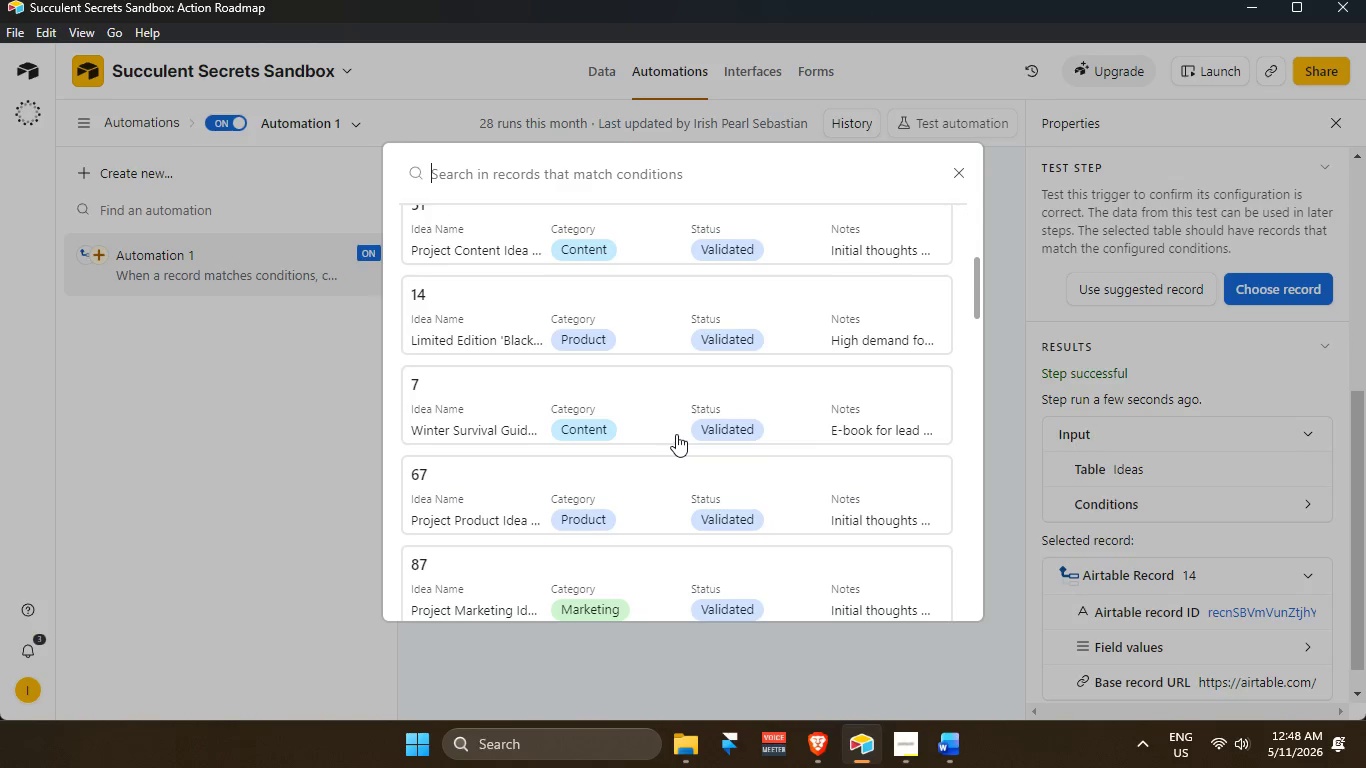 
scroll: coordinate [675, 432], scroll_direction: up, amount: 1.0
 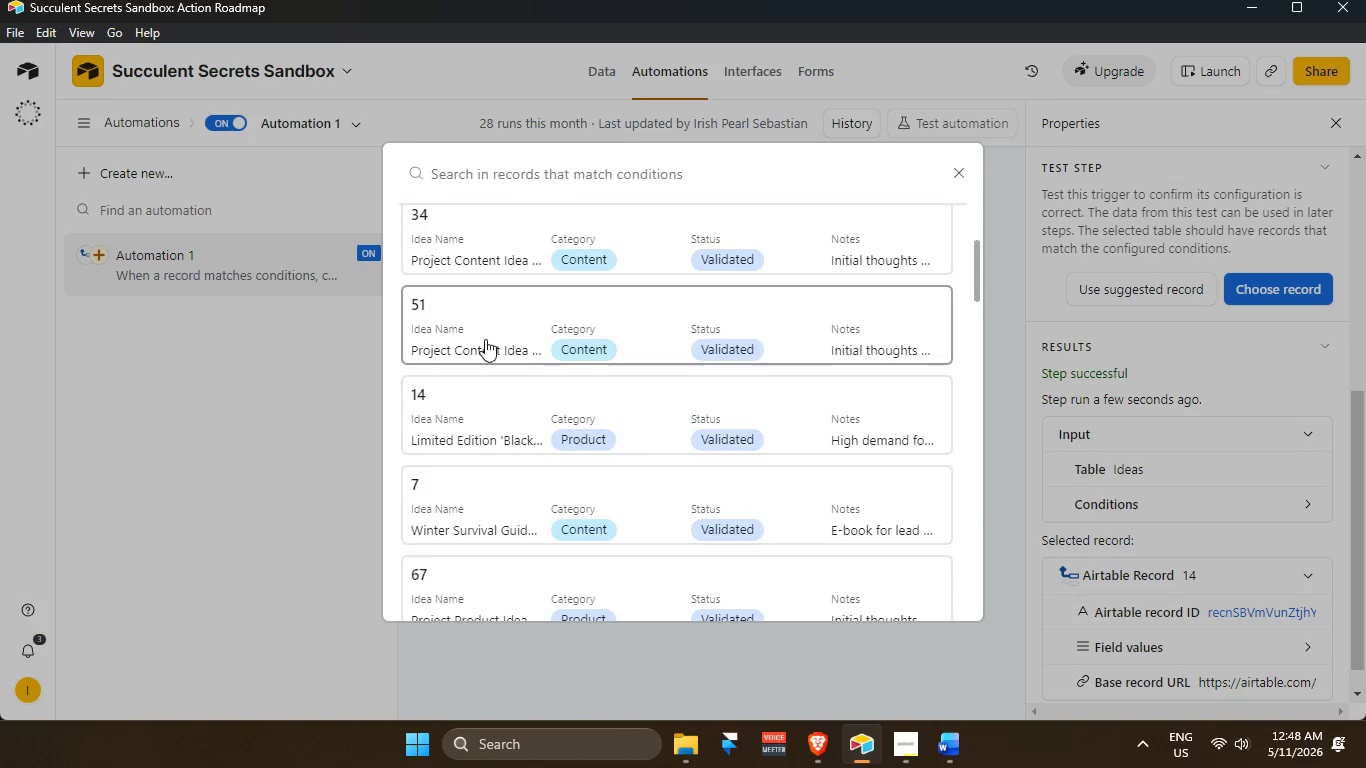 
mouse_move([501, 350])
 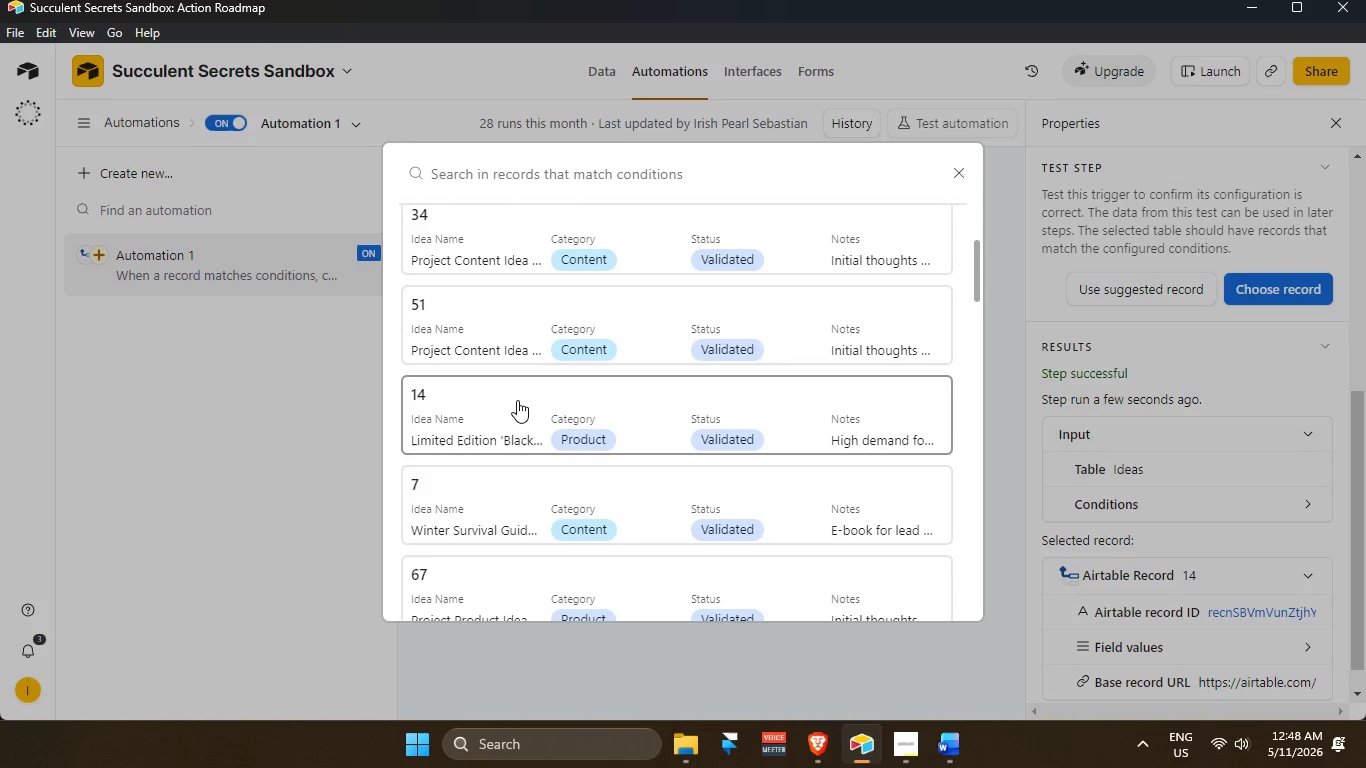 
left_click([517, 400])
 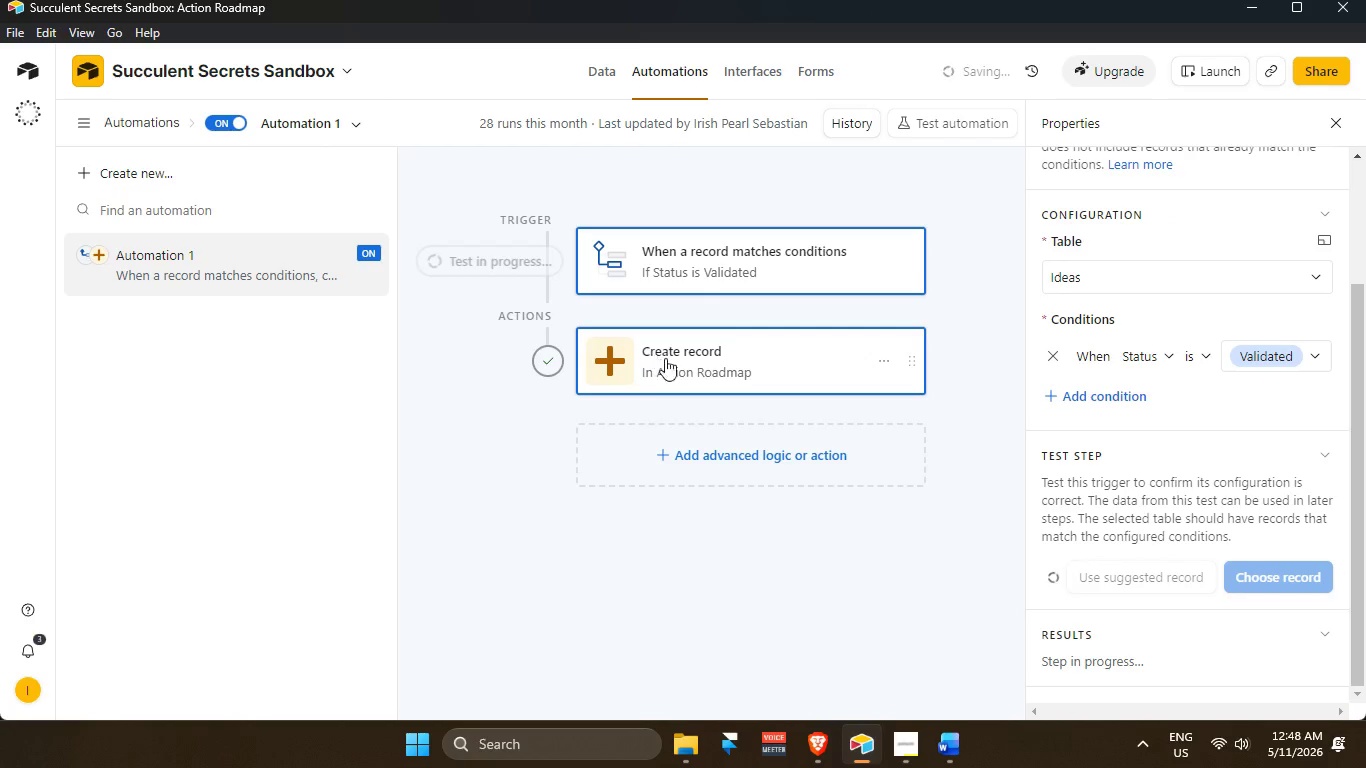 
left_click([724, 357])
 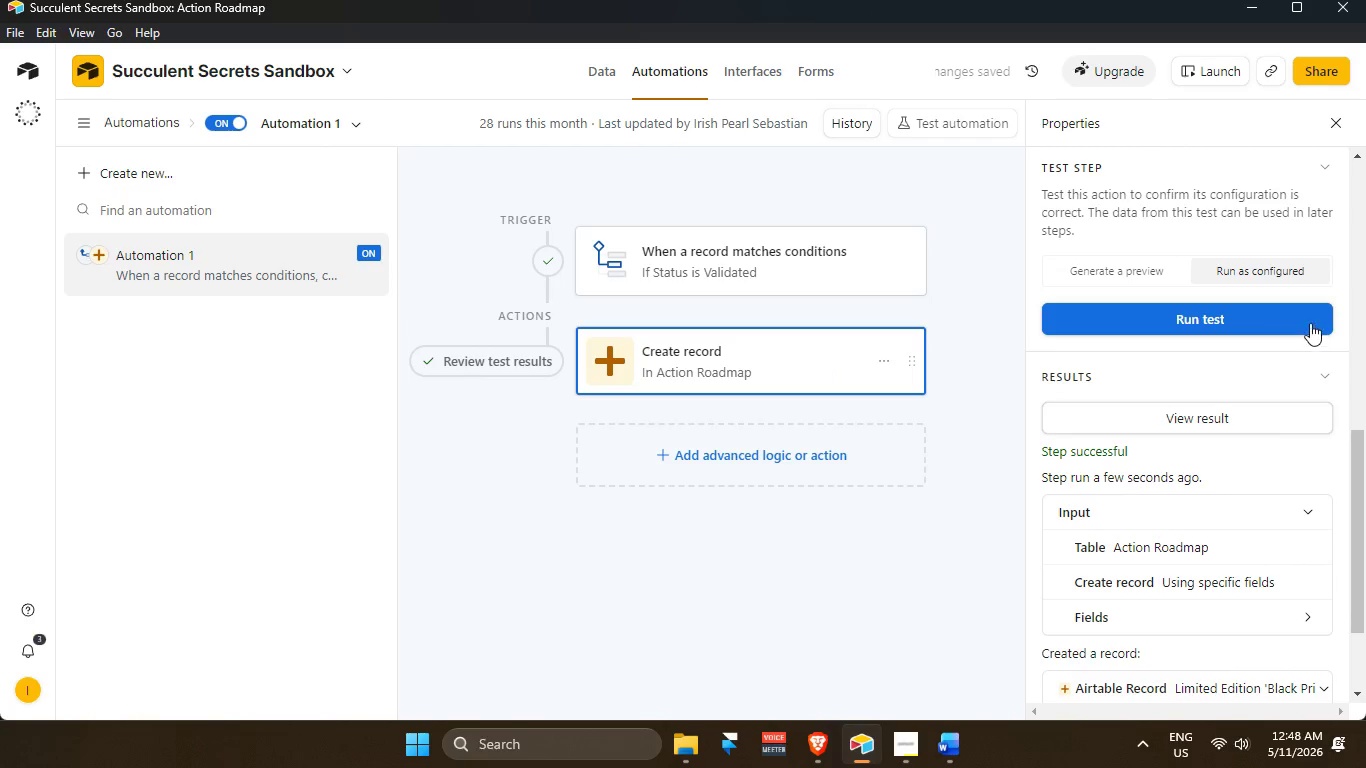 
left_click([1299, 313])
 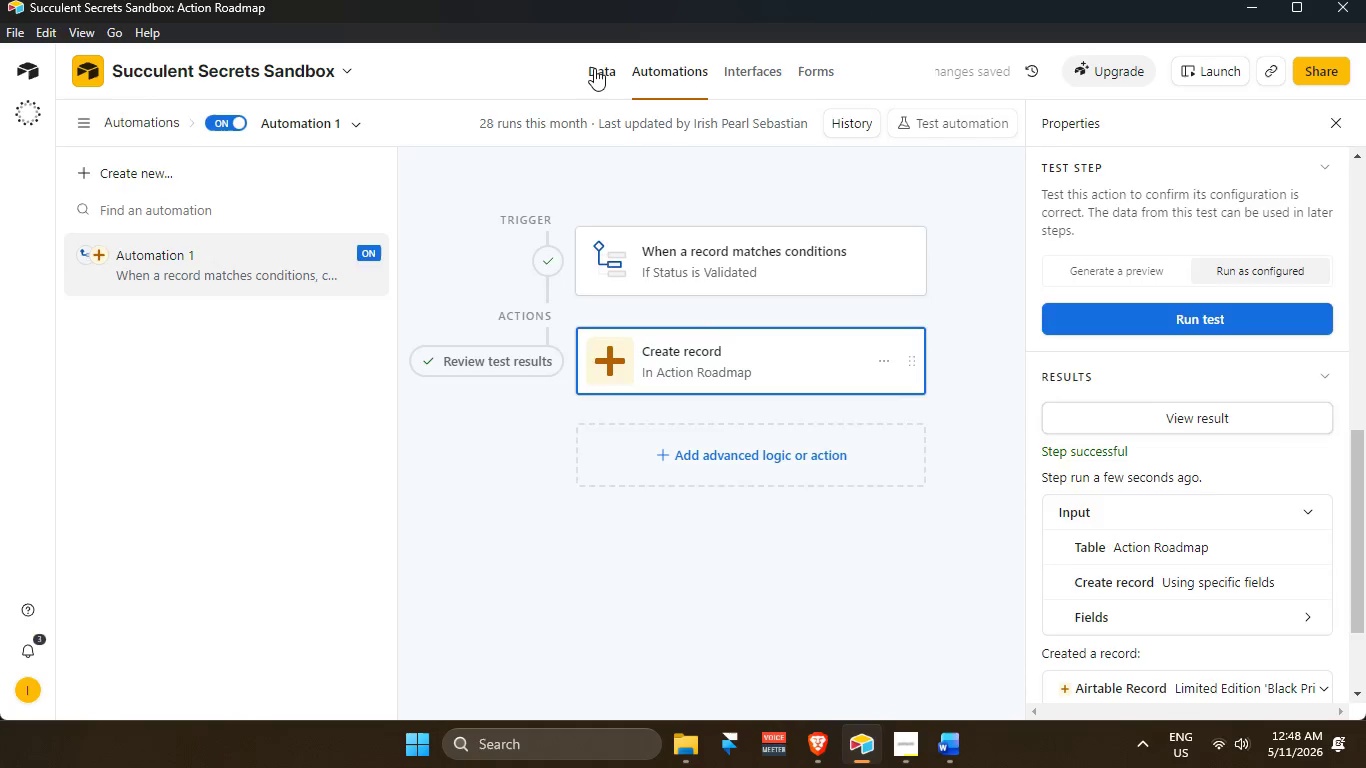 
scroll: coordinate [437, 445], scroll_direction: up, amount: 2.0
 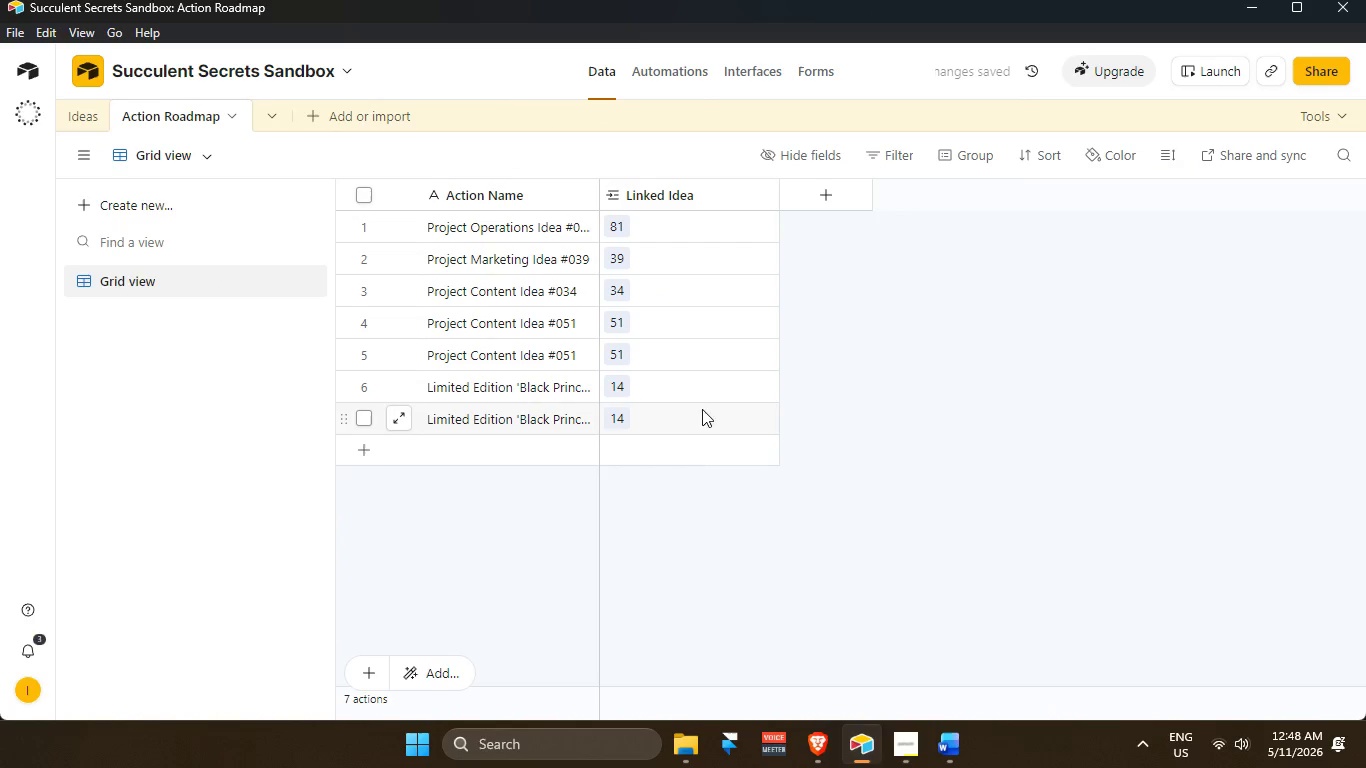 
left_click([537, 421])
 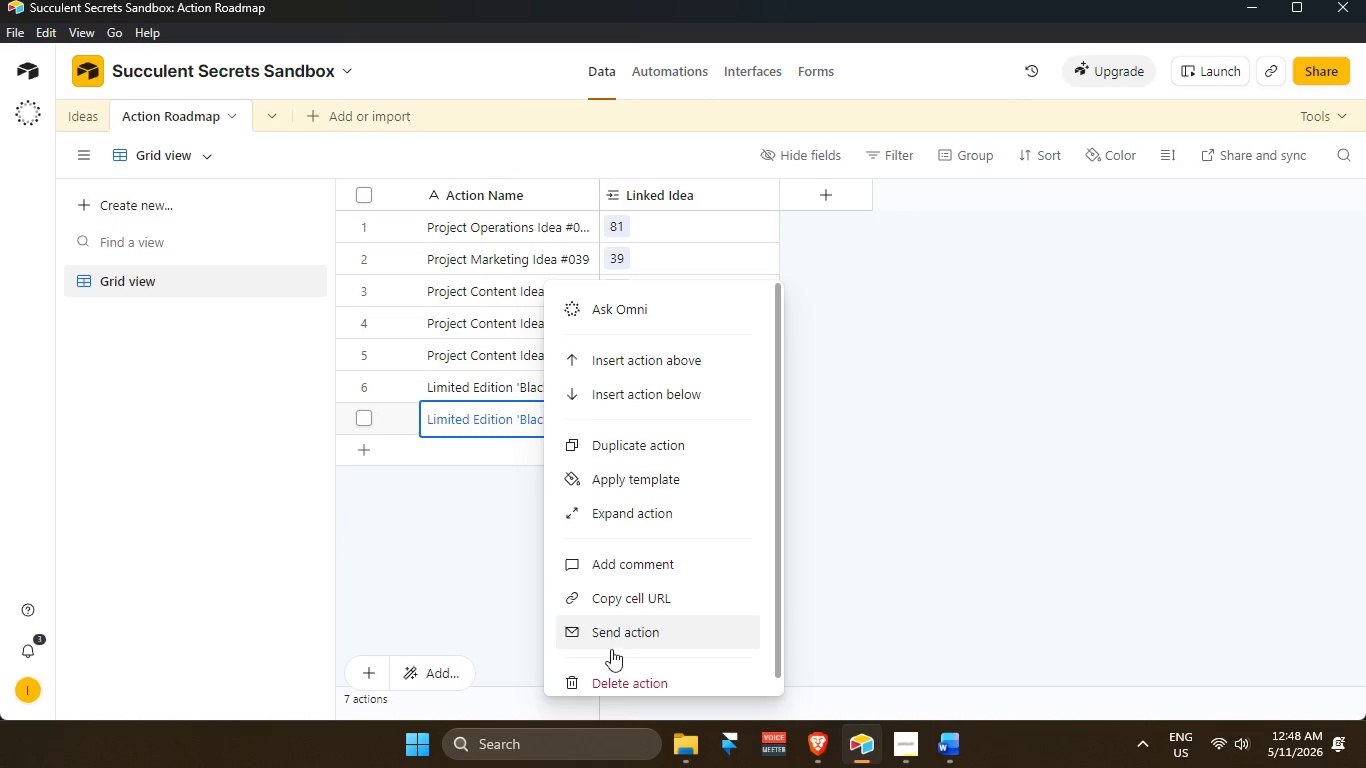 
left_click([606, 681])
 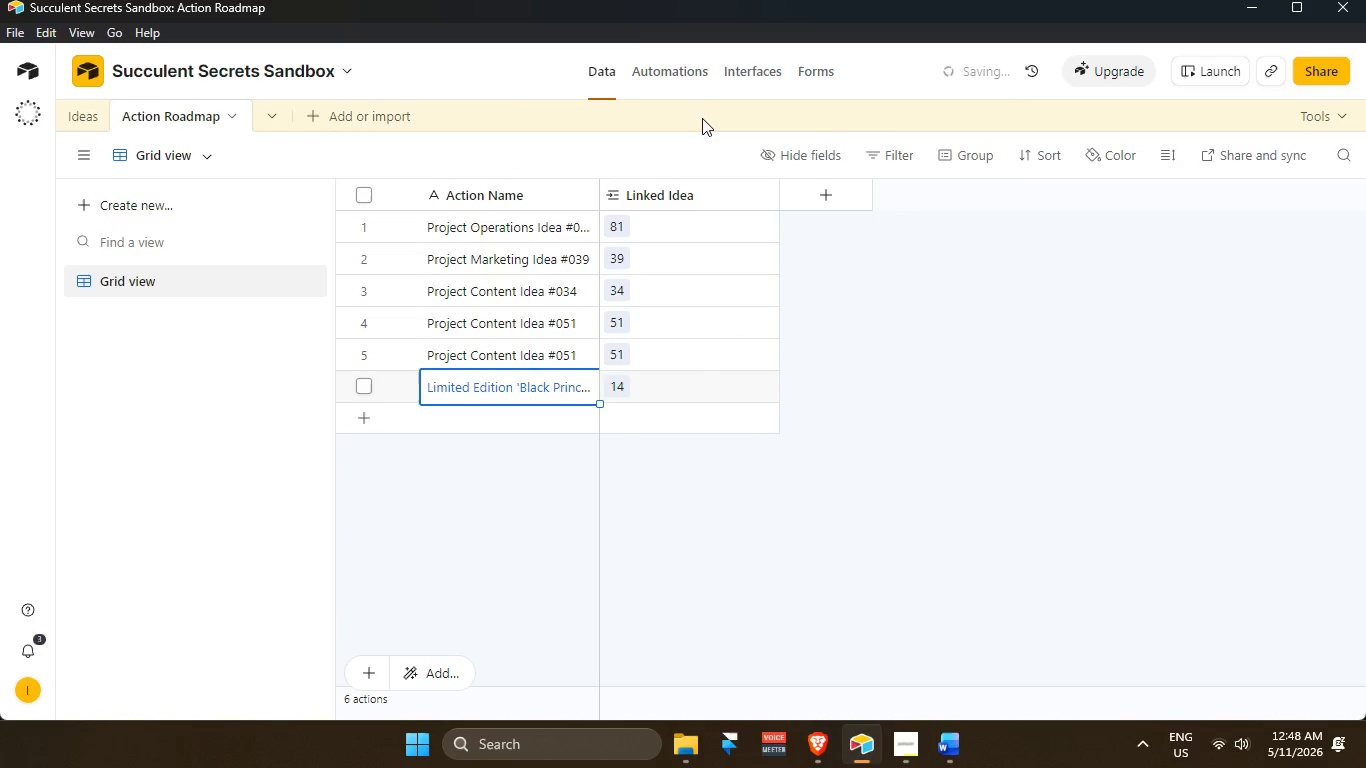 
left_click([661, 75])
 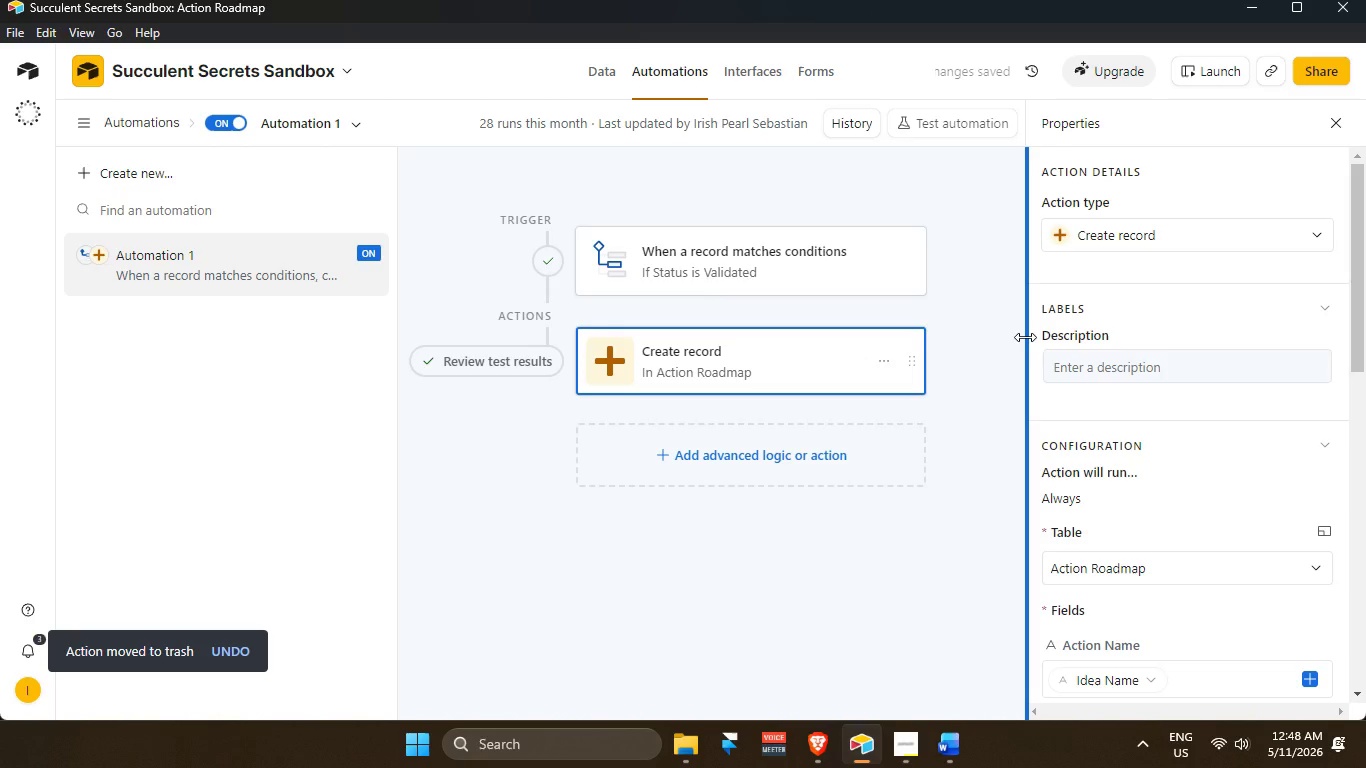 
wait(5.97)
 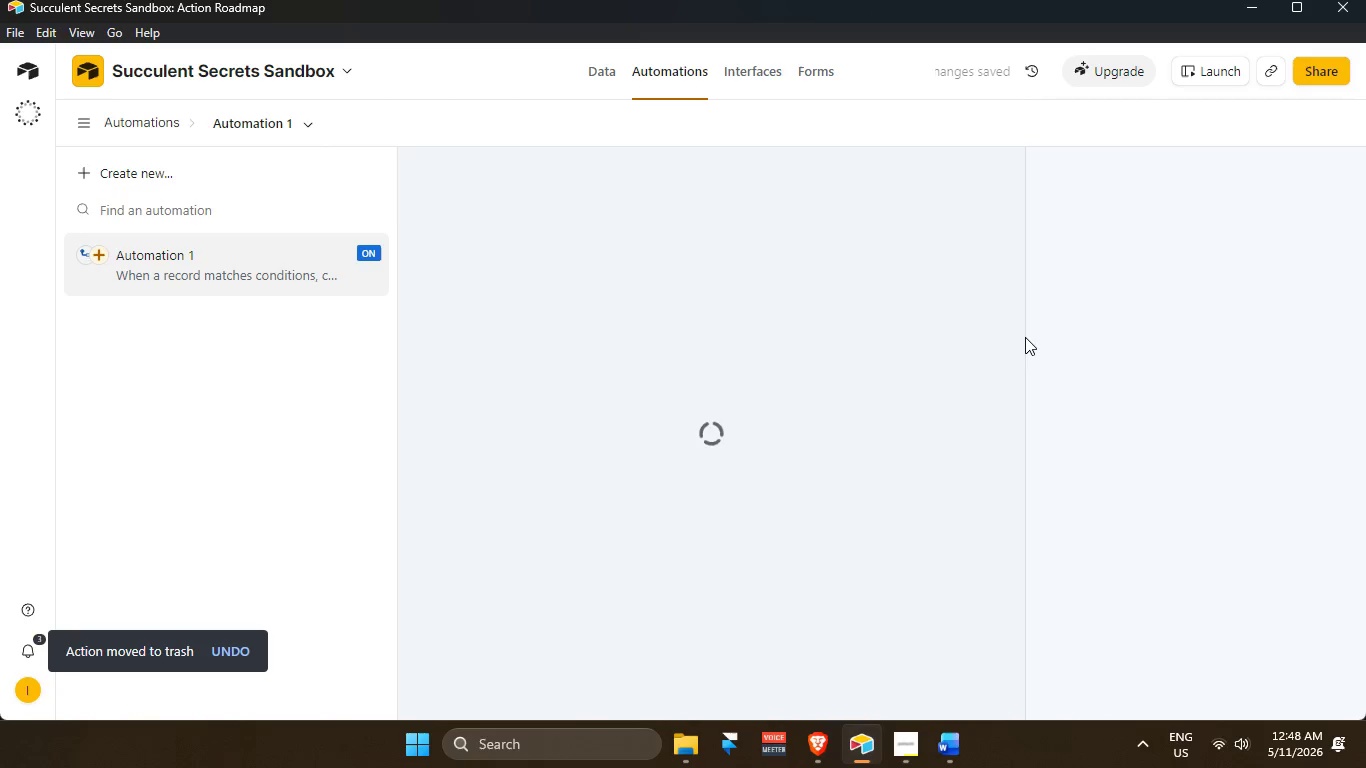 
left_click([804, 266])
 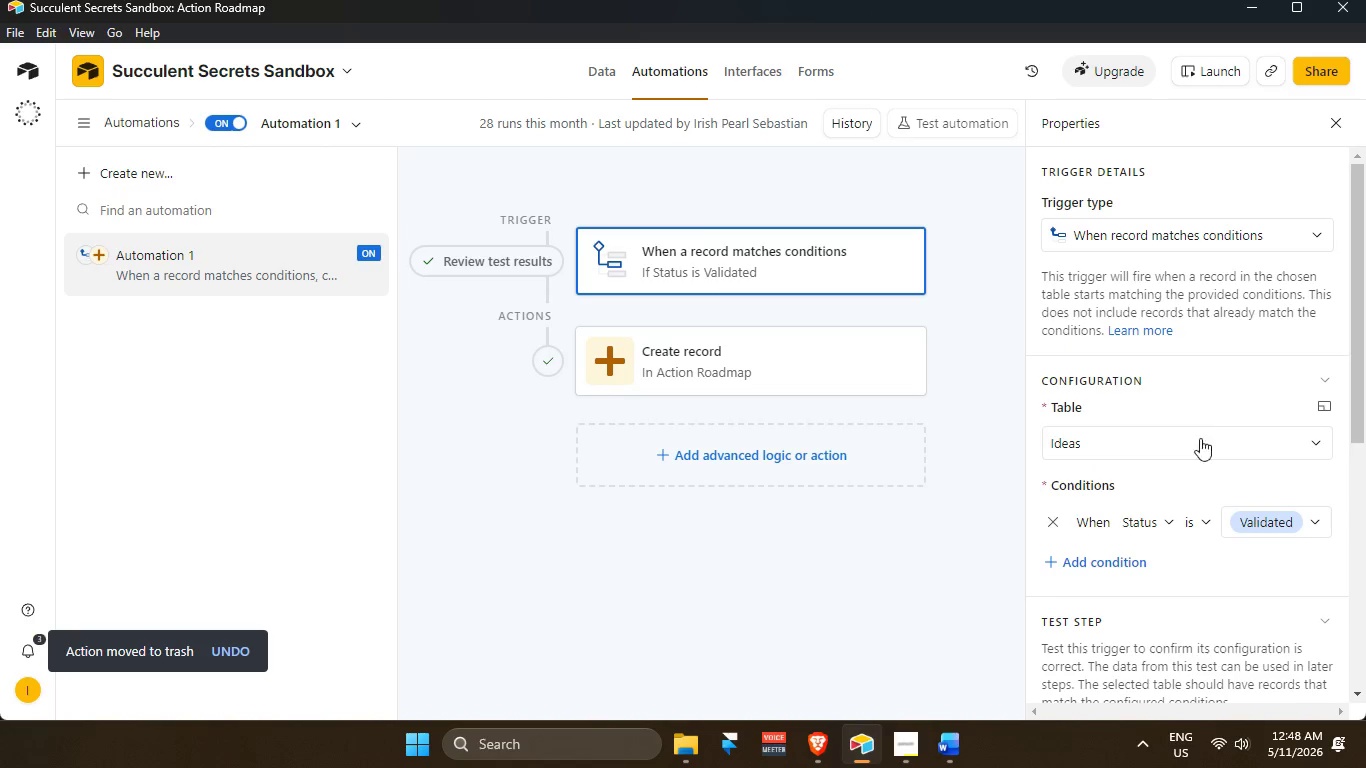 
scroll: coordinate [1203, 460], scroll_direction: down, amount: 2.0
 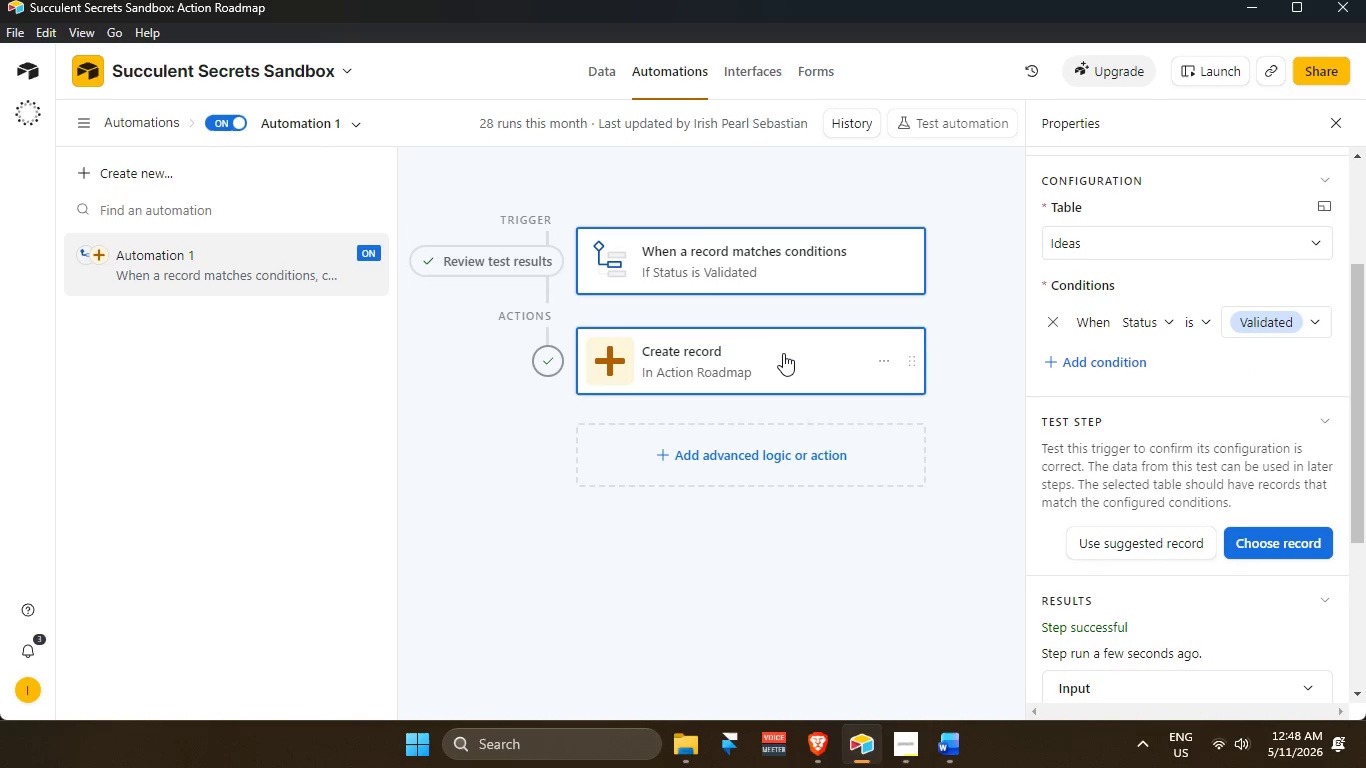 
left_click([779, 358])
 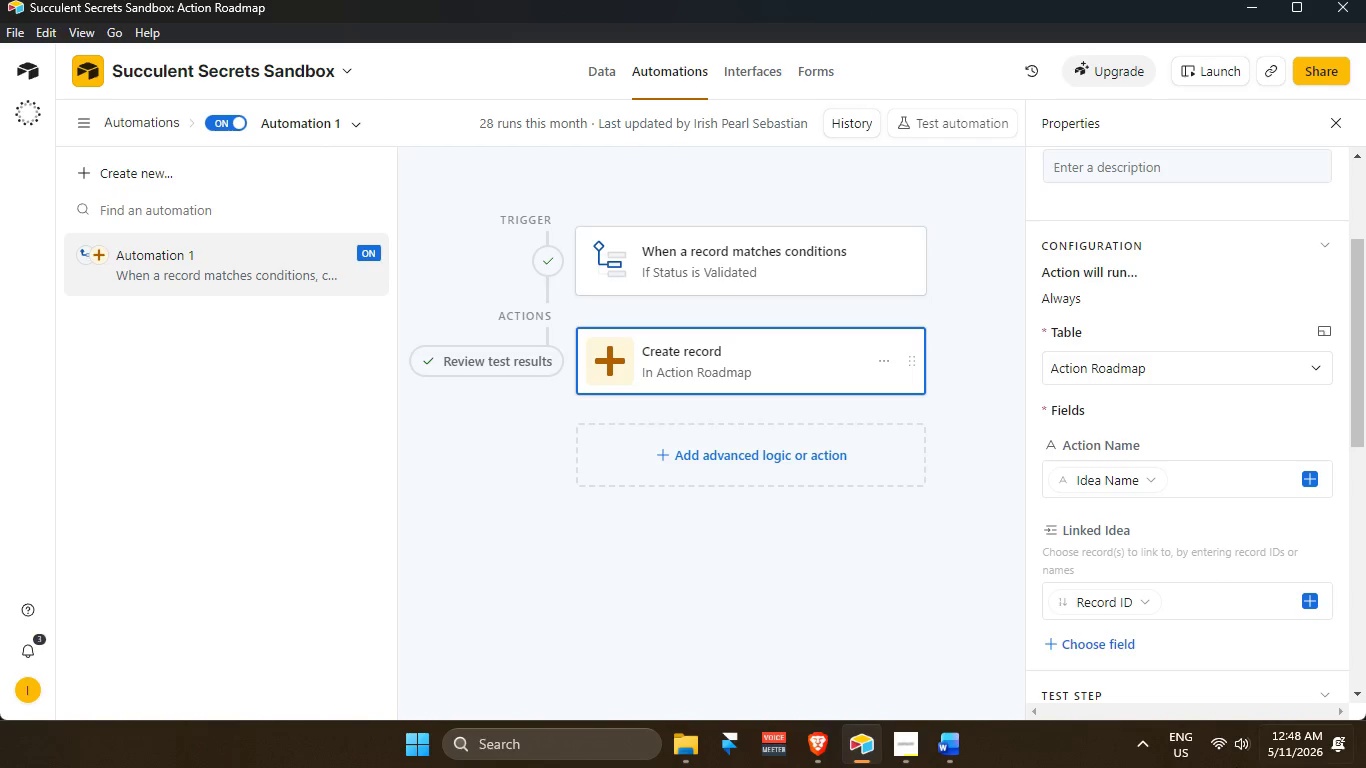 
wait(18.0)
 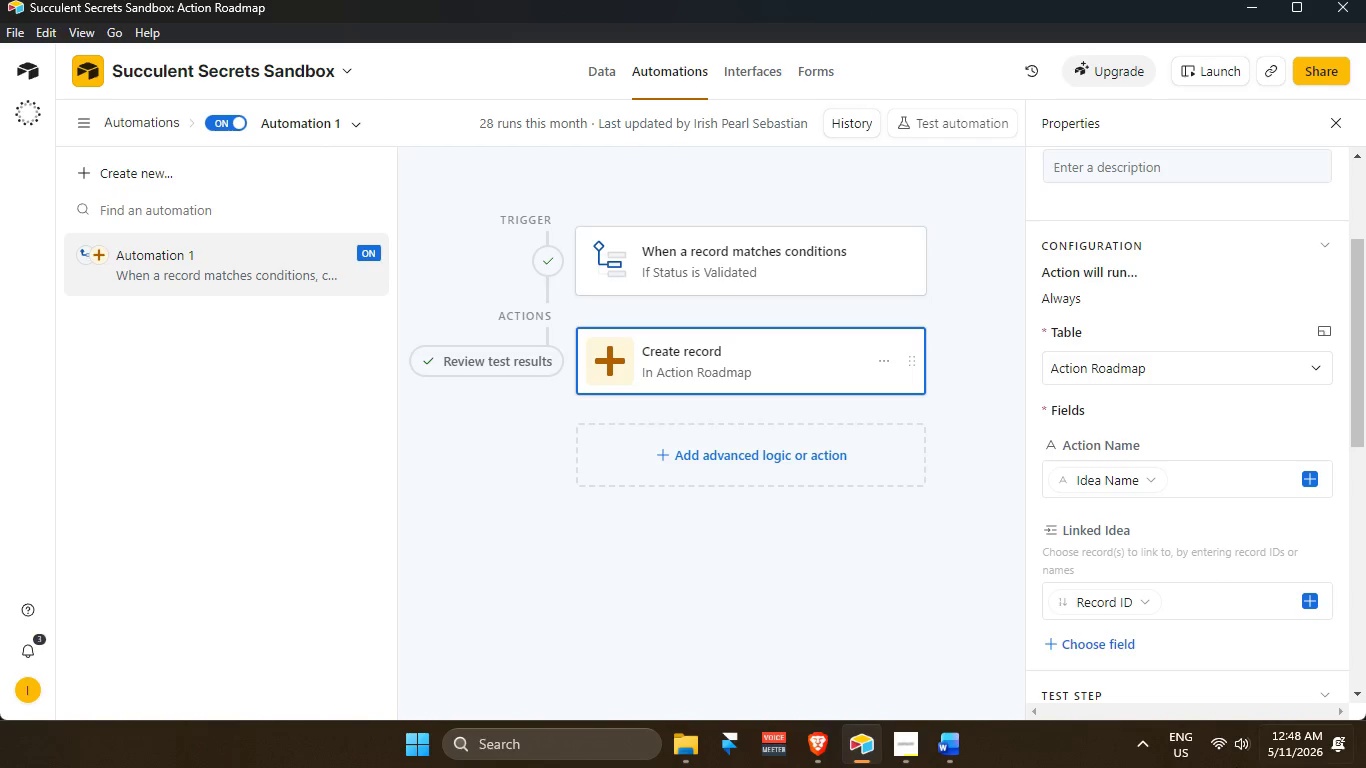 
left_click_drag(start_coordinate=[1288, 546], to_coordinate=[1278, 542])
 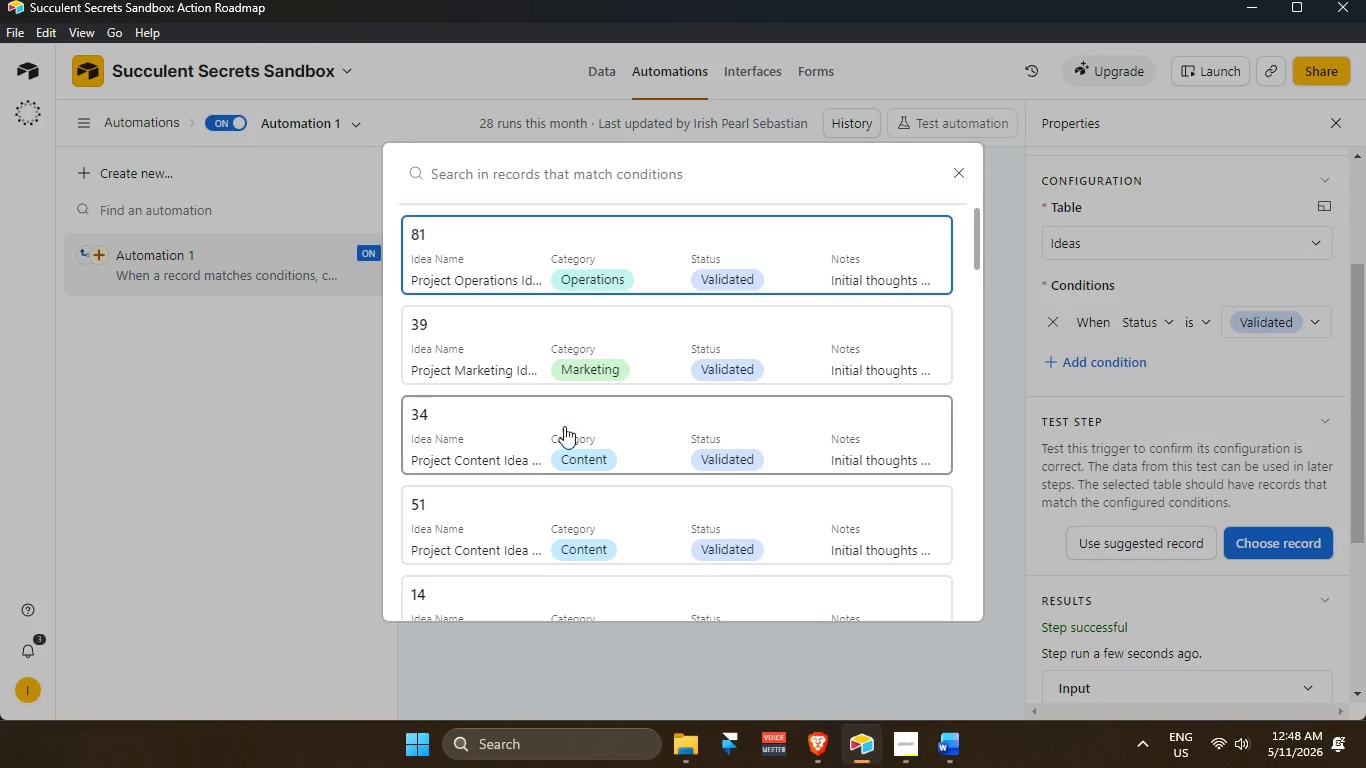 
scroll: coordinate [527, 502], scroll_direction: down, amount: 3.0
 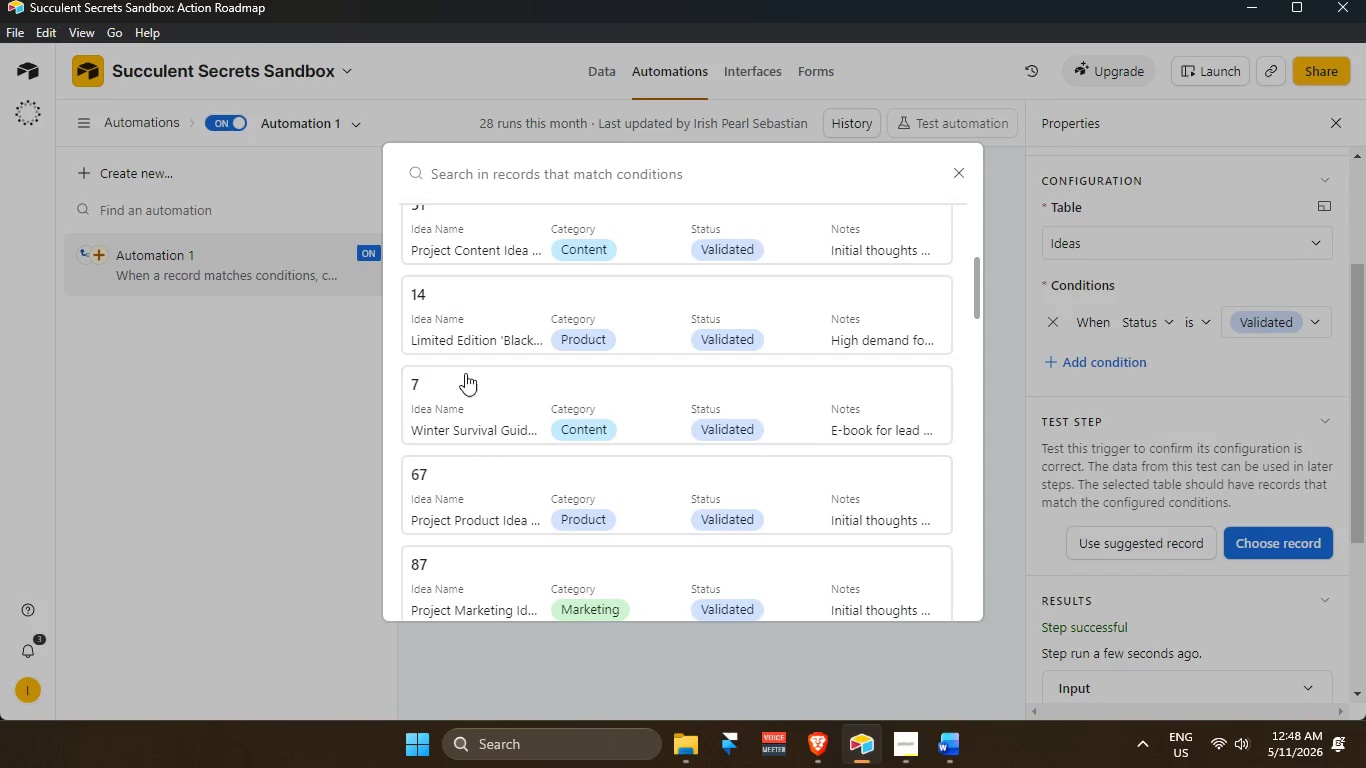 
left_click([462, 373])
 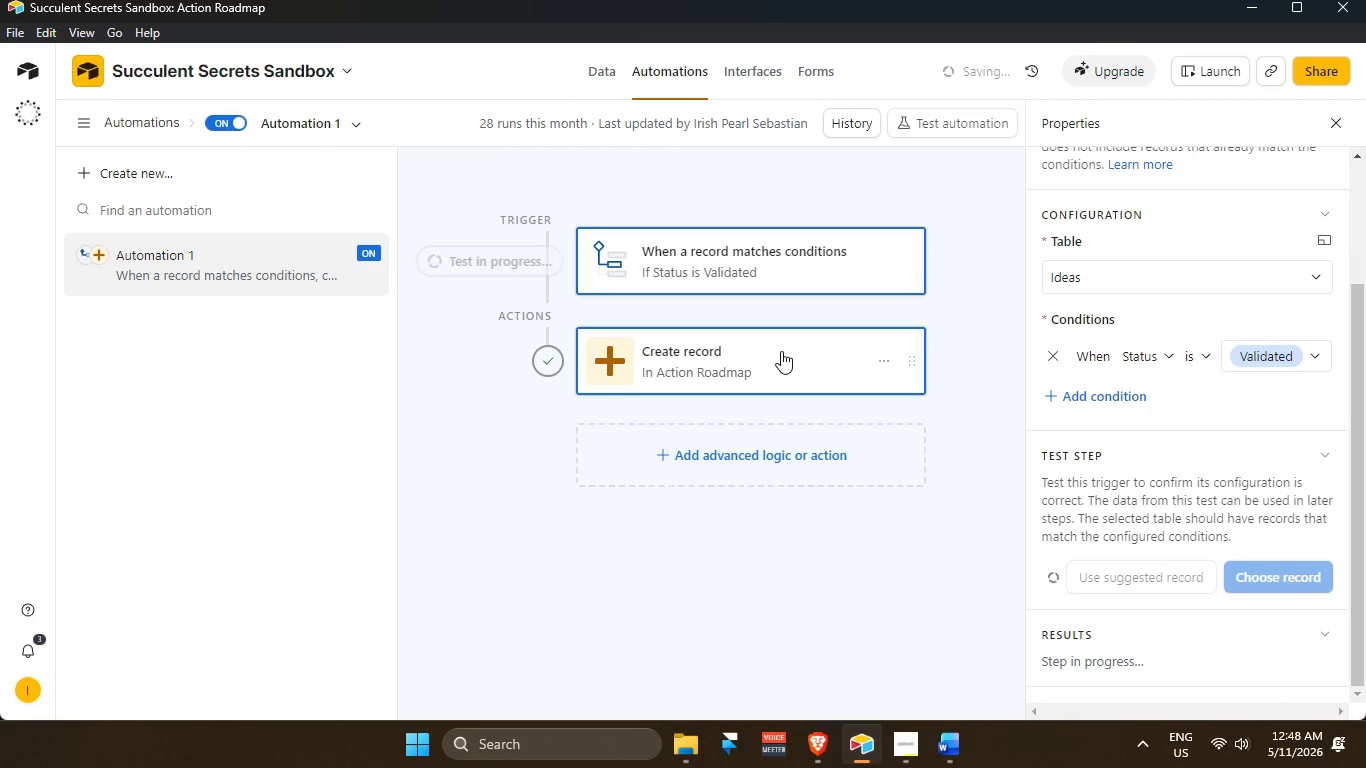 
left_click([781, 351])
 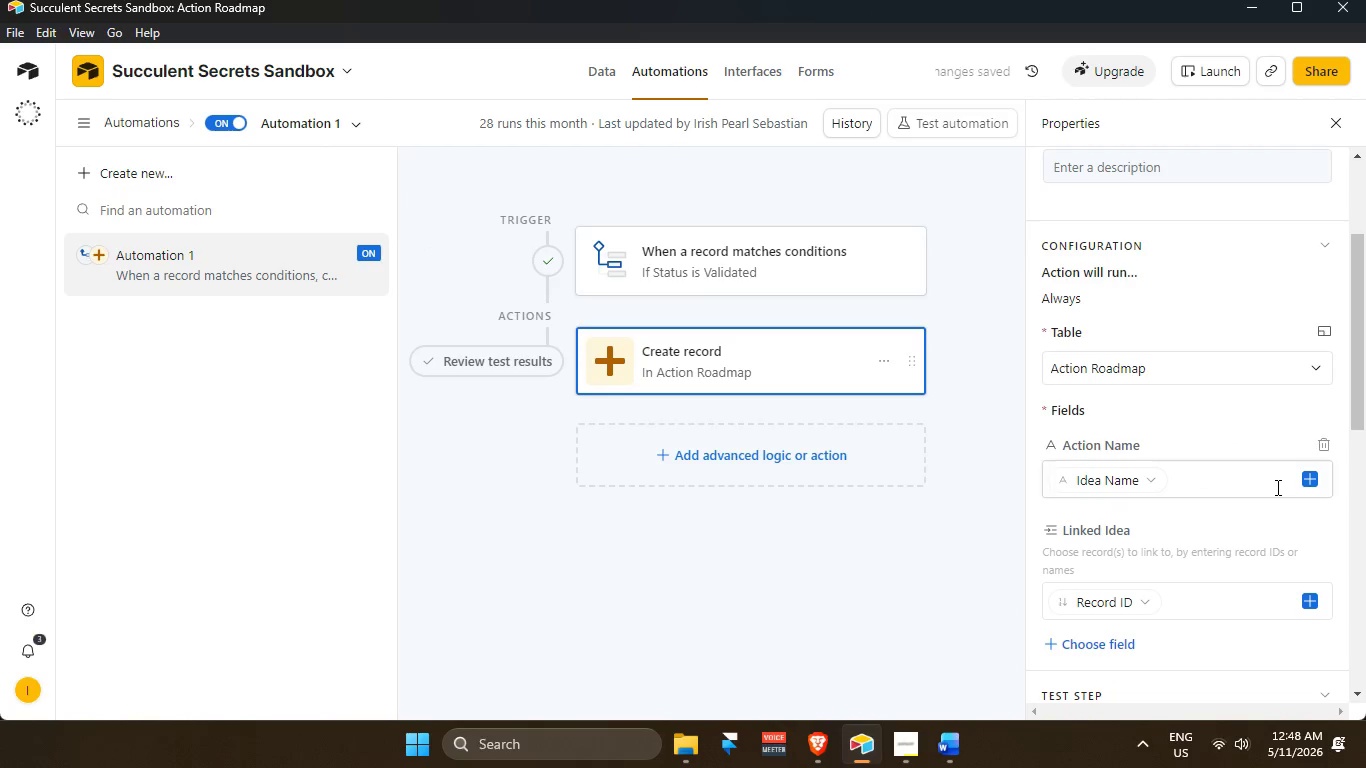 
scroll: coordinate [1277, 499], scroll_direction: down, amount: 3.0
 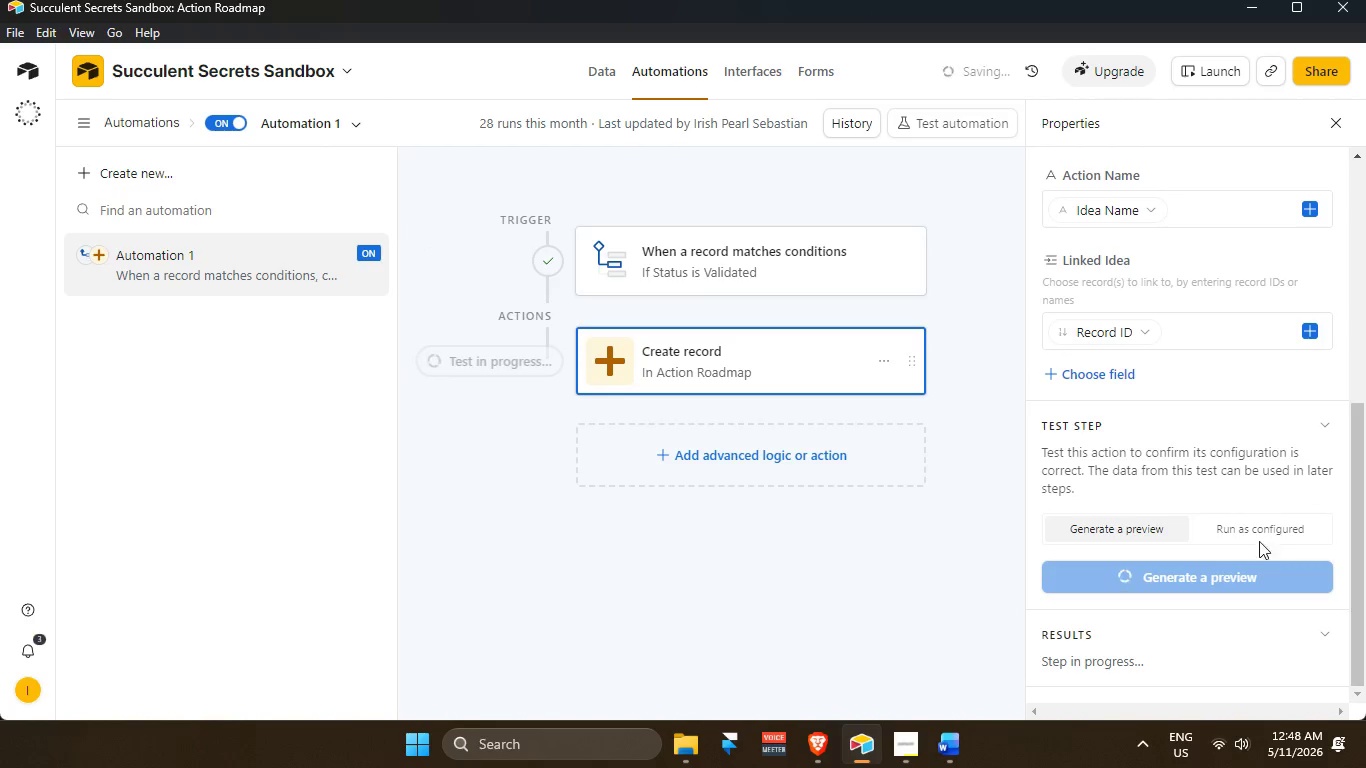 
left_click([1264, 523])
 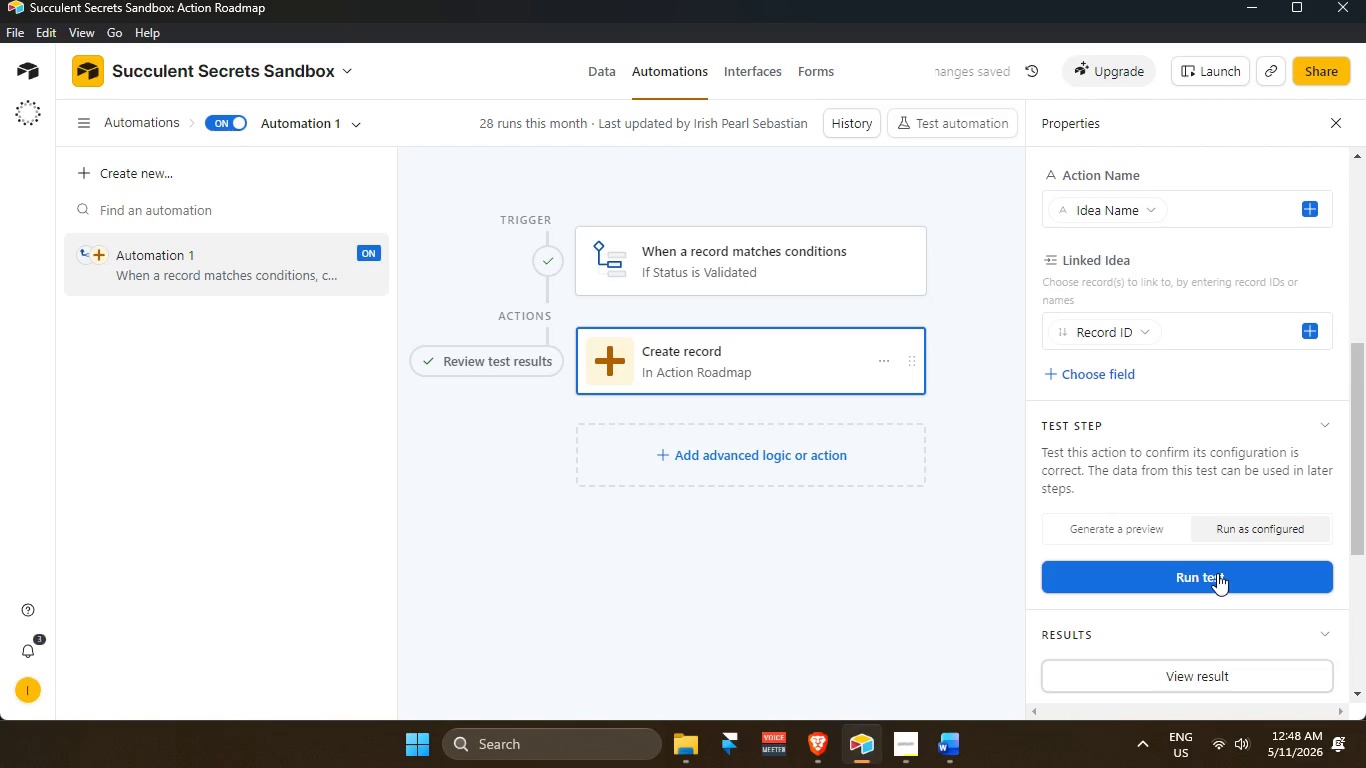 
scroll: coordinate [1150, 393], scroll_direction: down, amount: 2.0
 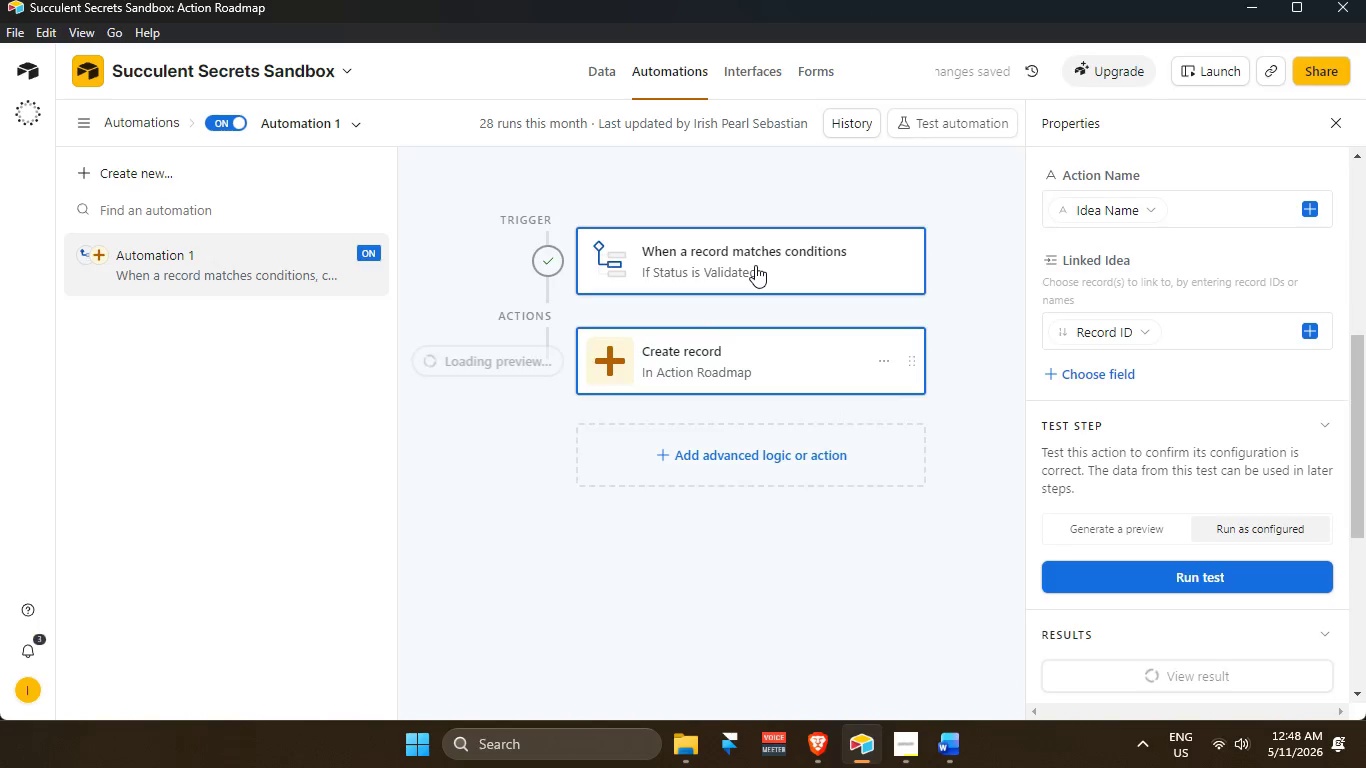 
left_click([743, 256])
 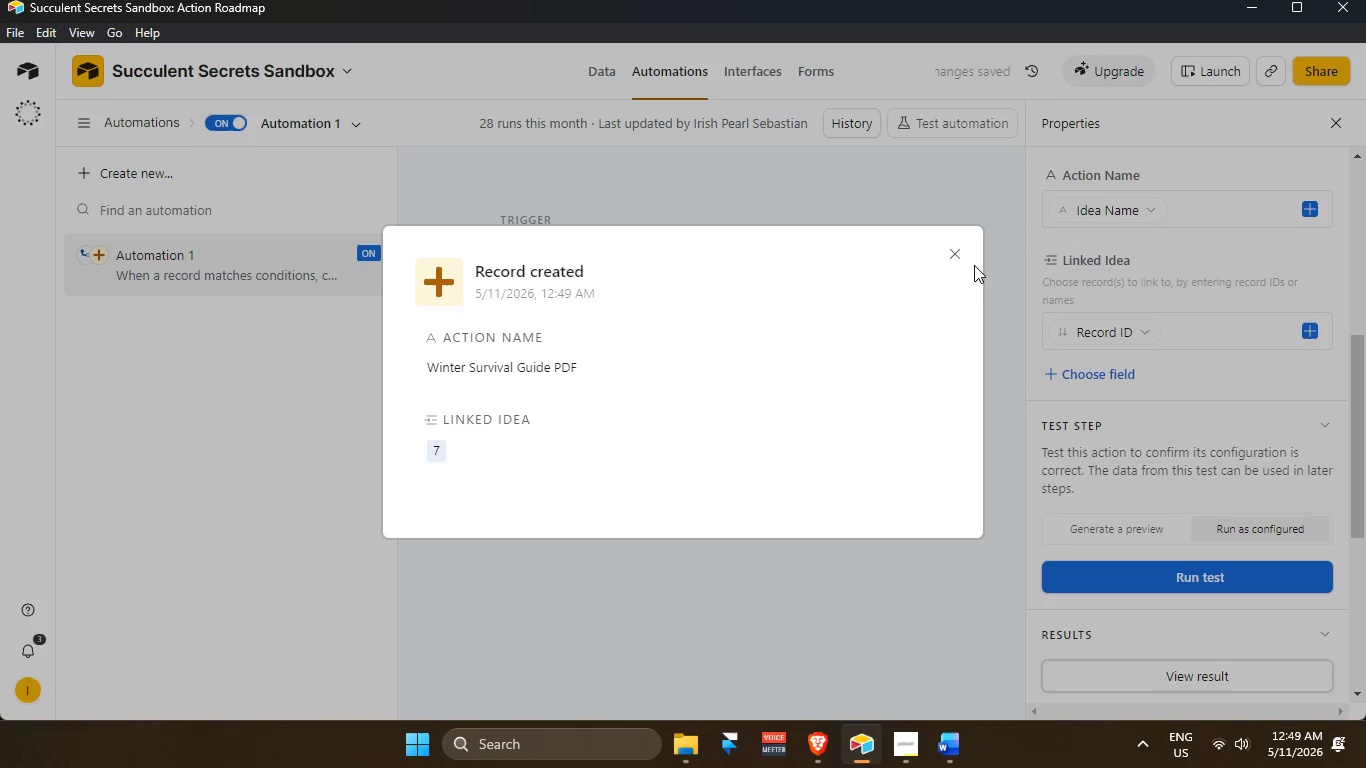 
left_click([966, 260])
 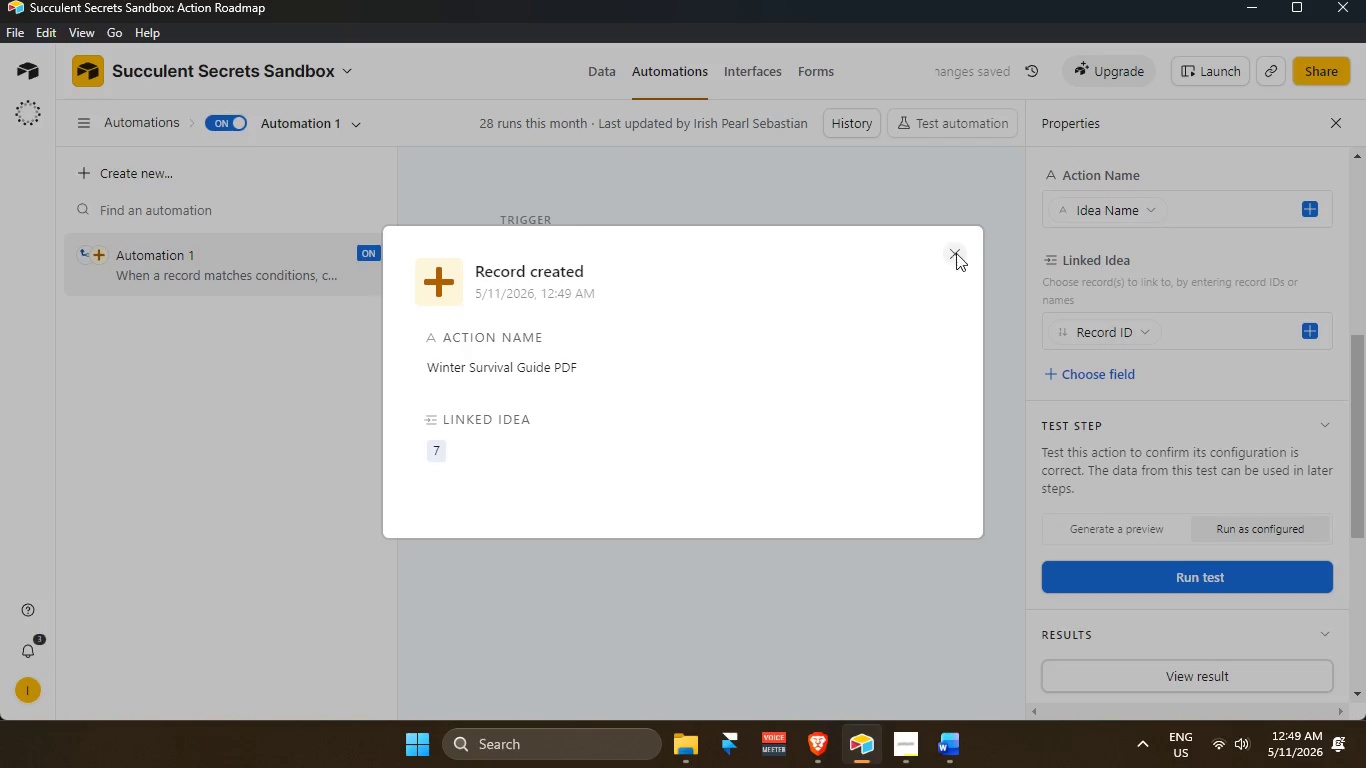 
double_click([699, 276])
 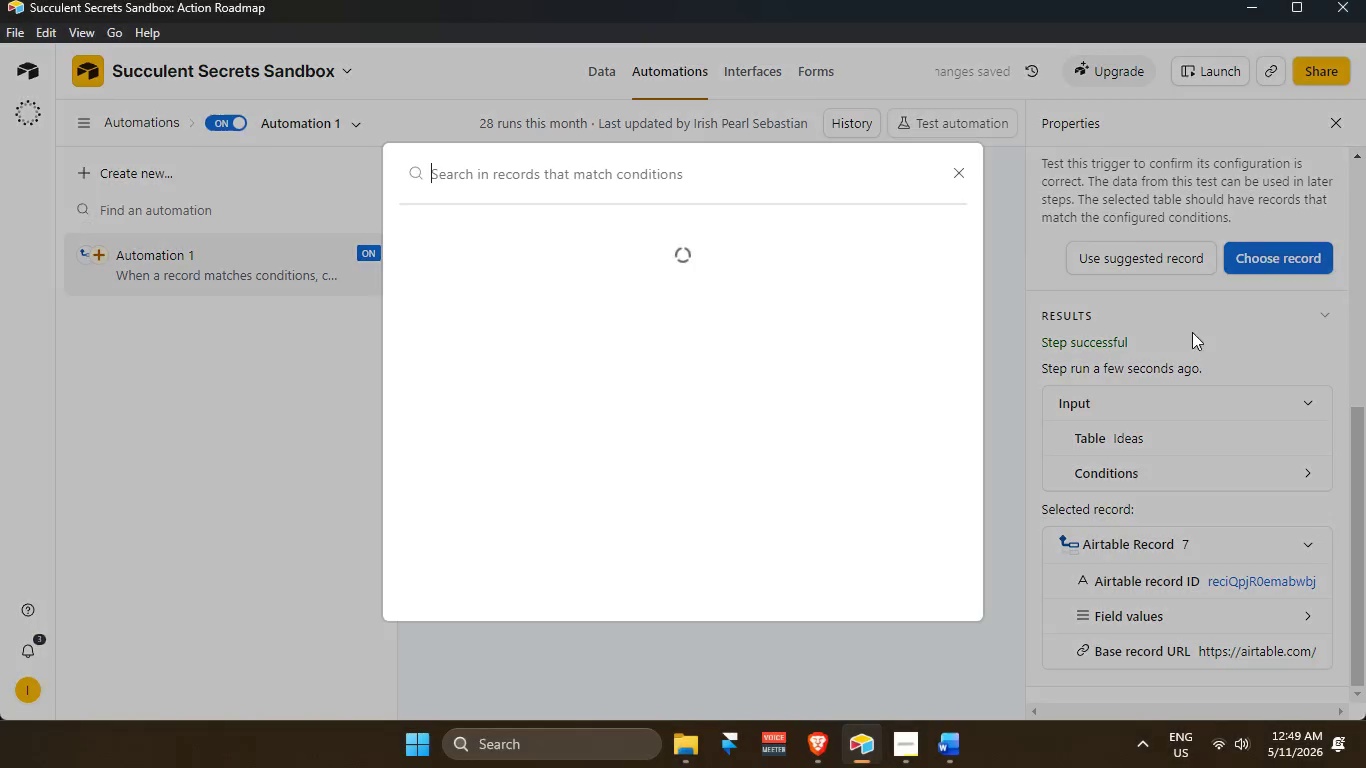 
scroll: coordinate [576, 471], scroll_direction: down, amount: 7.0
 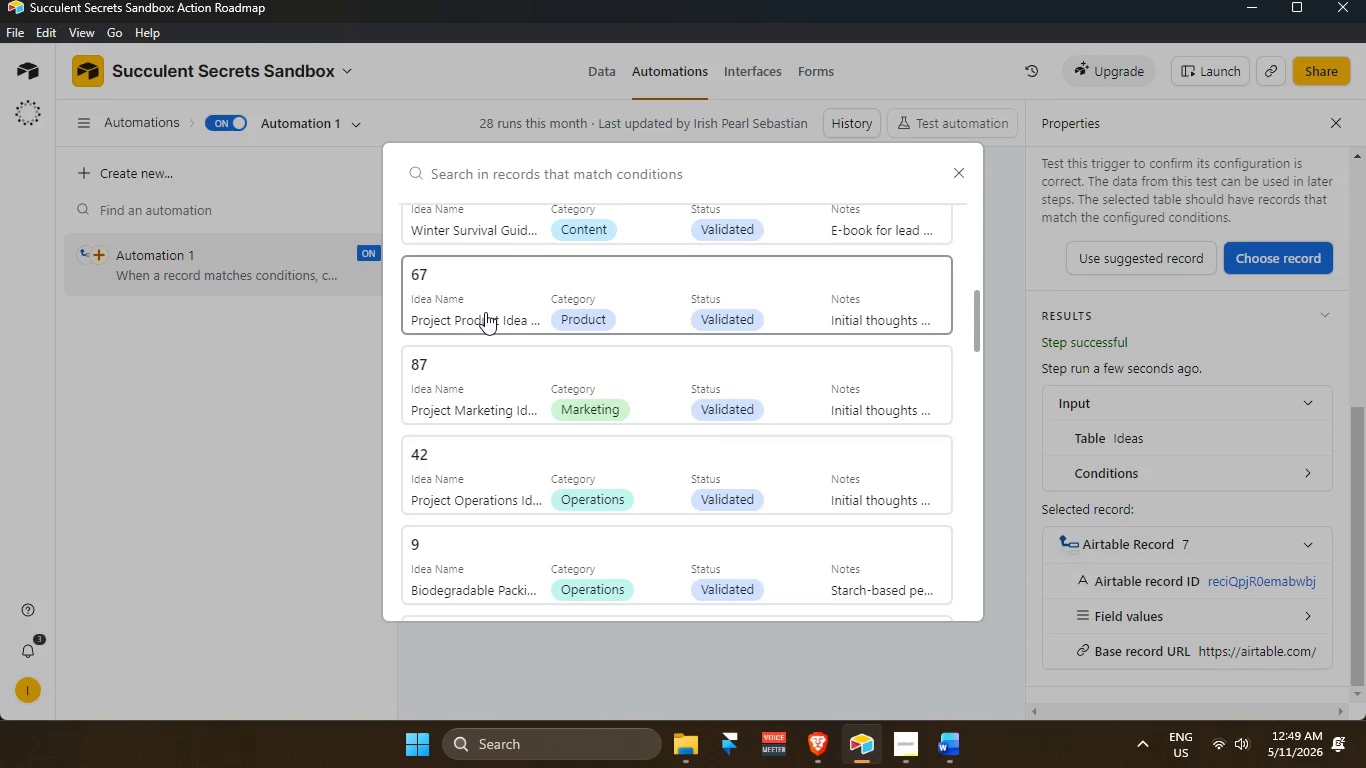 
scroll: coordinate [496, 320], scroll_direction: up, amount: 1.0
 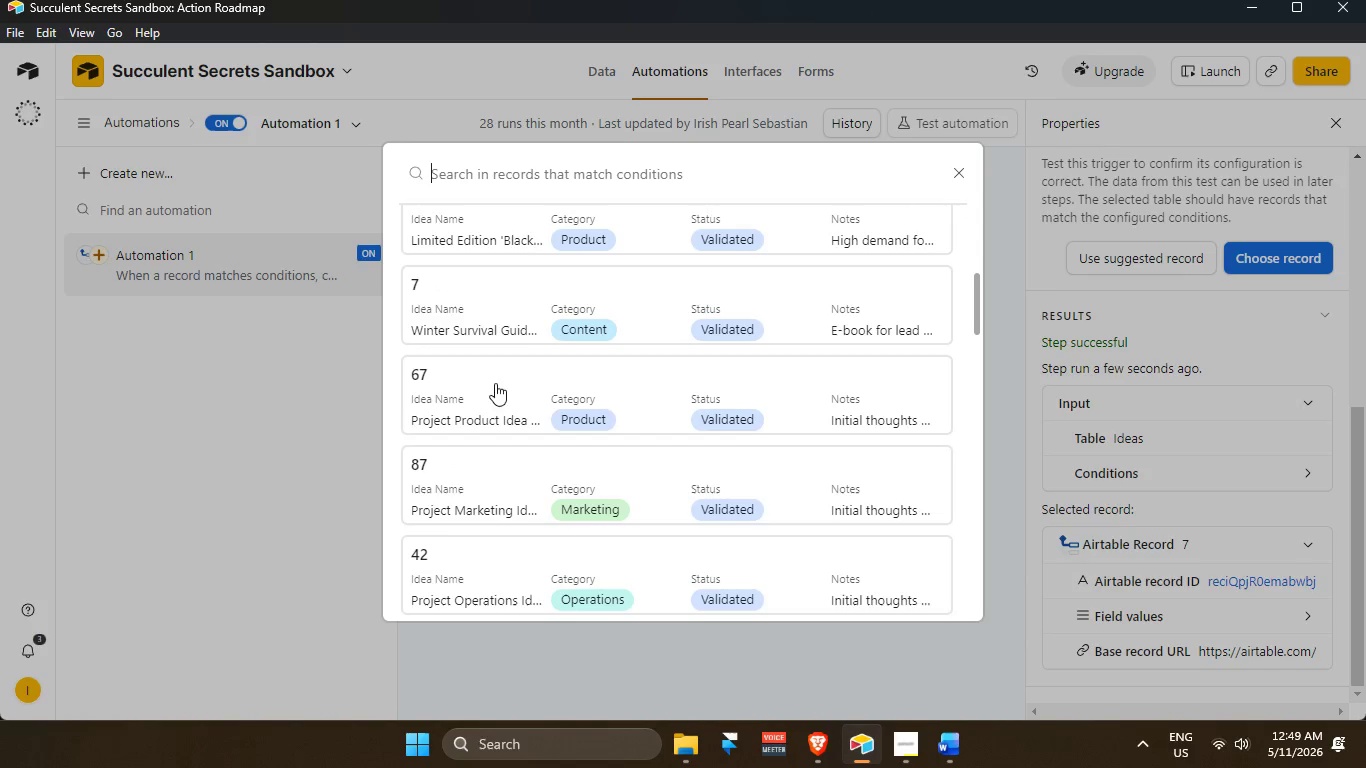 
left_click([492, 391])
 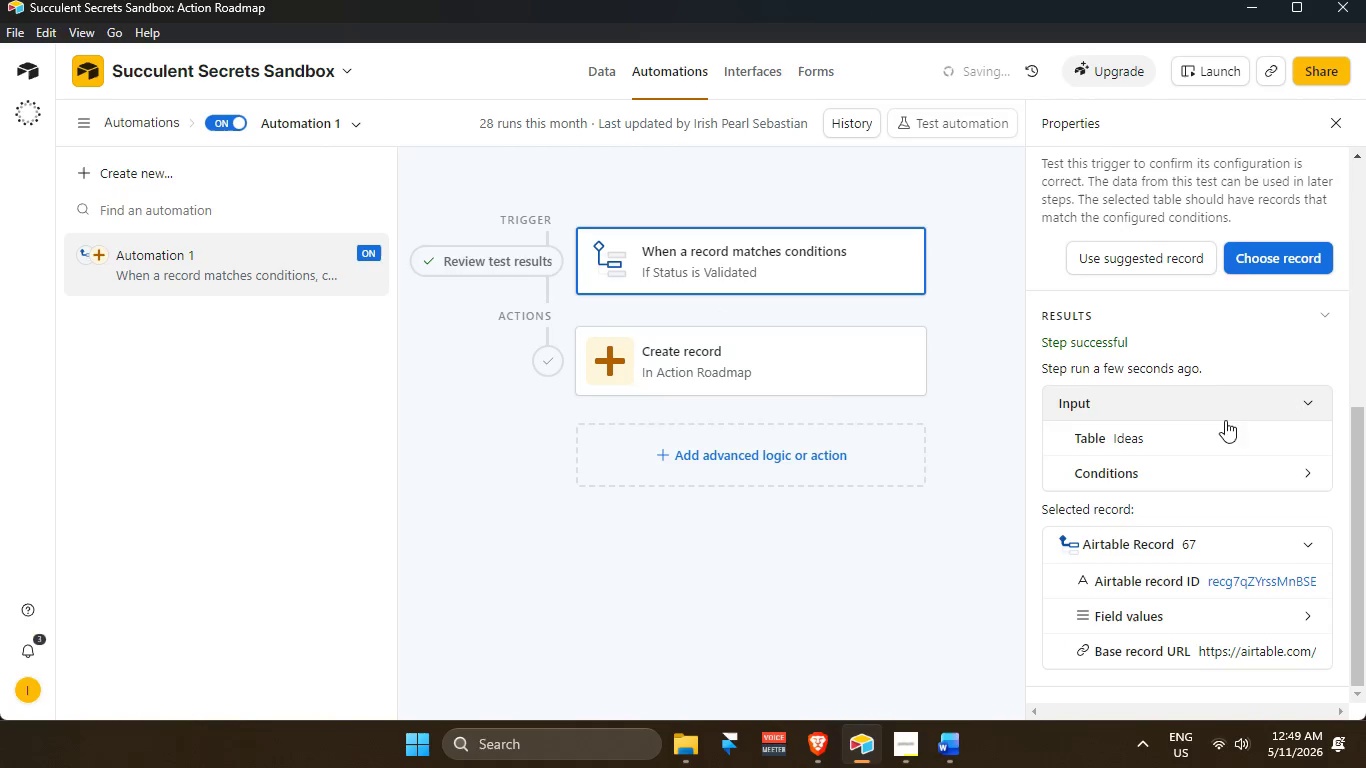 
left_click([810, 377])
 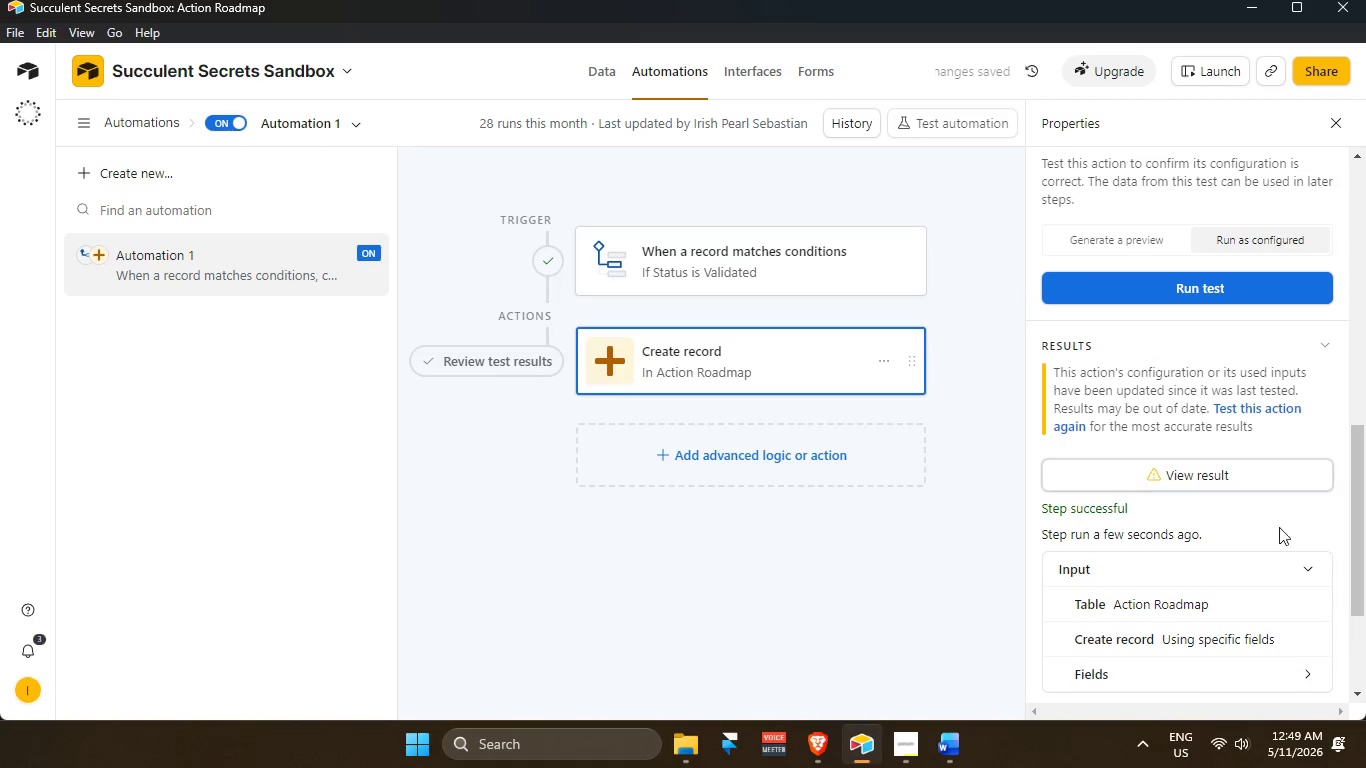 
scroll: coordinate [1234, 406], scroll_direction: down, amount: 1.0
 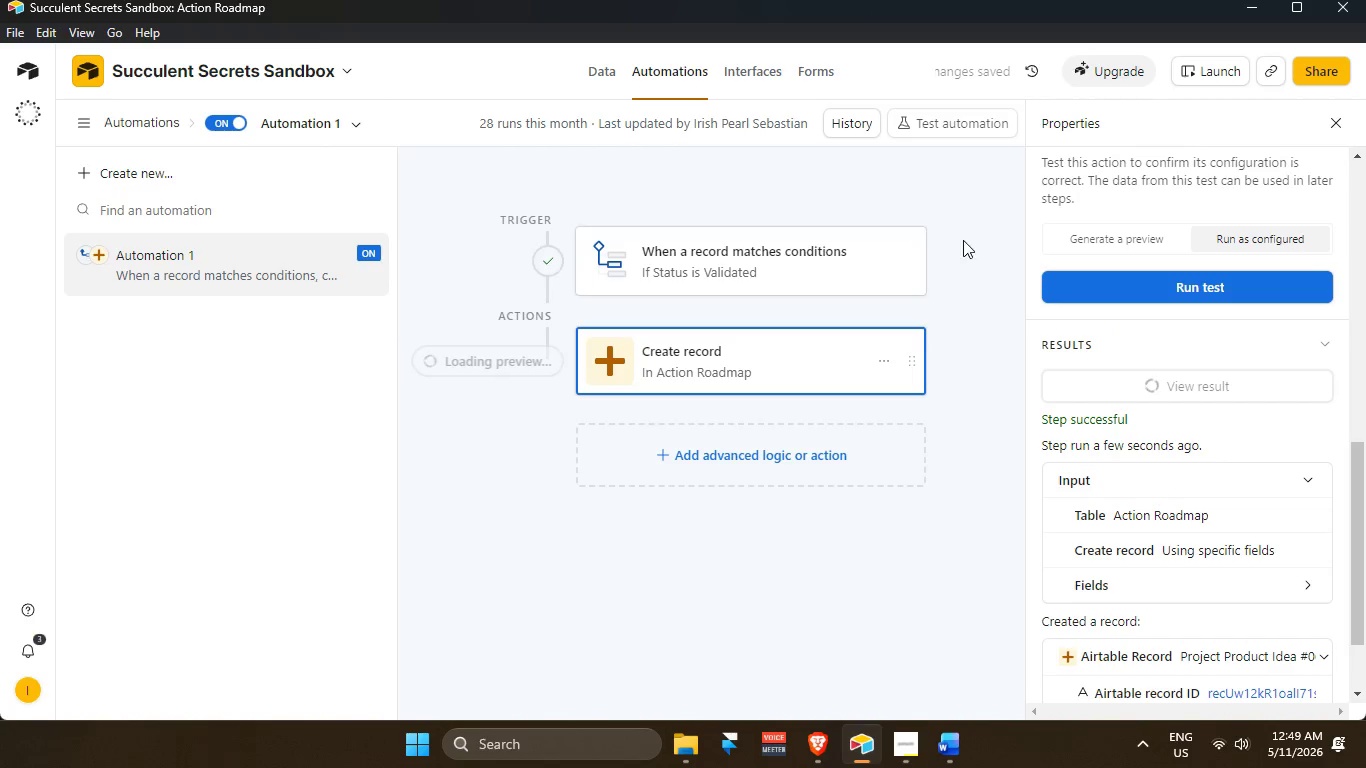 
left_click([952, 252])
 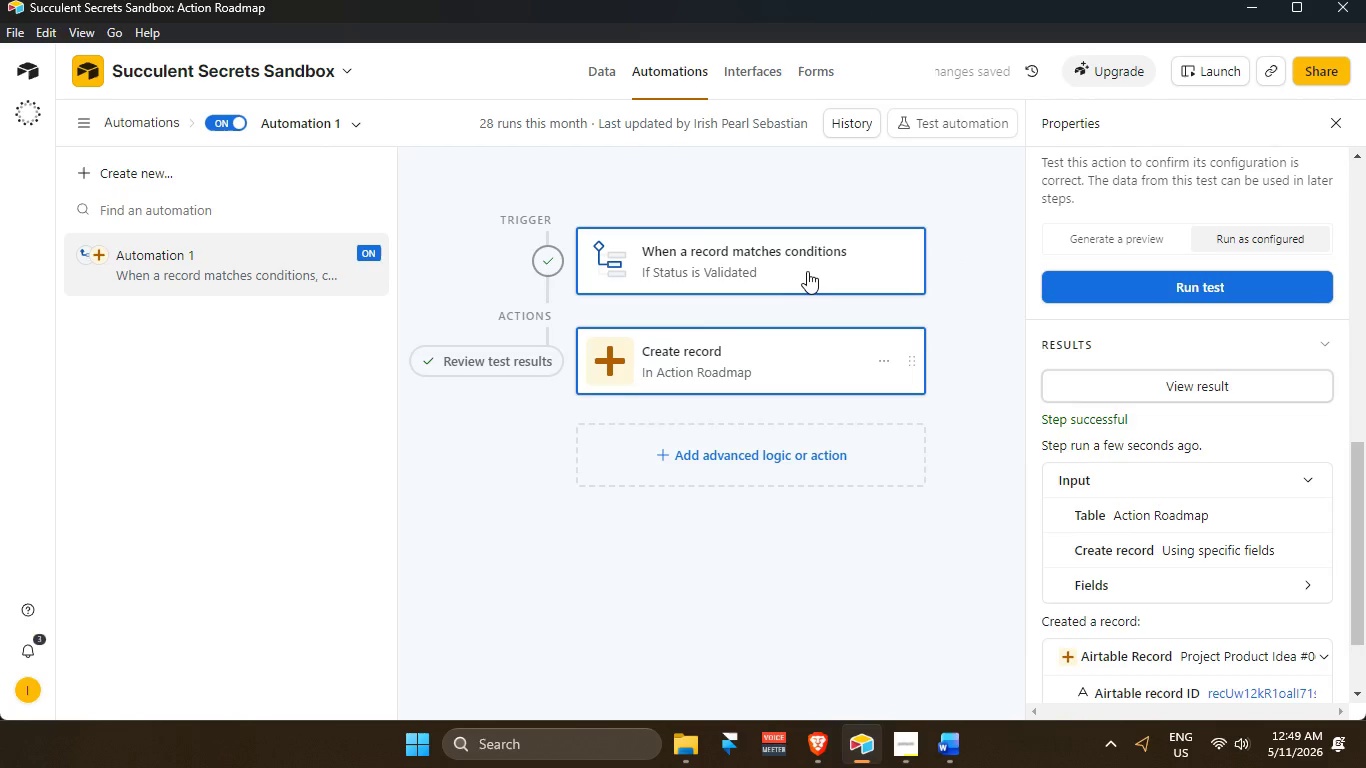 
left_click([807, 271])
 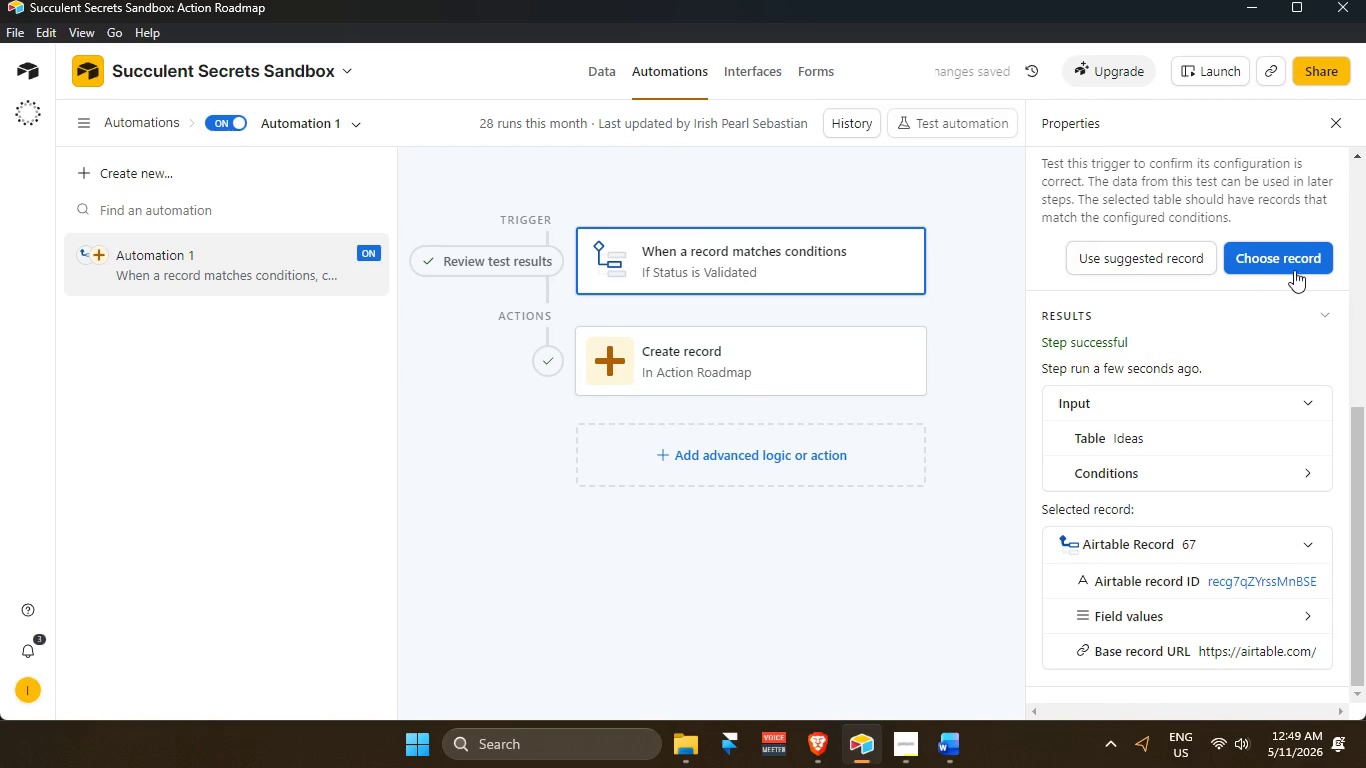 
left_click([1299, 266])
 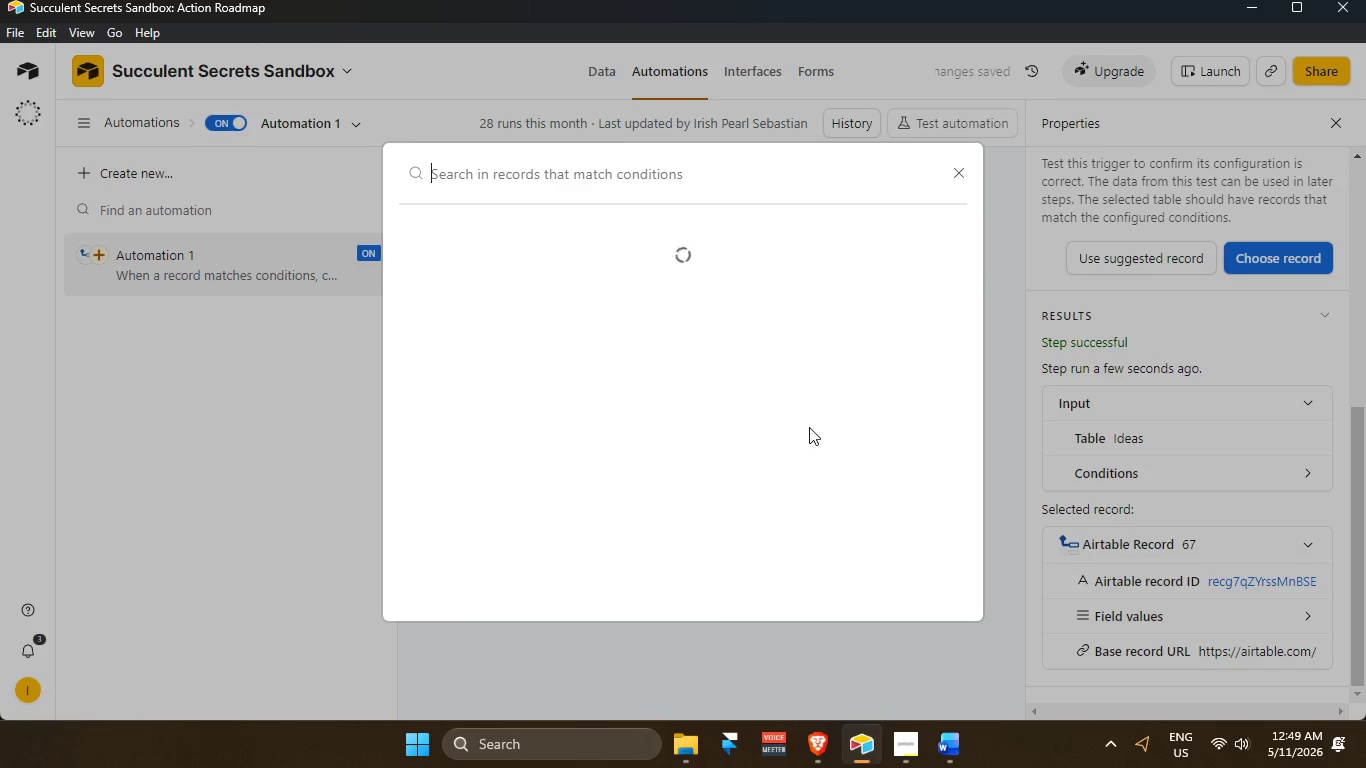 
scroll: coordinate [685, 502], scroll_direction: down, amount: 5.0
 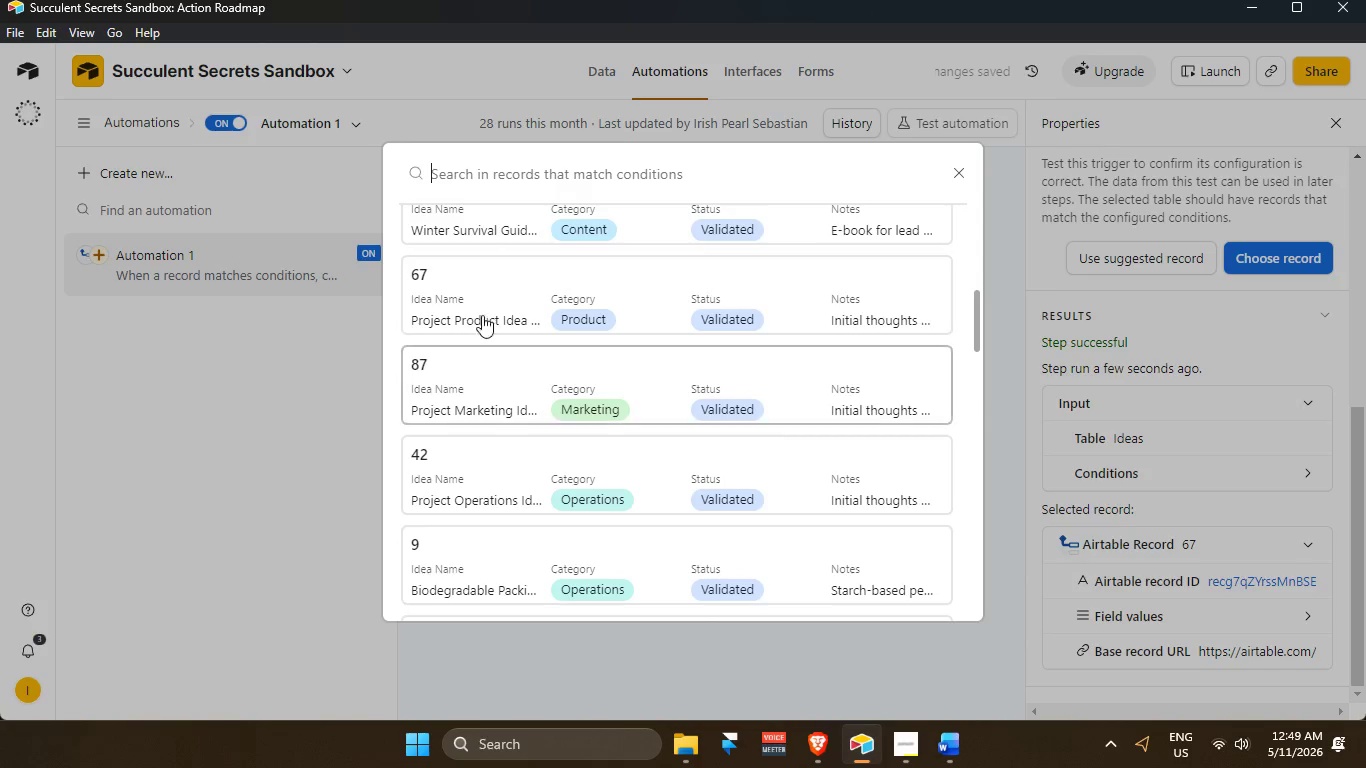 
left_click([463, 298])
 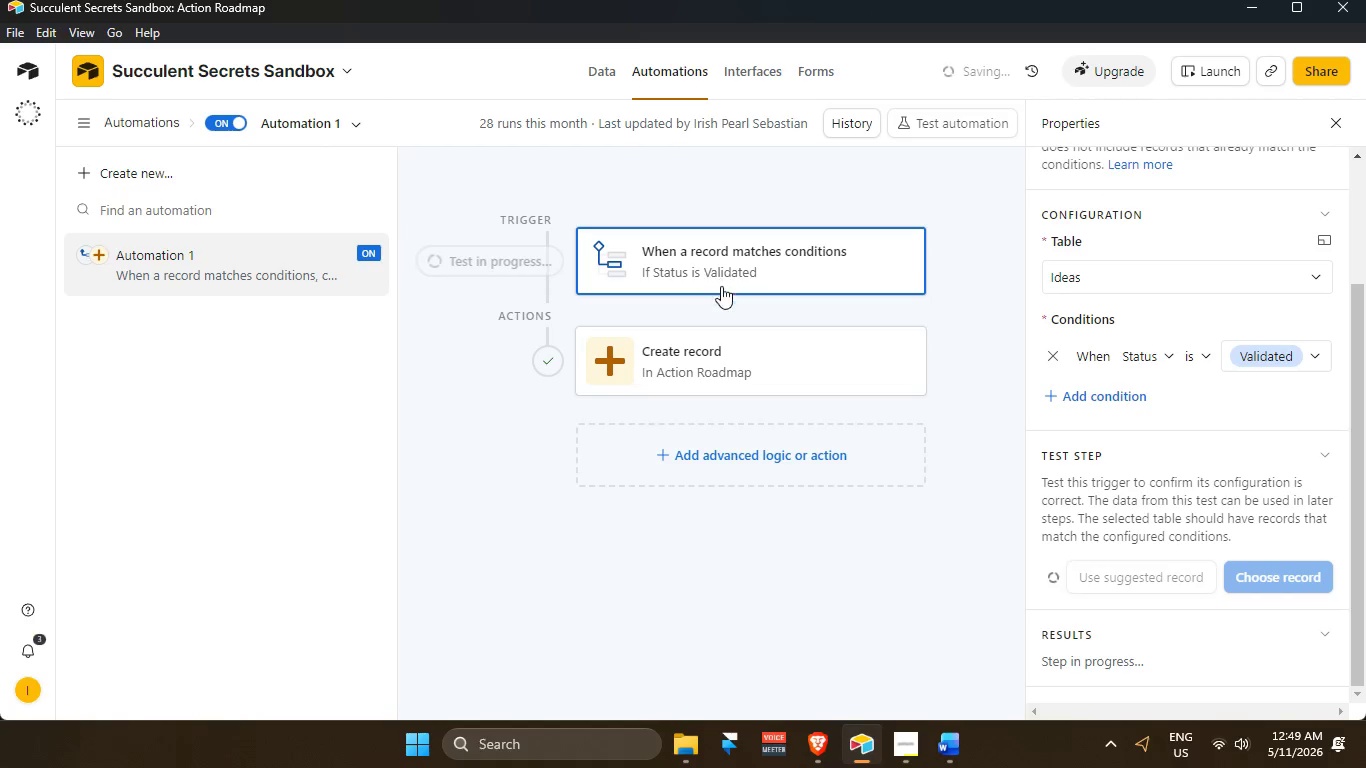 
left_click([722, 348])
 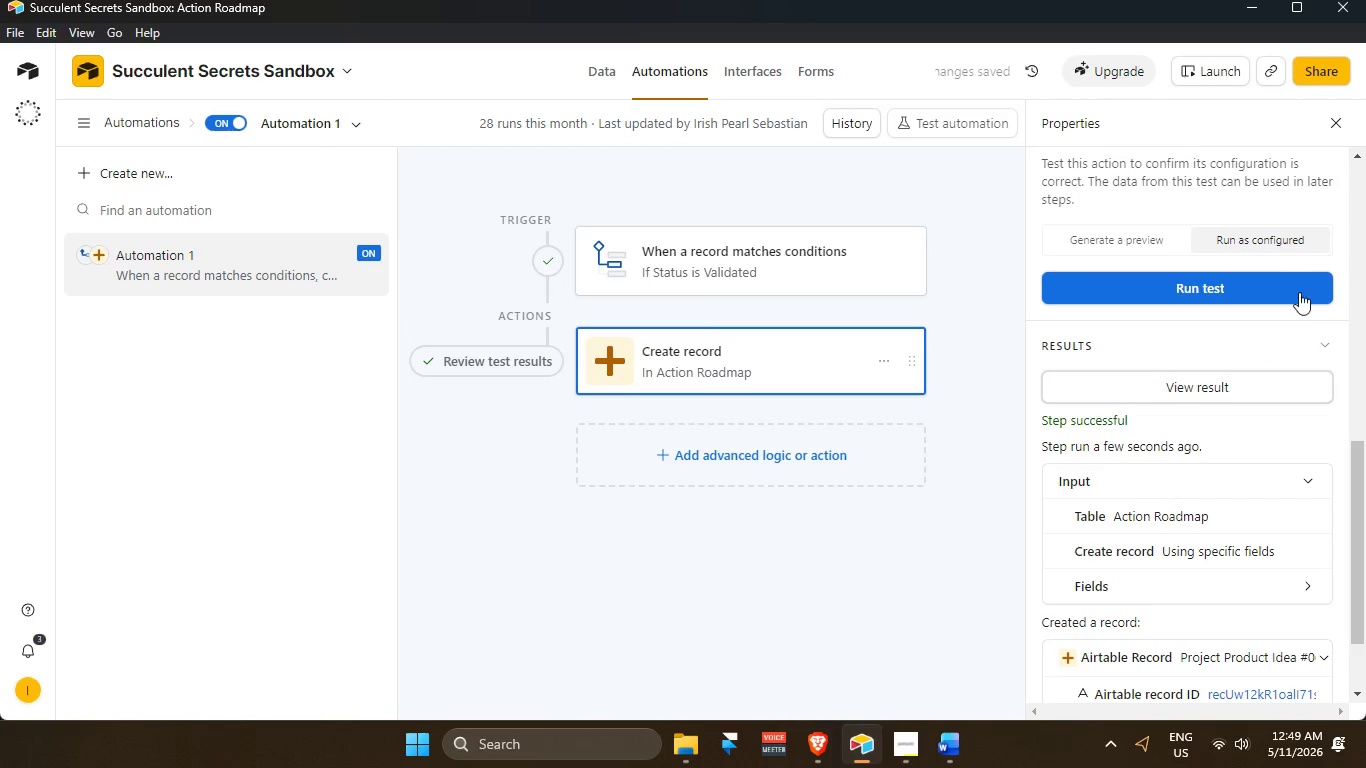 
left_click([1299, 285])
 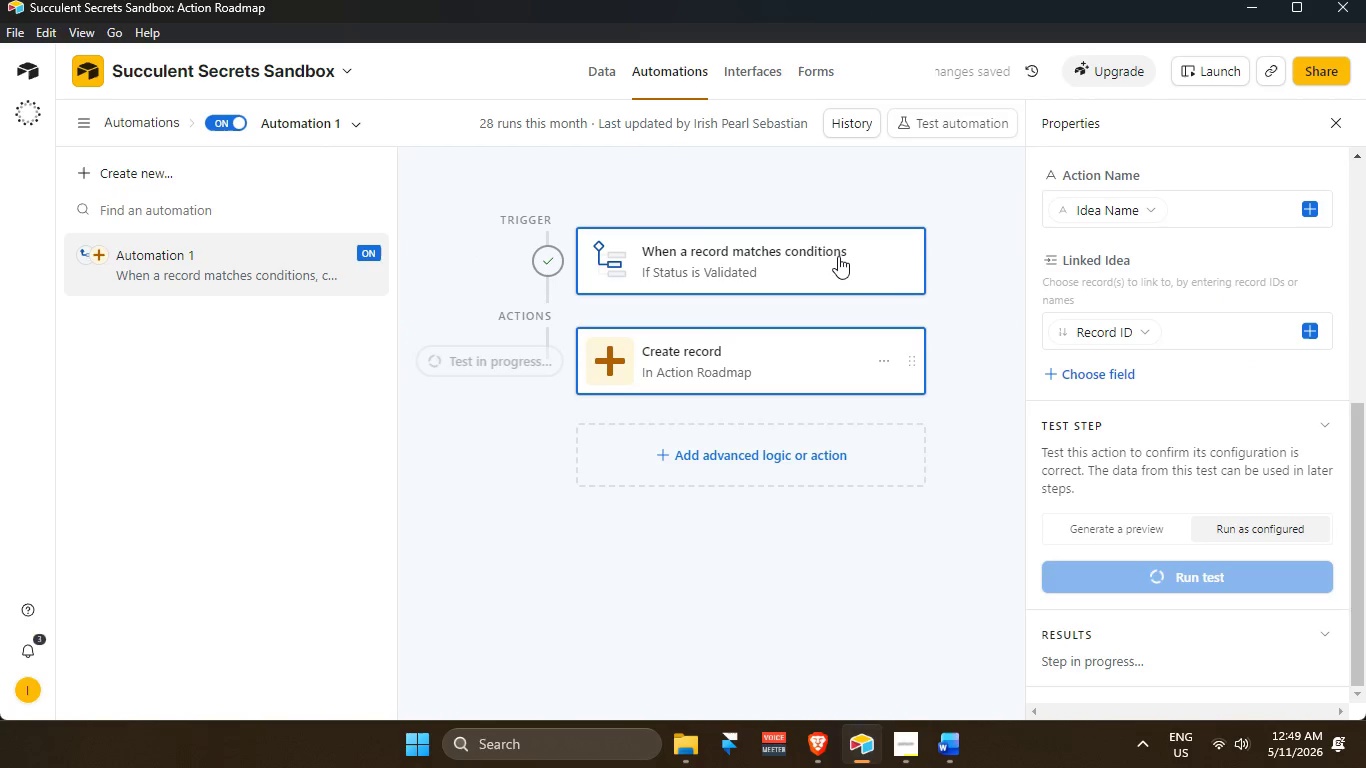 
mouse_move([964, 251])
 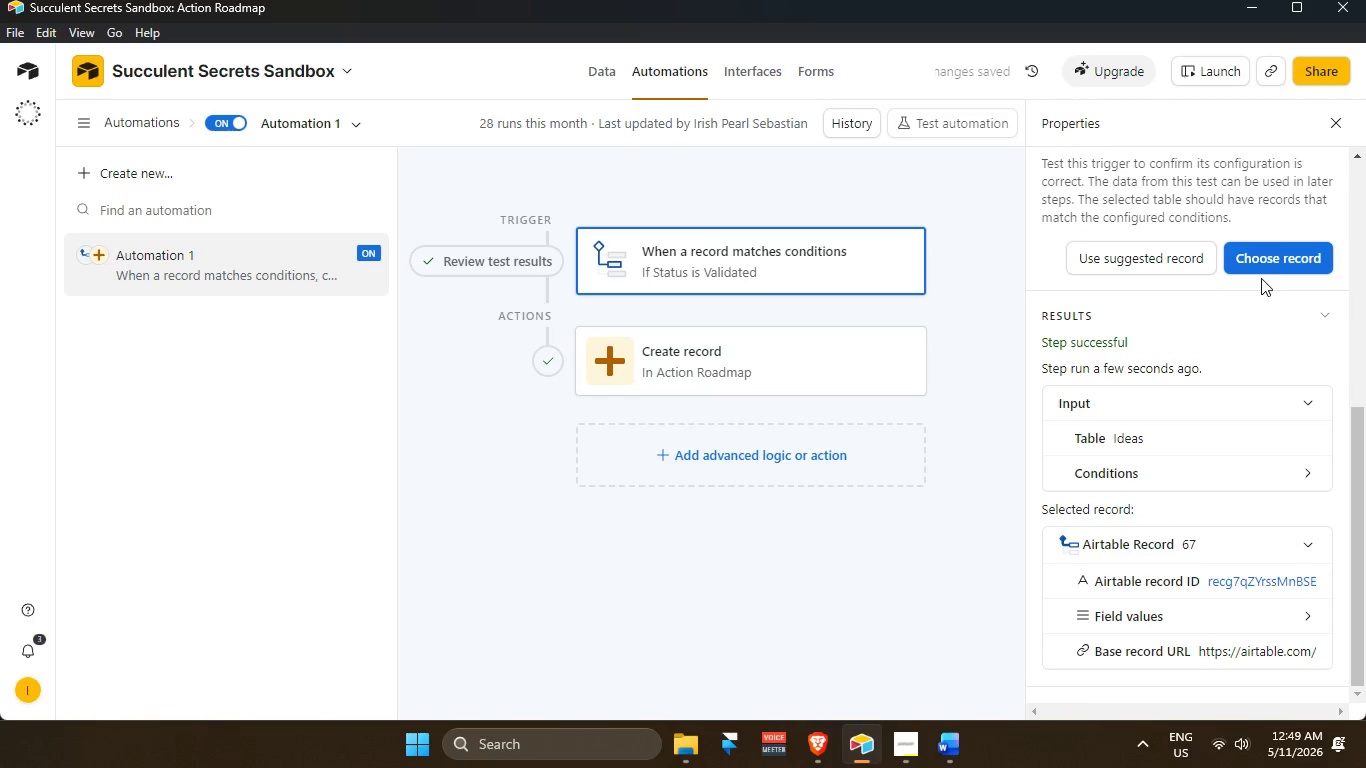 
left_click([1279, 262])
 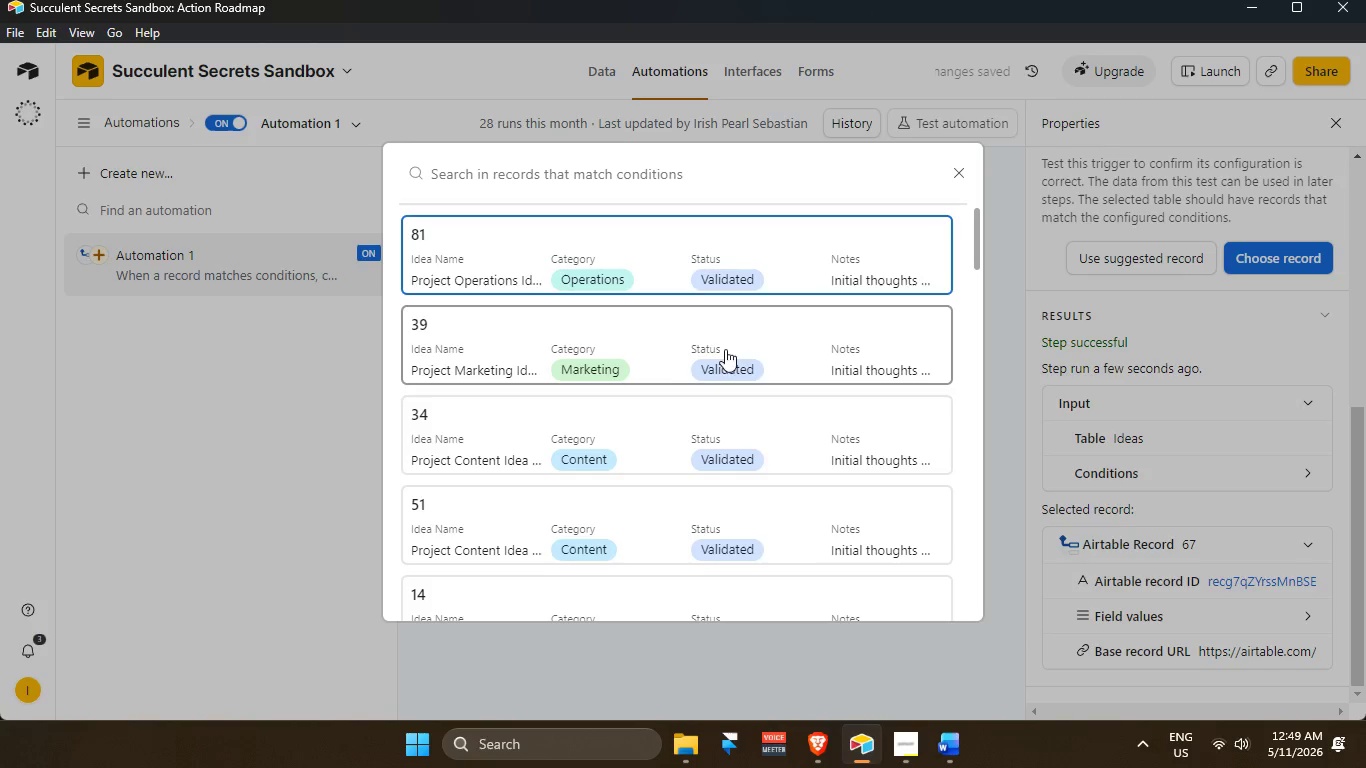 
scroll: coordinate [639, 466], scroll_direction: down, amount: 5.0
 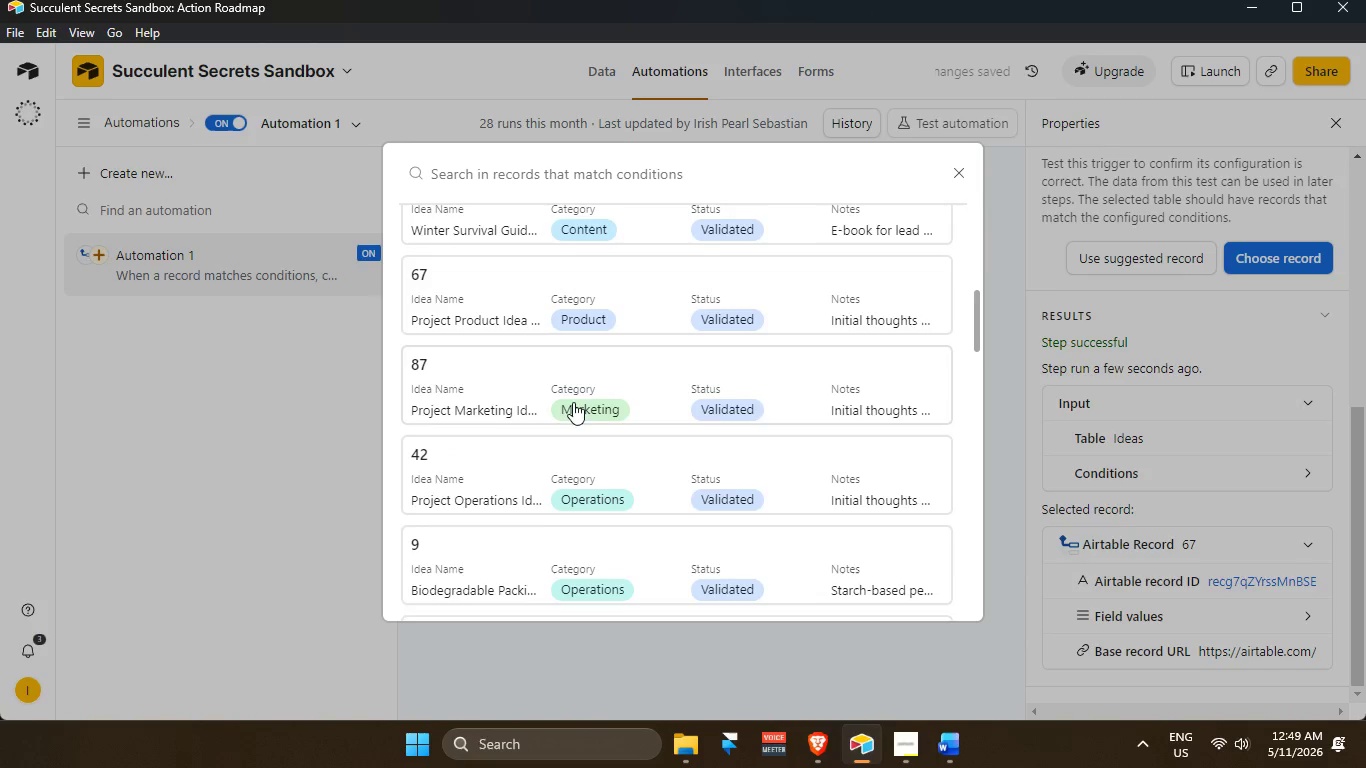 
scroll: coordinate [573, 401], scroll_direction: up, amount: 1.0
 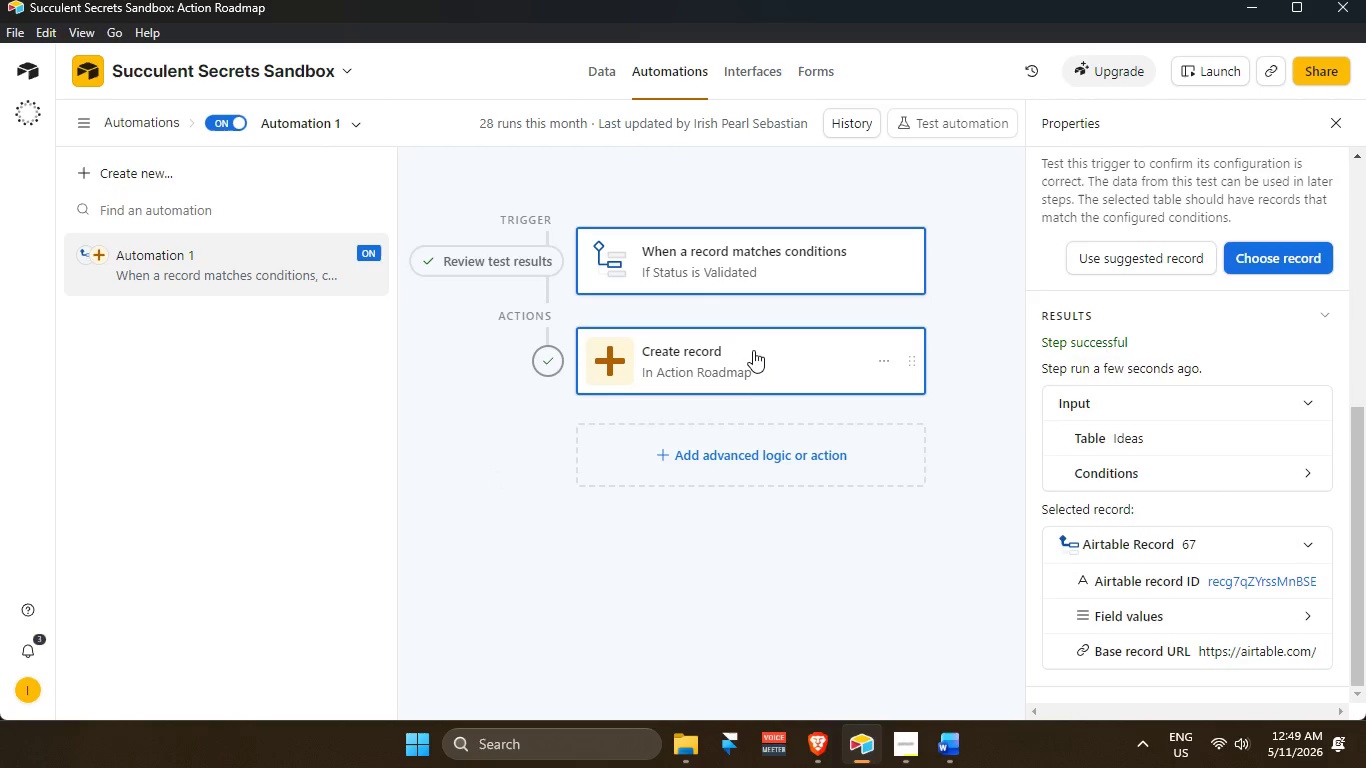 
left_click([800, 360])
 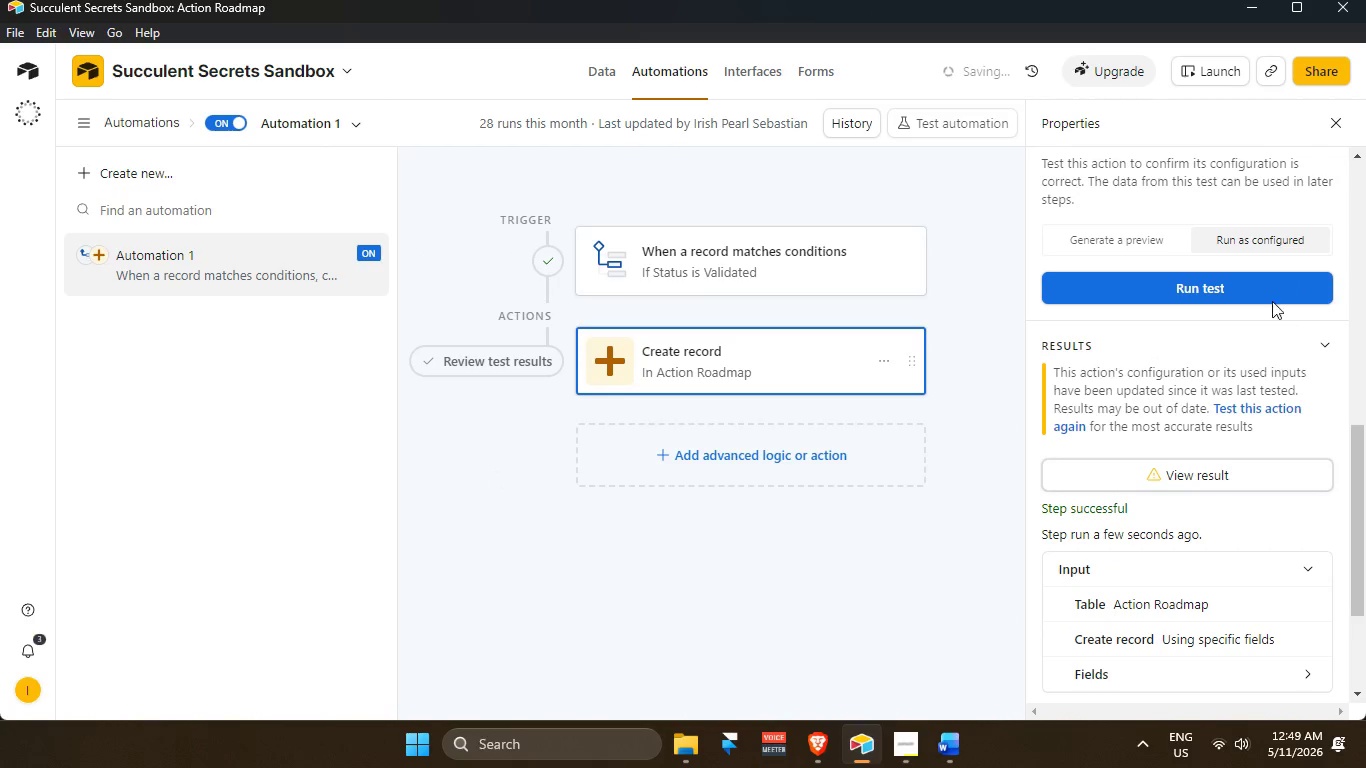 
left_click([1264, 290])
 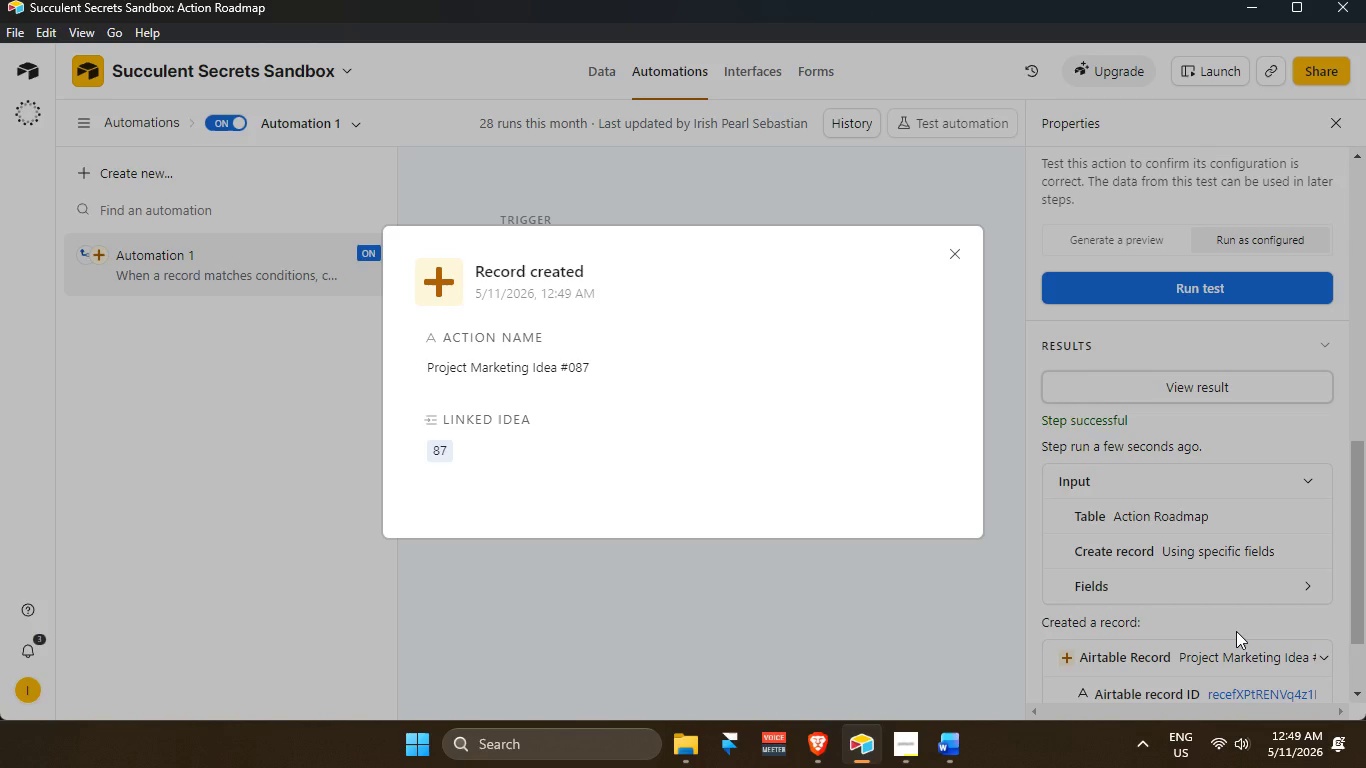 
wait(39.47)
 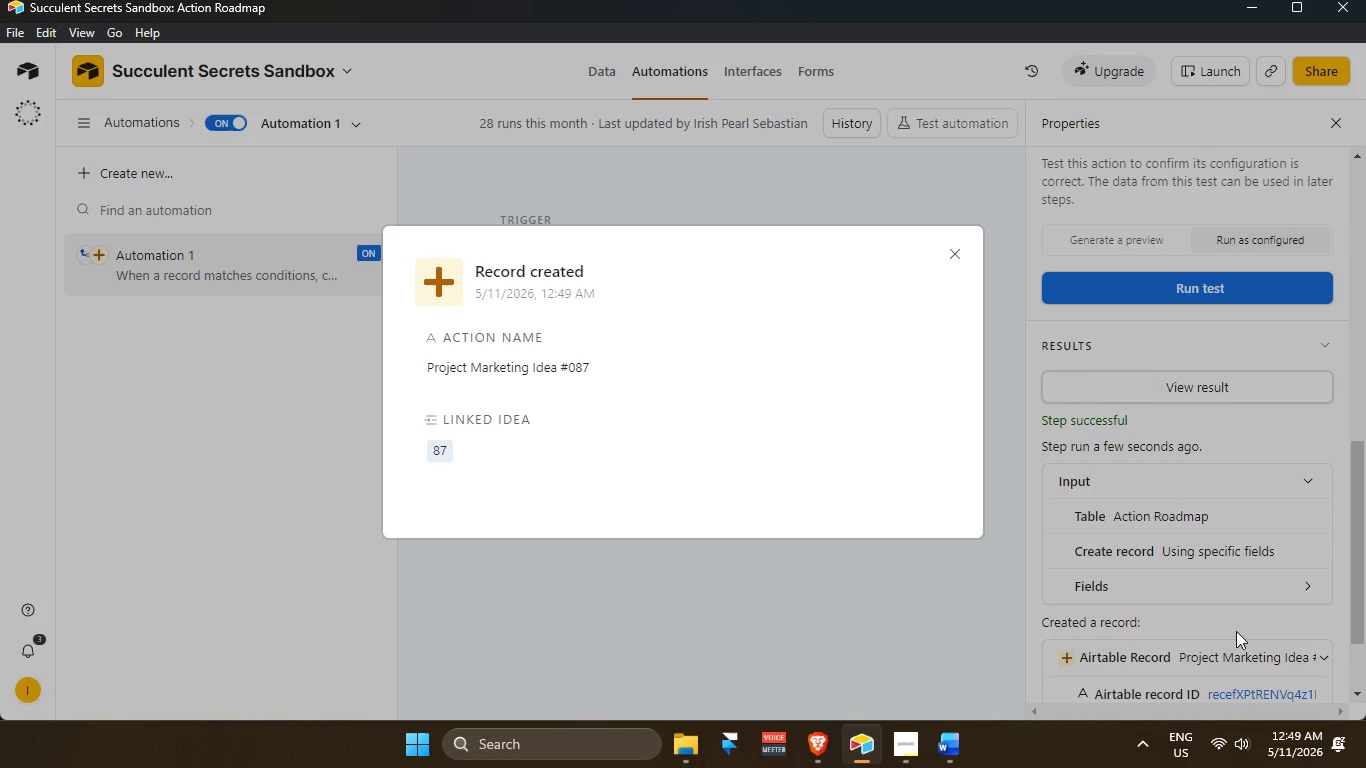 
scroll: coordinate [558, 460], scroll_direction: down, amount: 6.0
 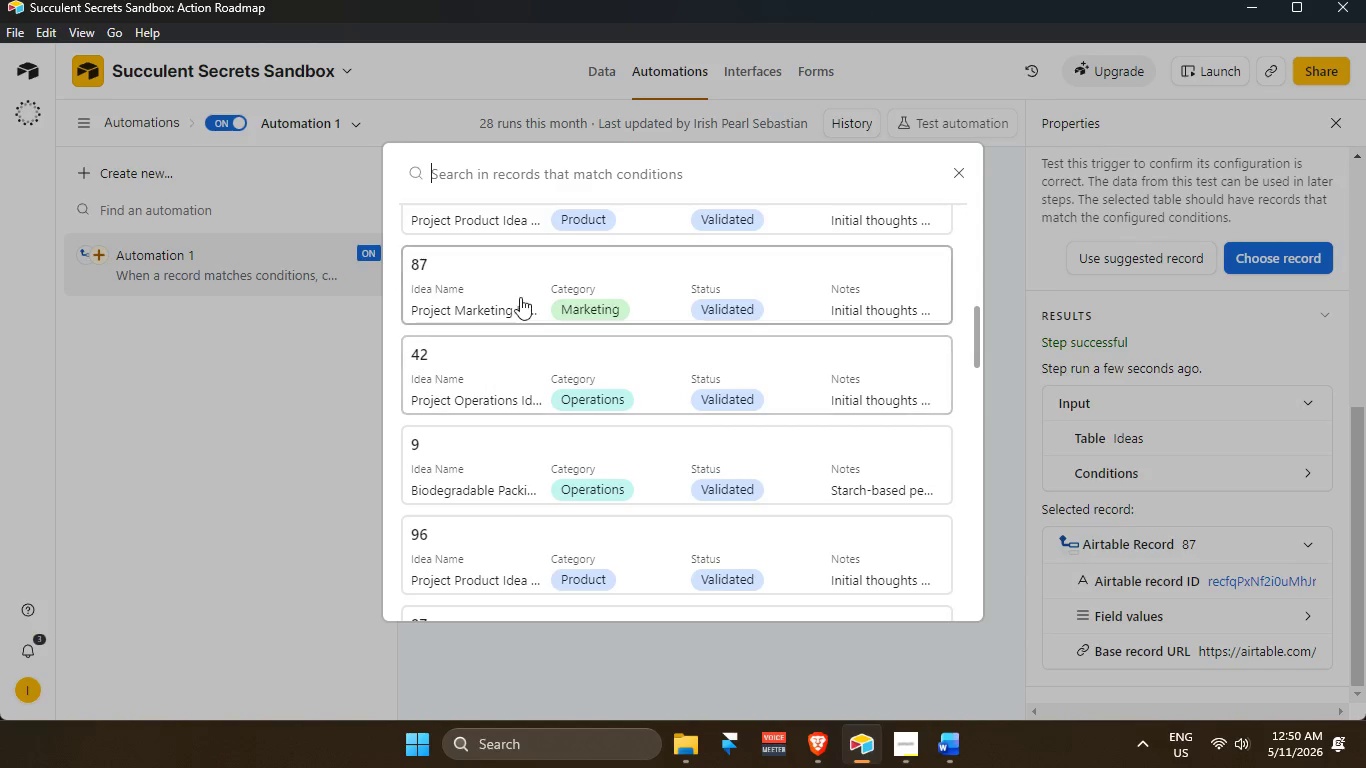 
left_click([521, 288])
 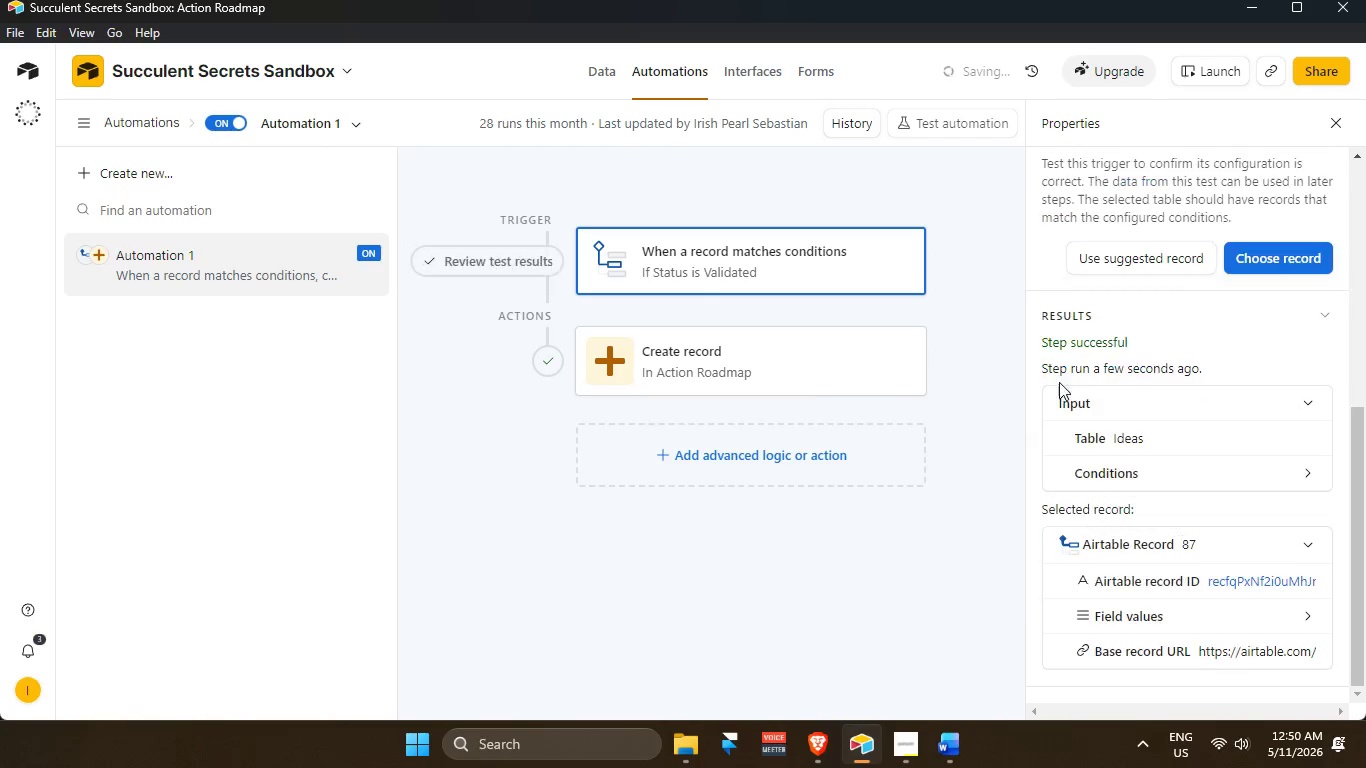 
left_click([781, 377])
 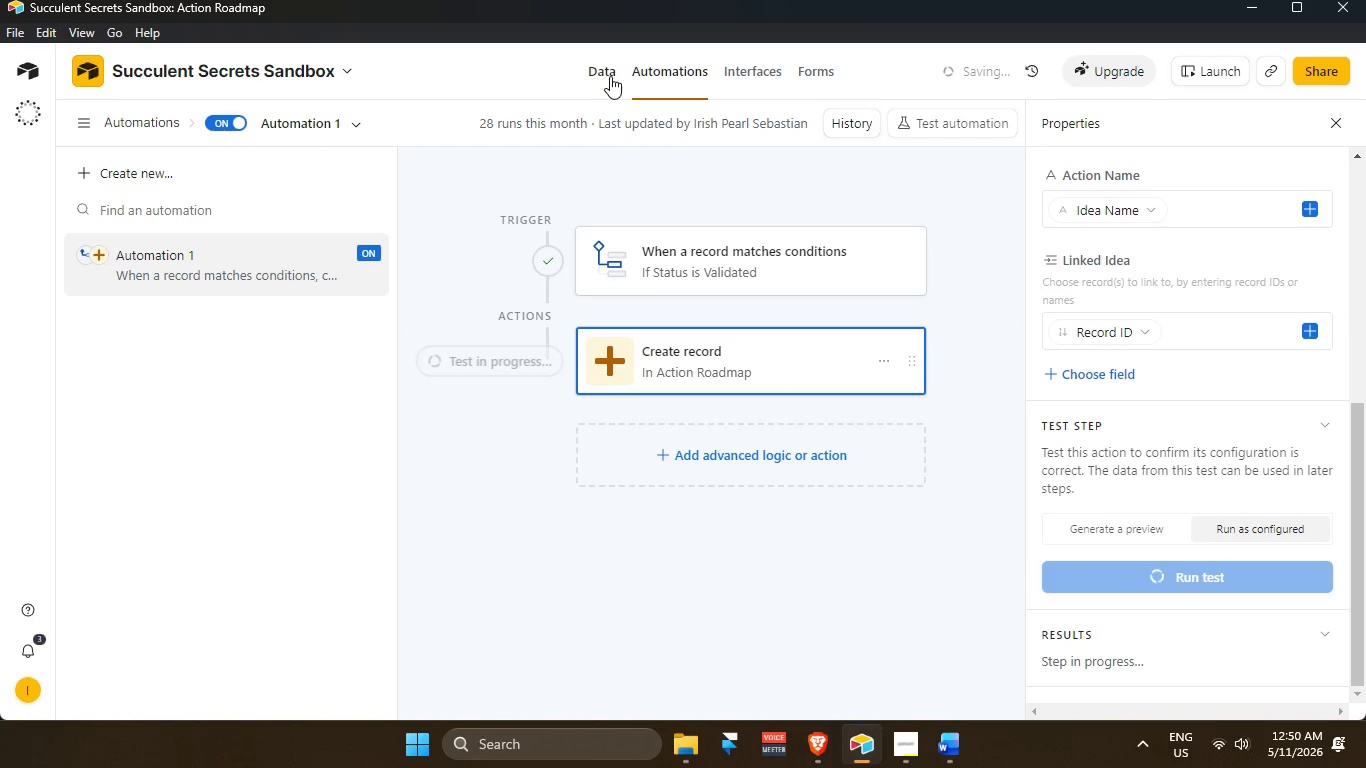 
left_click([601, 64])
 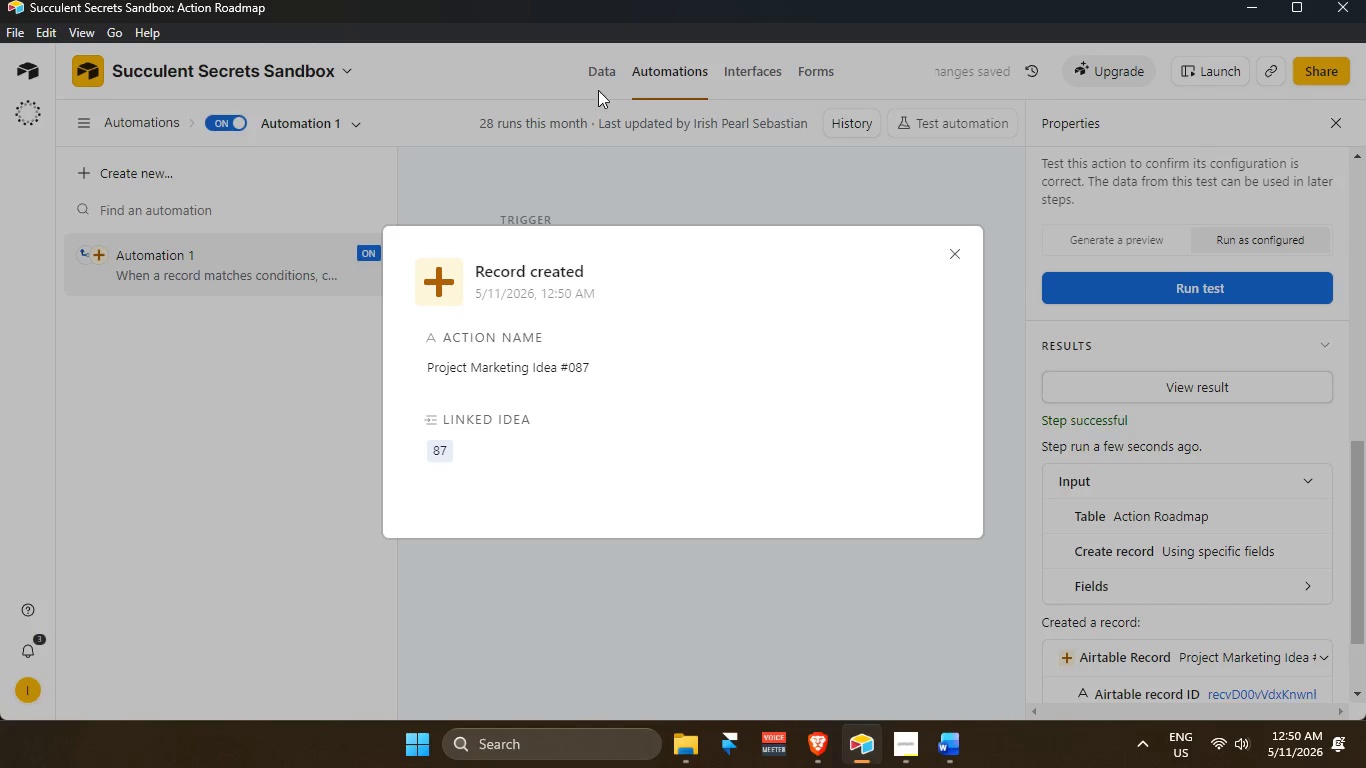 
left_click([606, 65])
 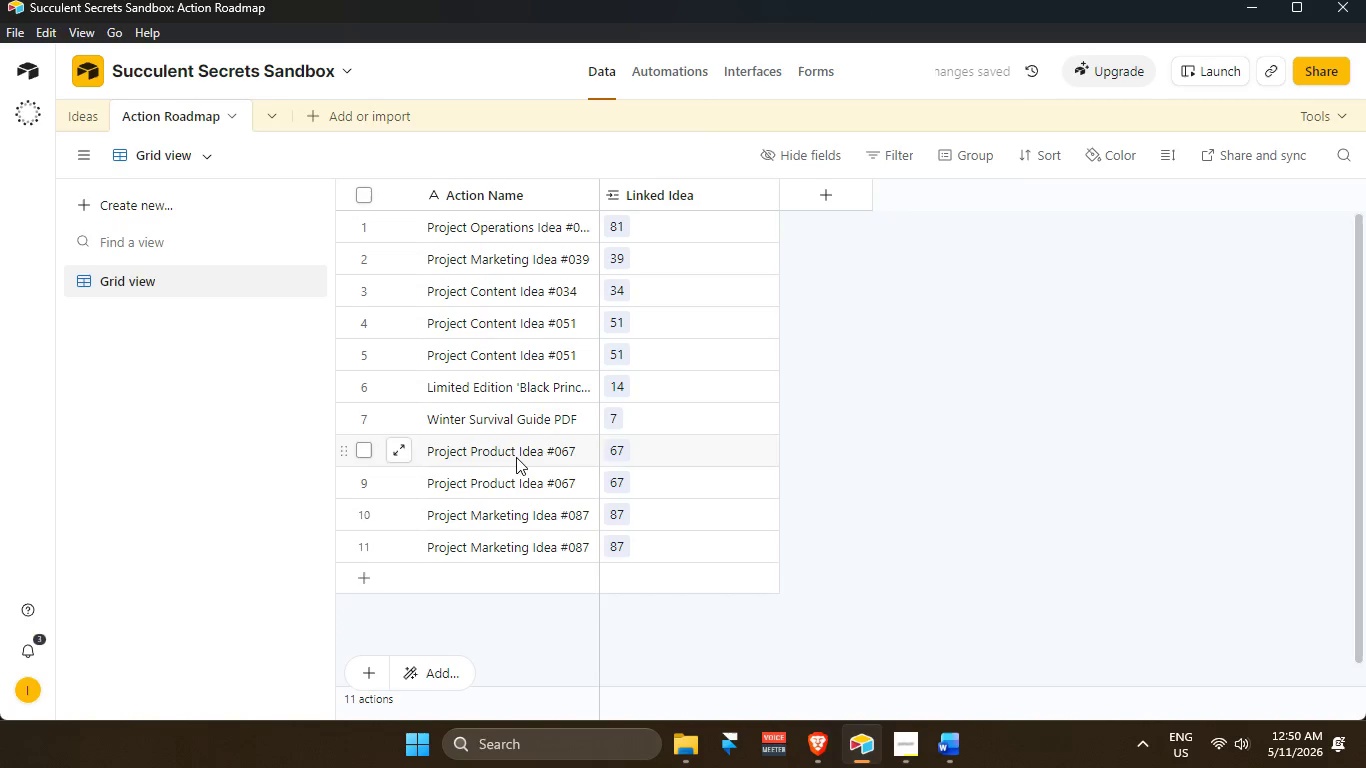 
left_click([676, 544])
 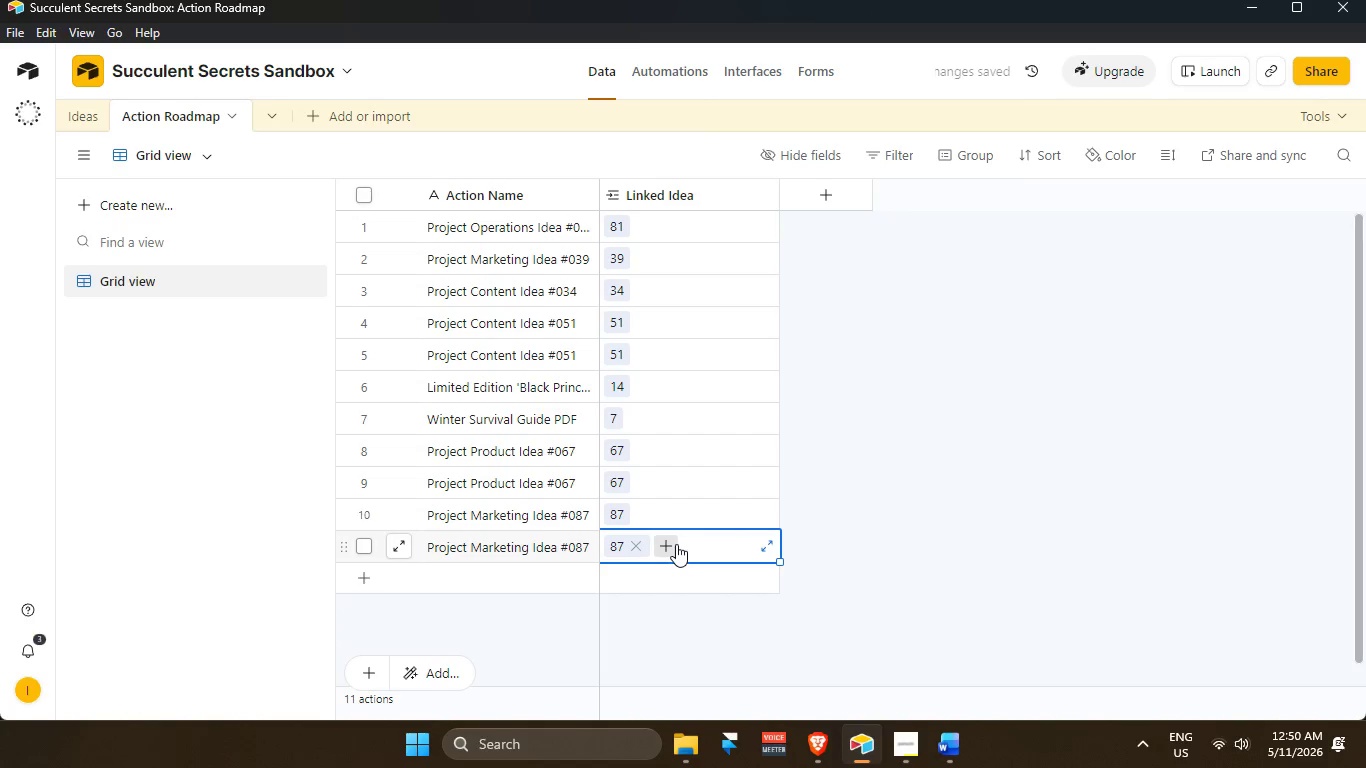 
right_click([676, 544])
 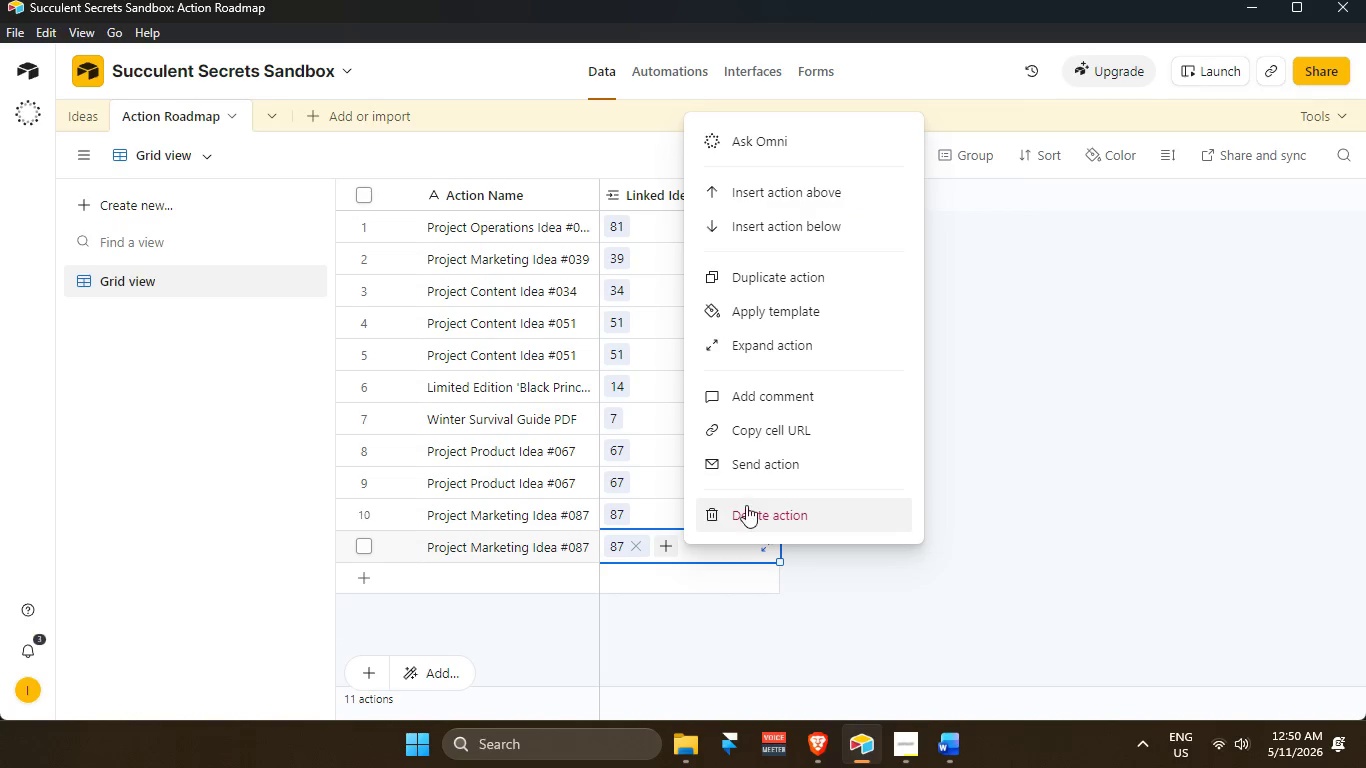 
left_click([746, 505])
 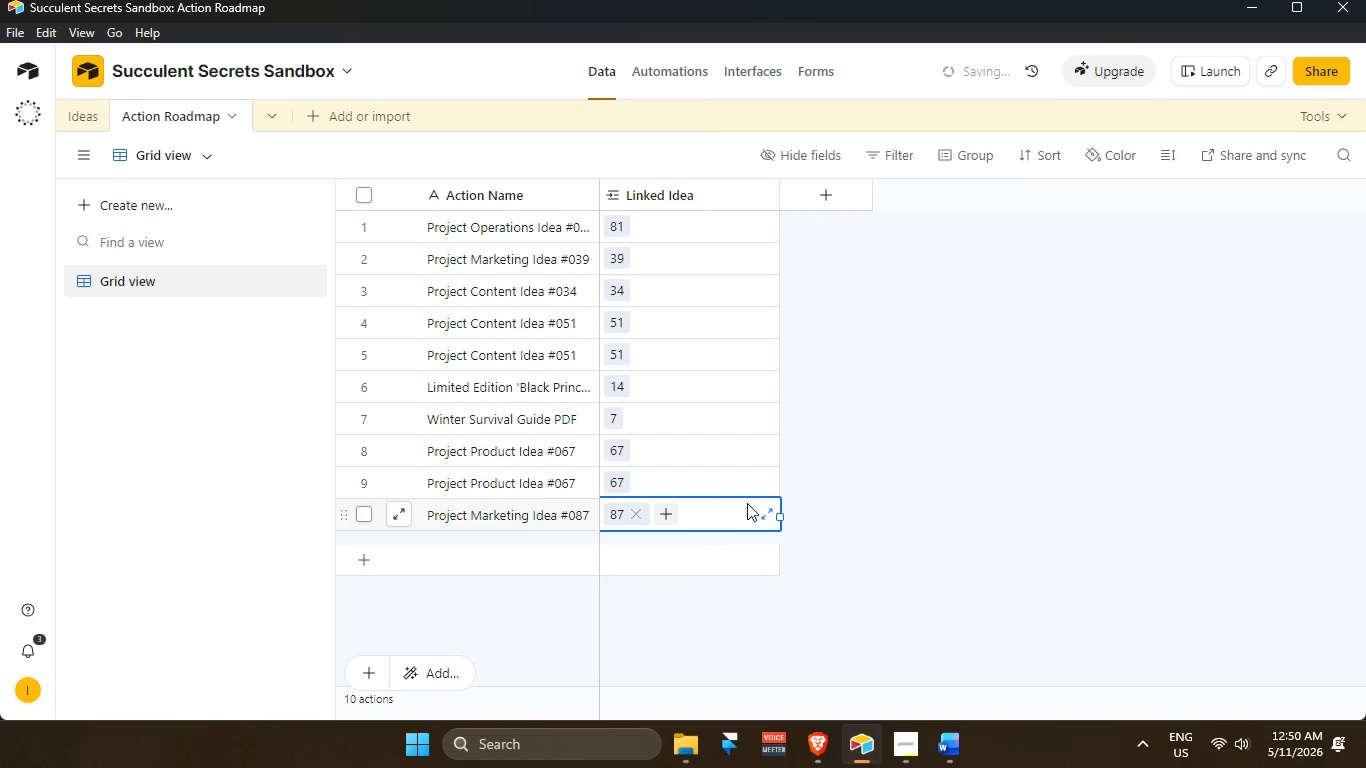 
left_click([1001, 458])
 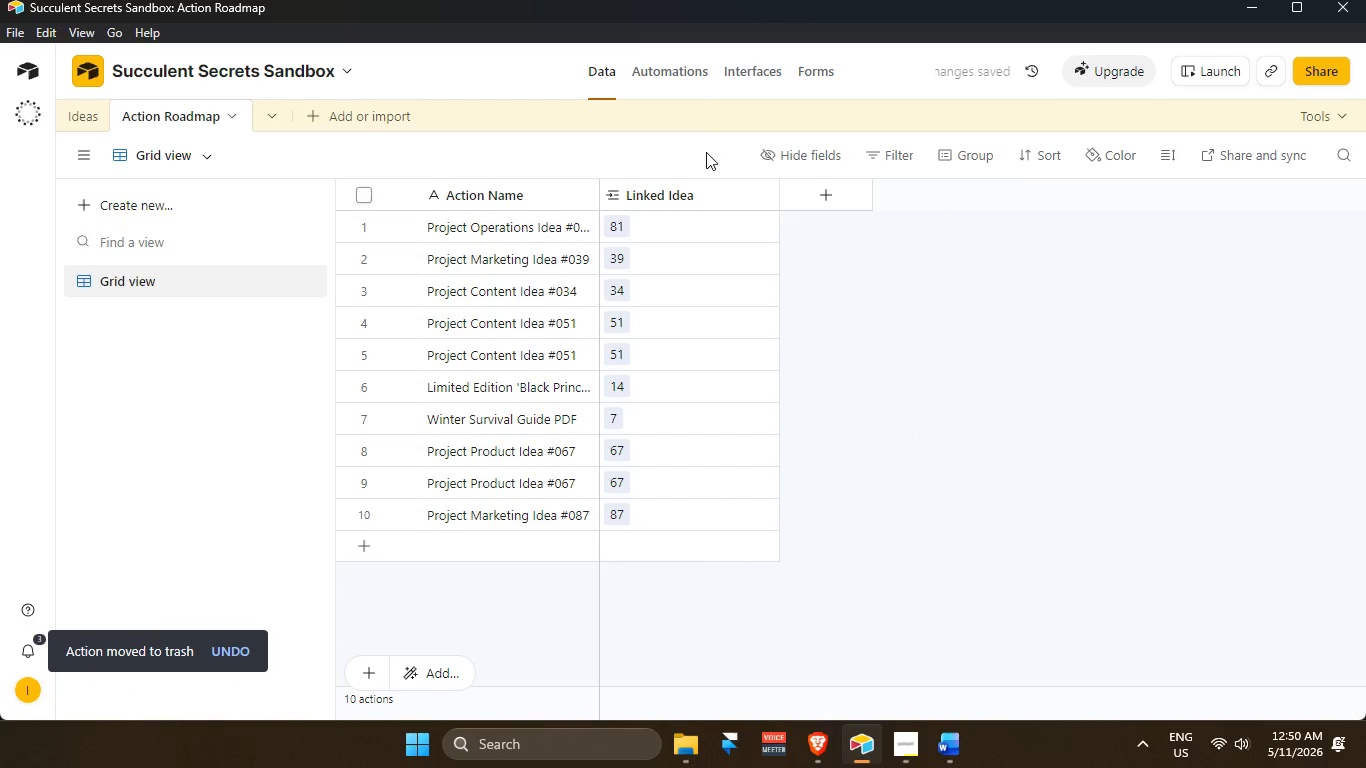 
scroll: coordinate [712, 452], scroll_direction: up, amount: 4.0
 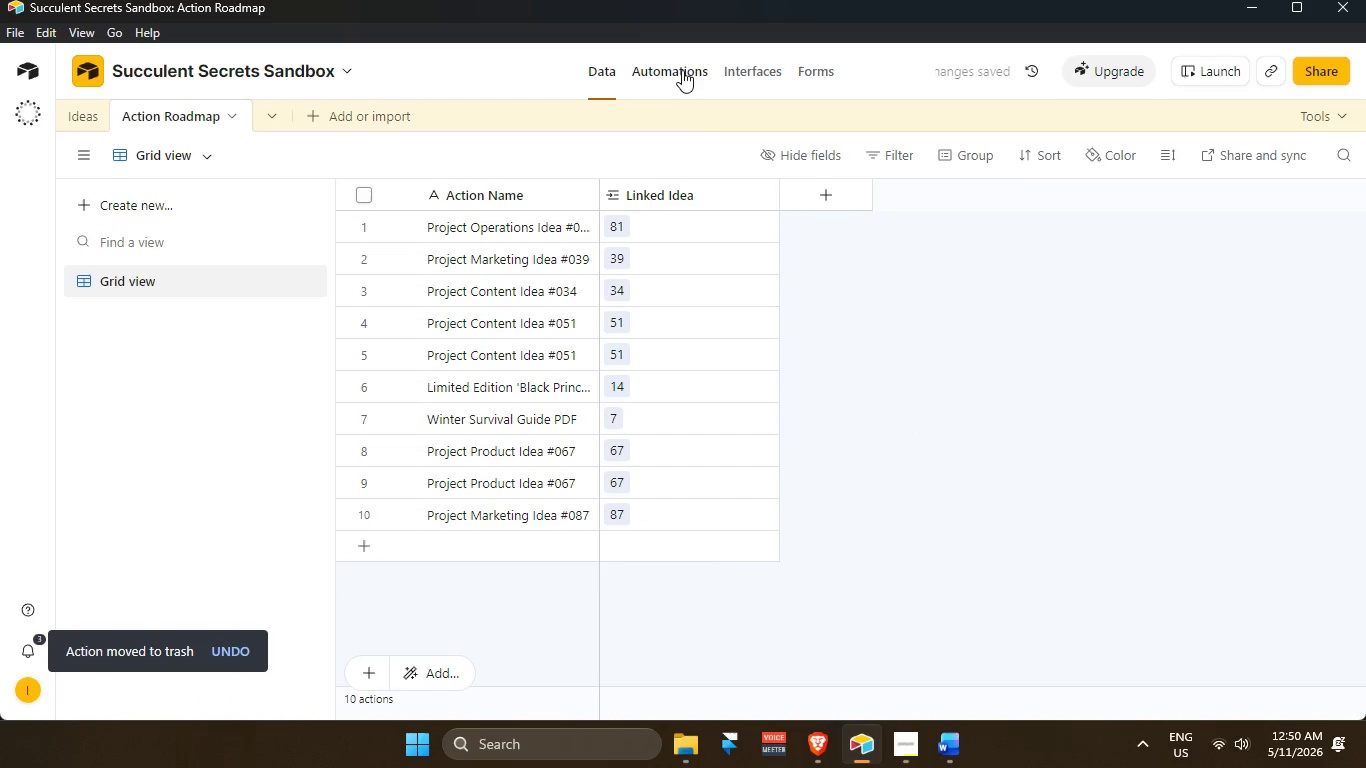 
left_click([679, 71])
 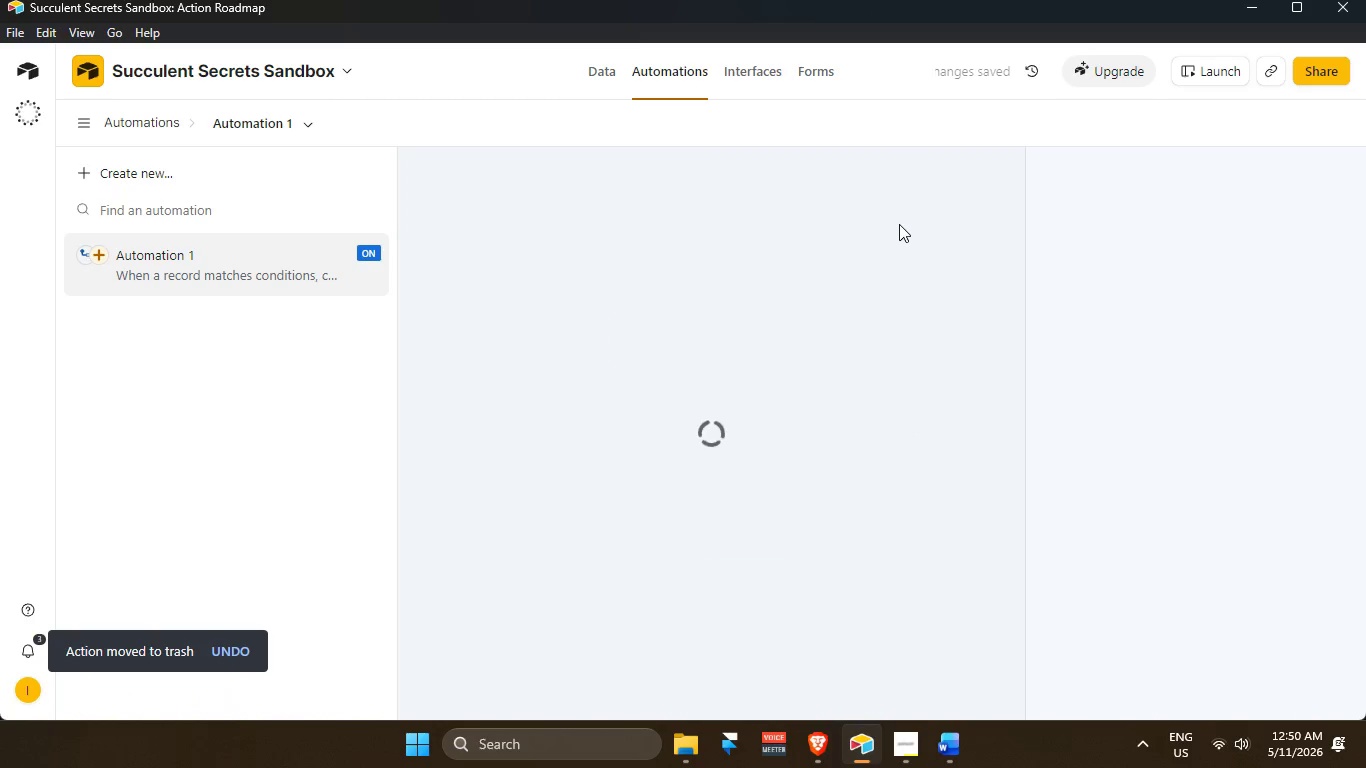 
scroll: coordinate [891, 233], scroll_direction: up, amount: 3.0
 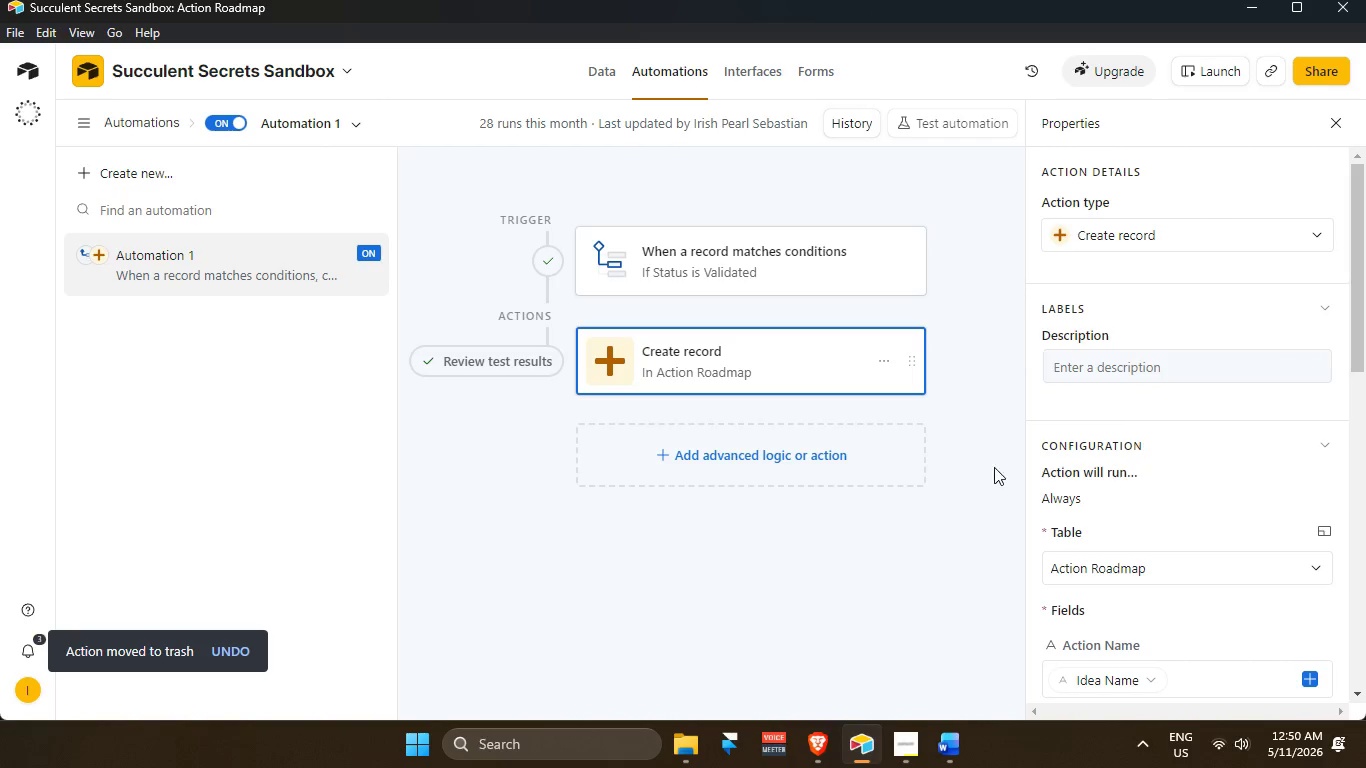 
left_click([748, 268])
 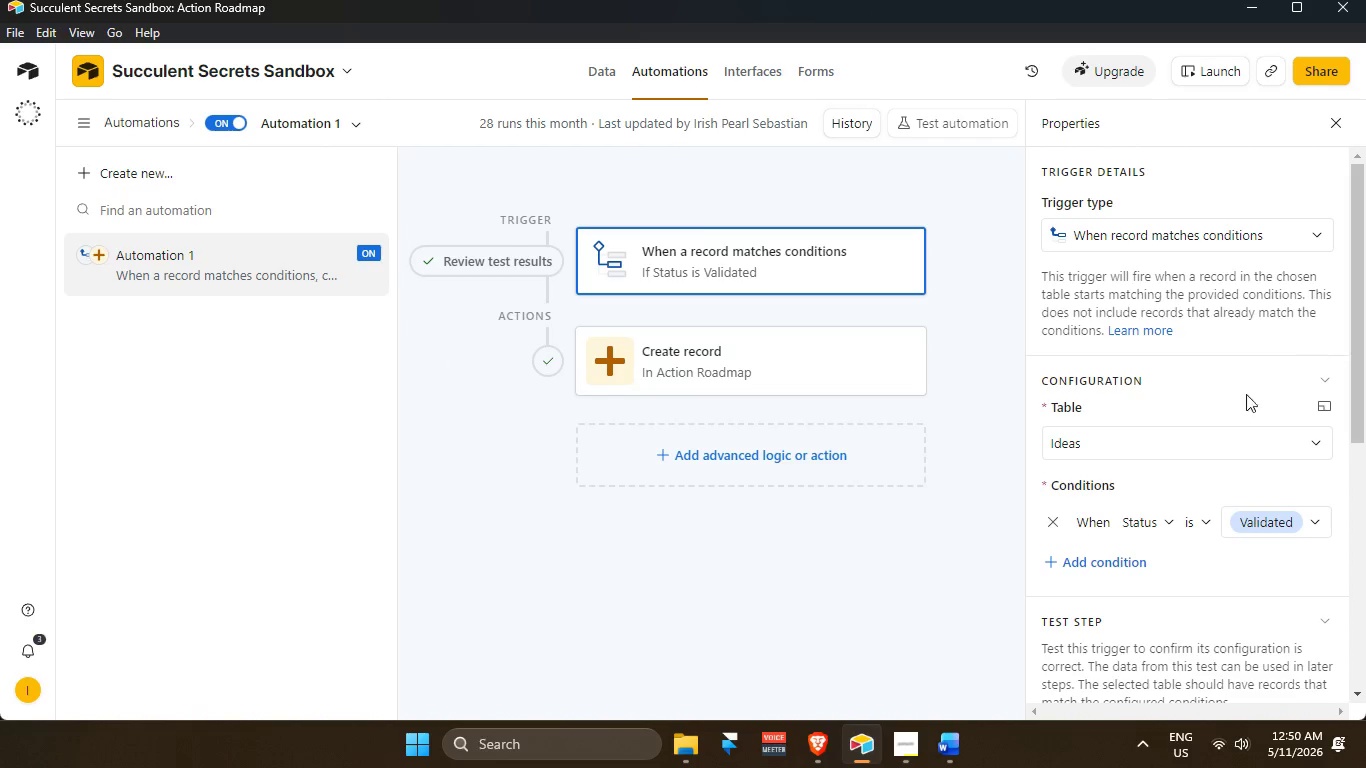 
scroll: coordinate [1230, 514], scroll_direction: down, amount: 12.0
 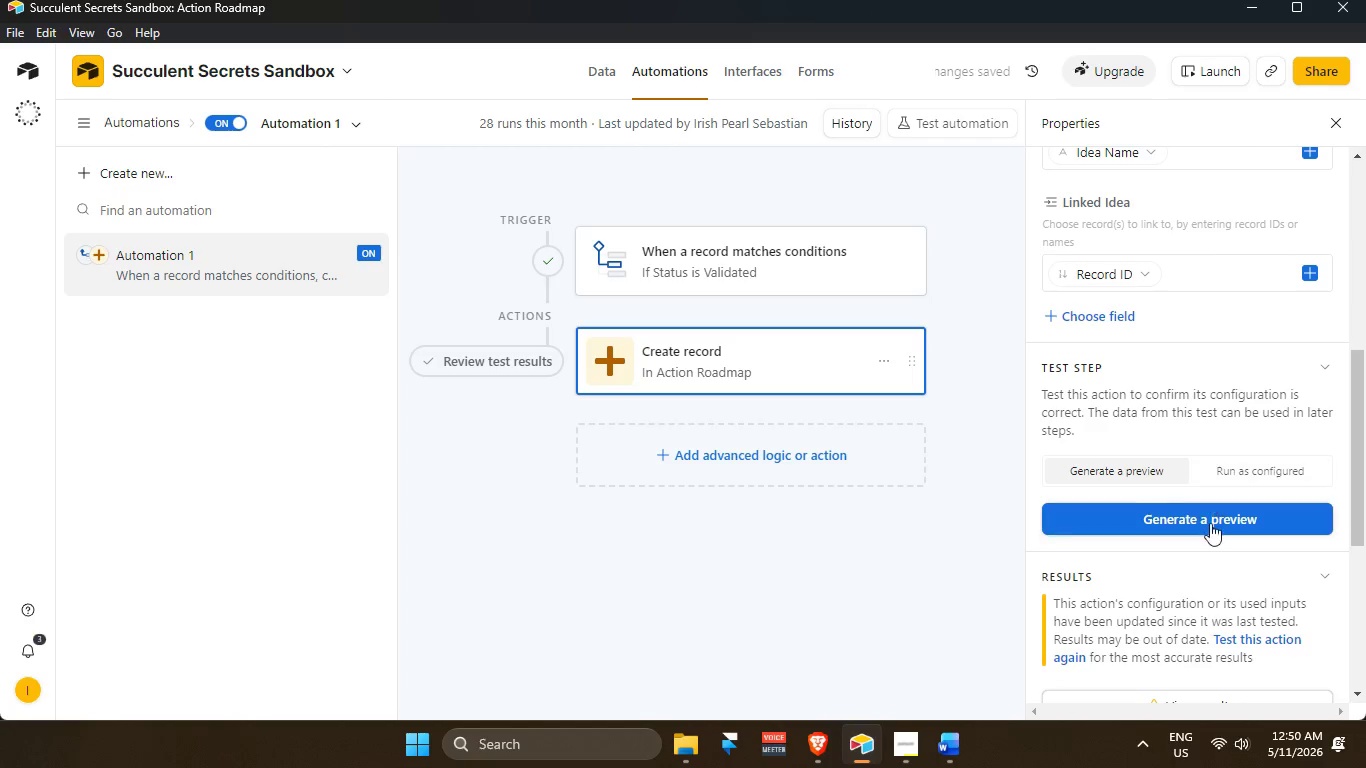 
left_click([1210, 522])
 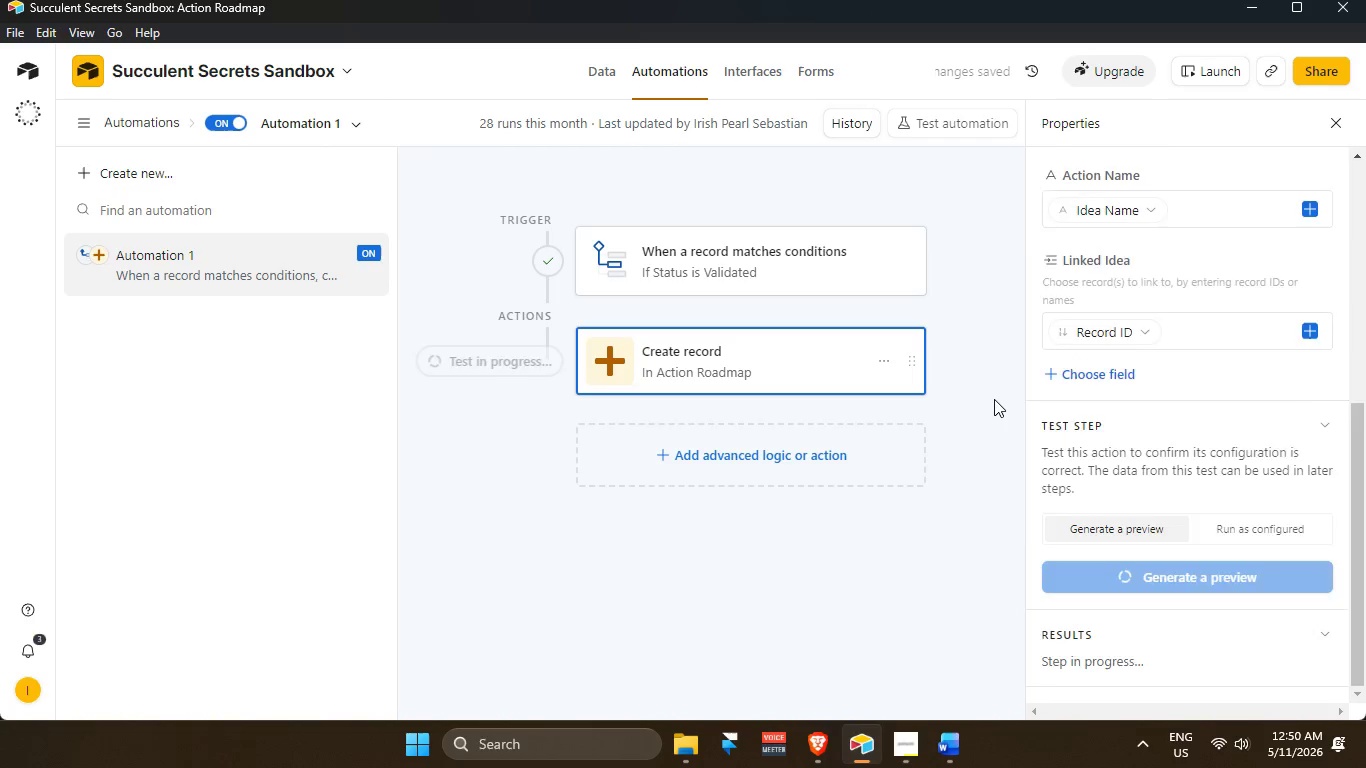 
double_click([995, 399])
 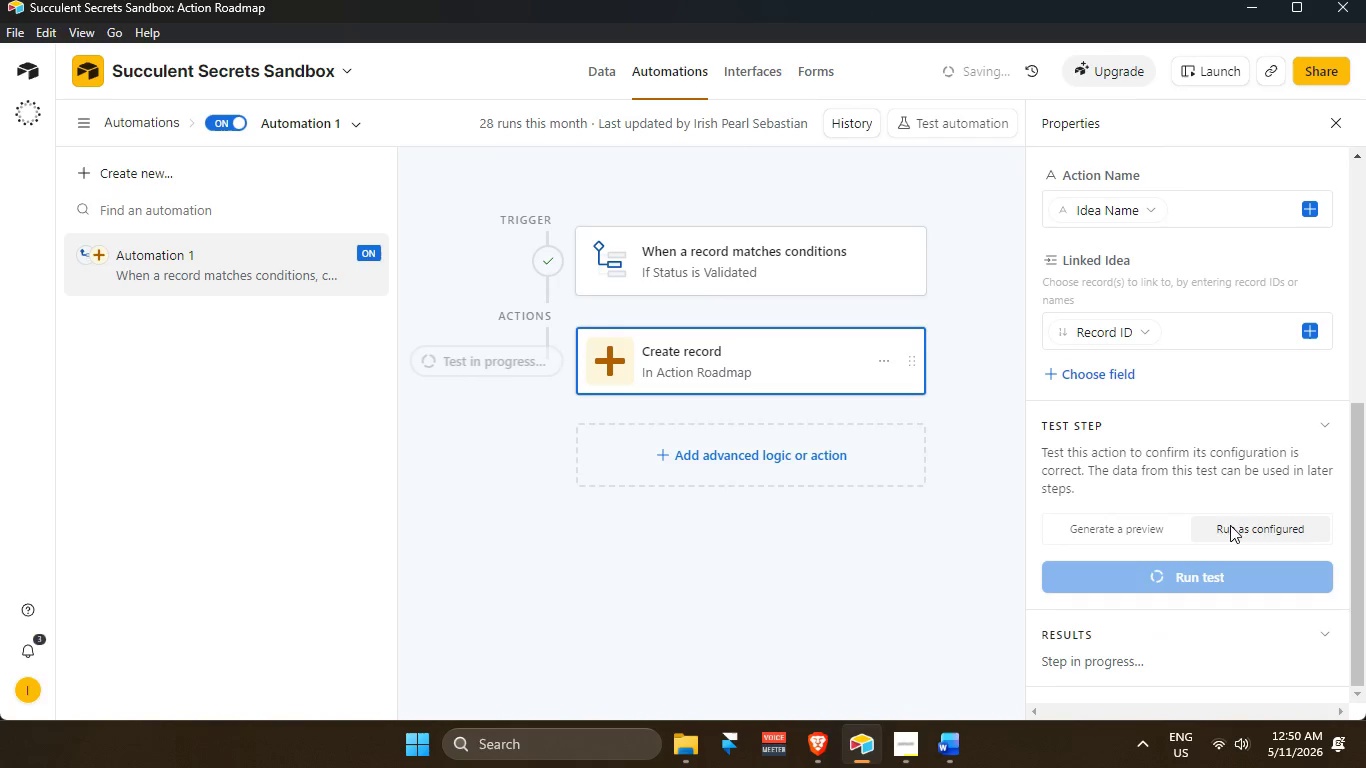 
scroll: coordinate [1195, 400], scroll_direction: down, amount: 10.0
 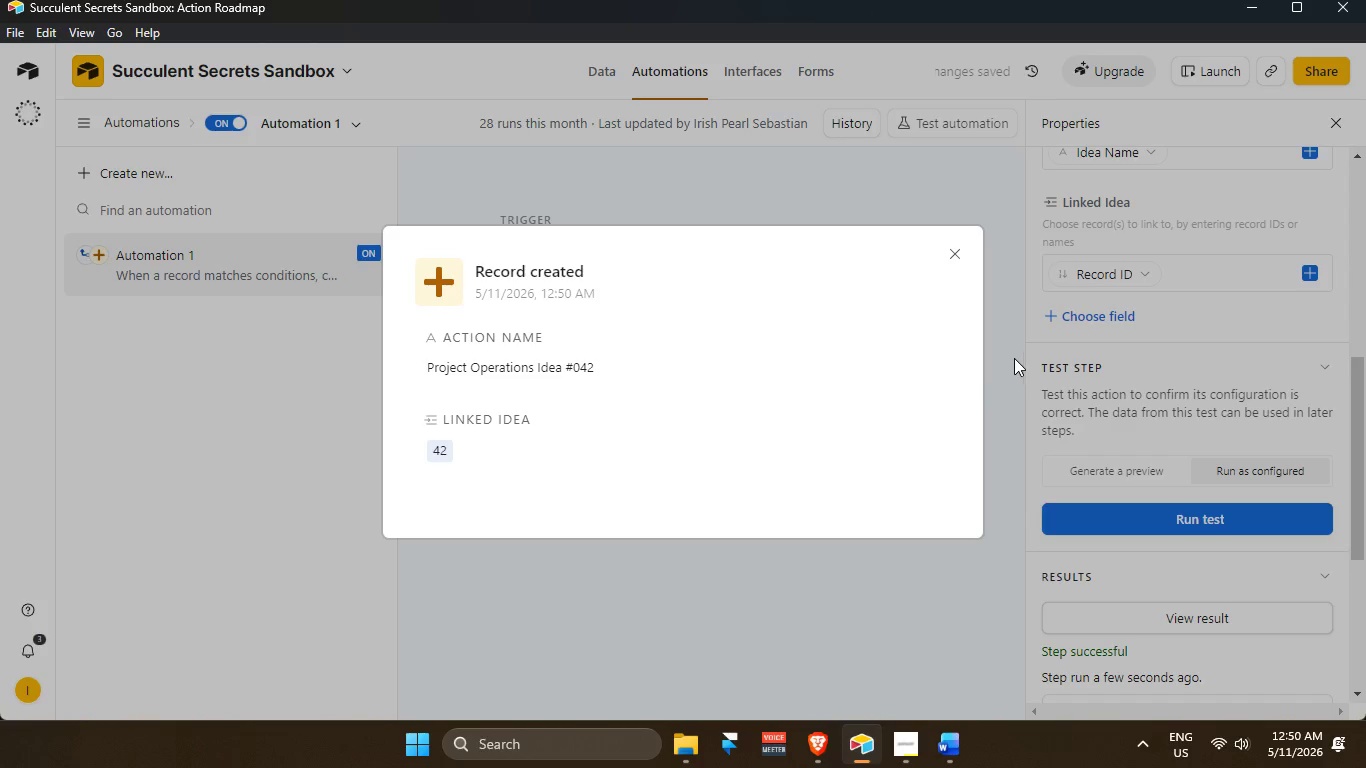 
left_click([1012, 354])
 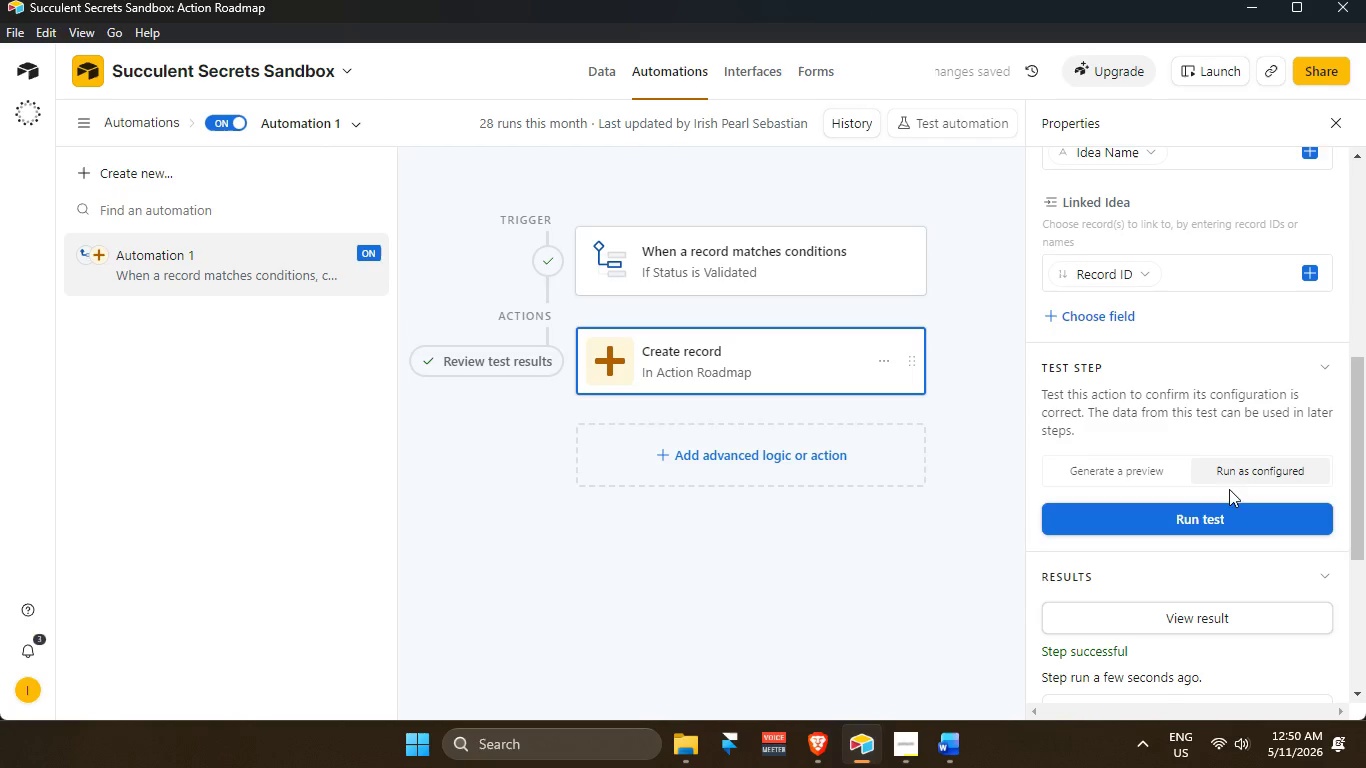 
scroll: coordinate [1231, 466], scroll_direction: down, amount: 3.0
 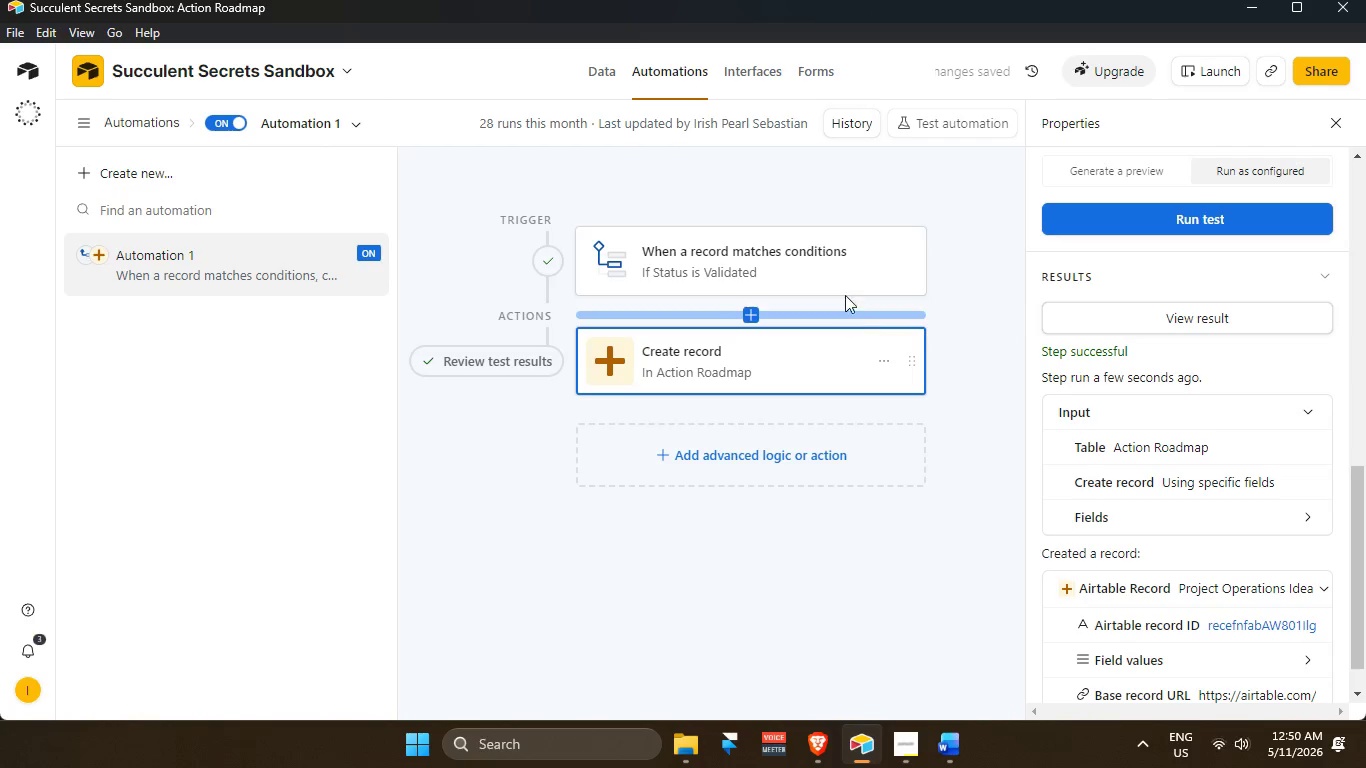 
left_click([830, 271])
 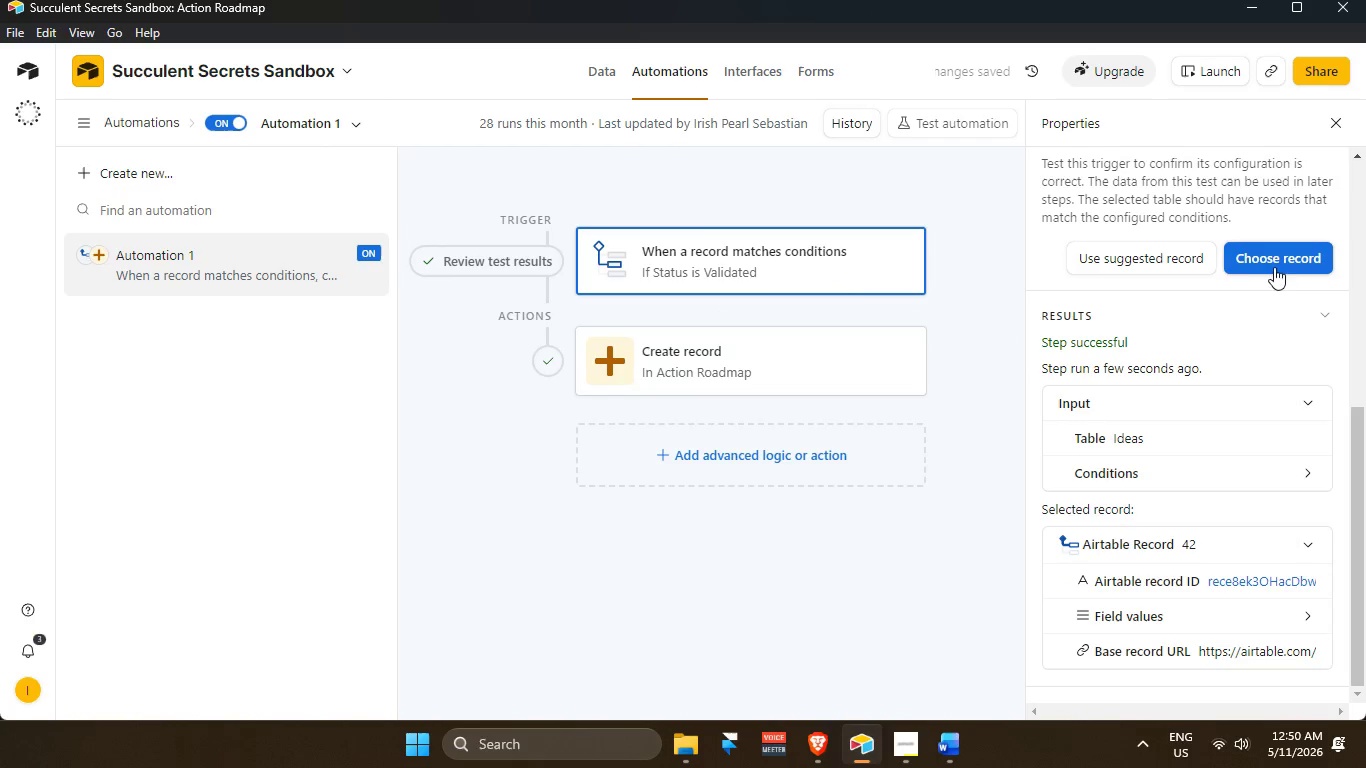 
left_click([1284, 267])
 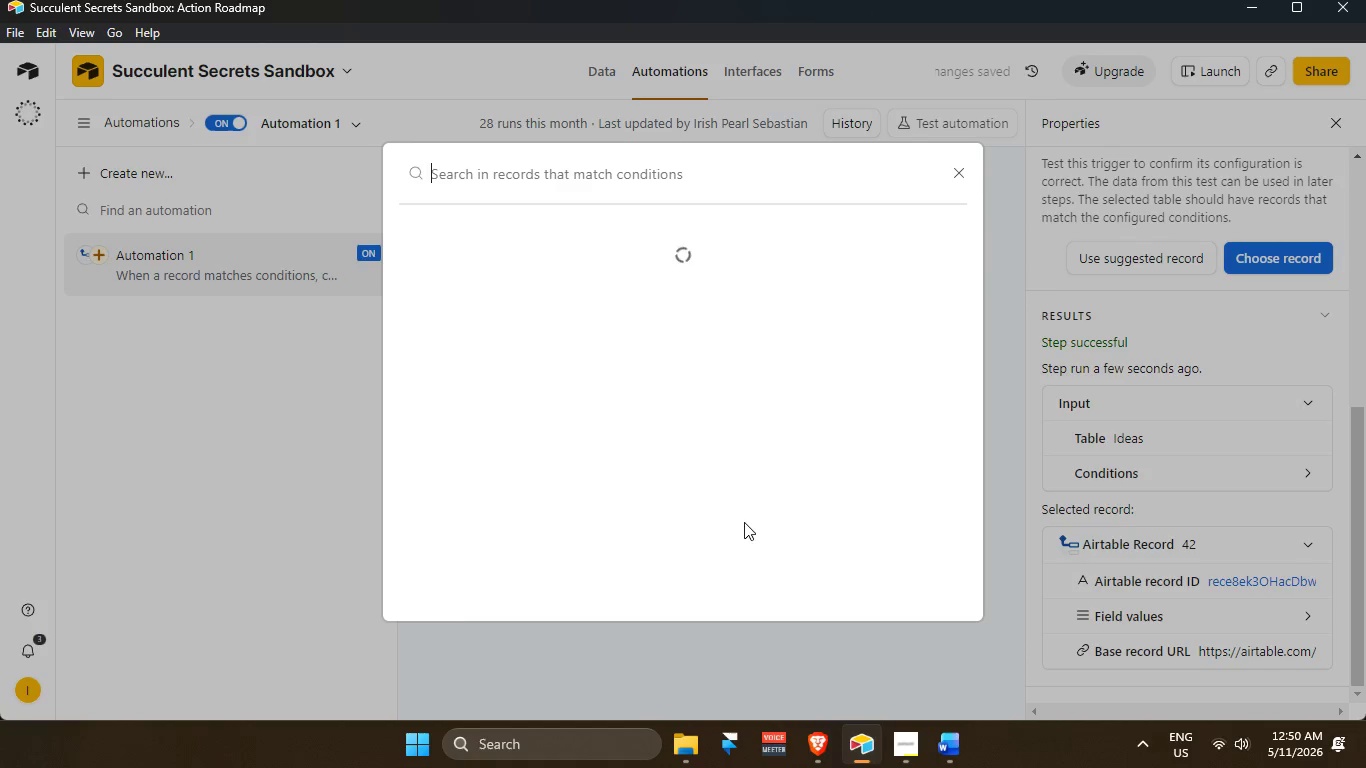 
scroll: coordinate [658, 495], scroll_direction: down, amount: 7.0
 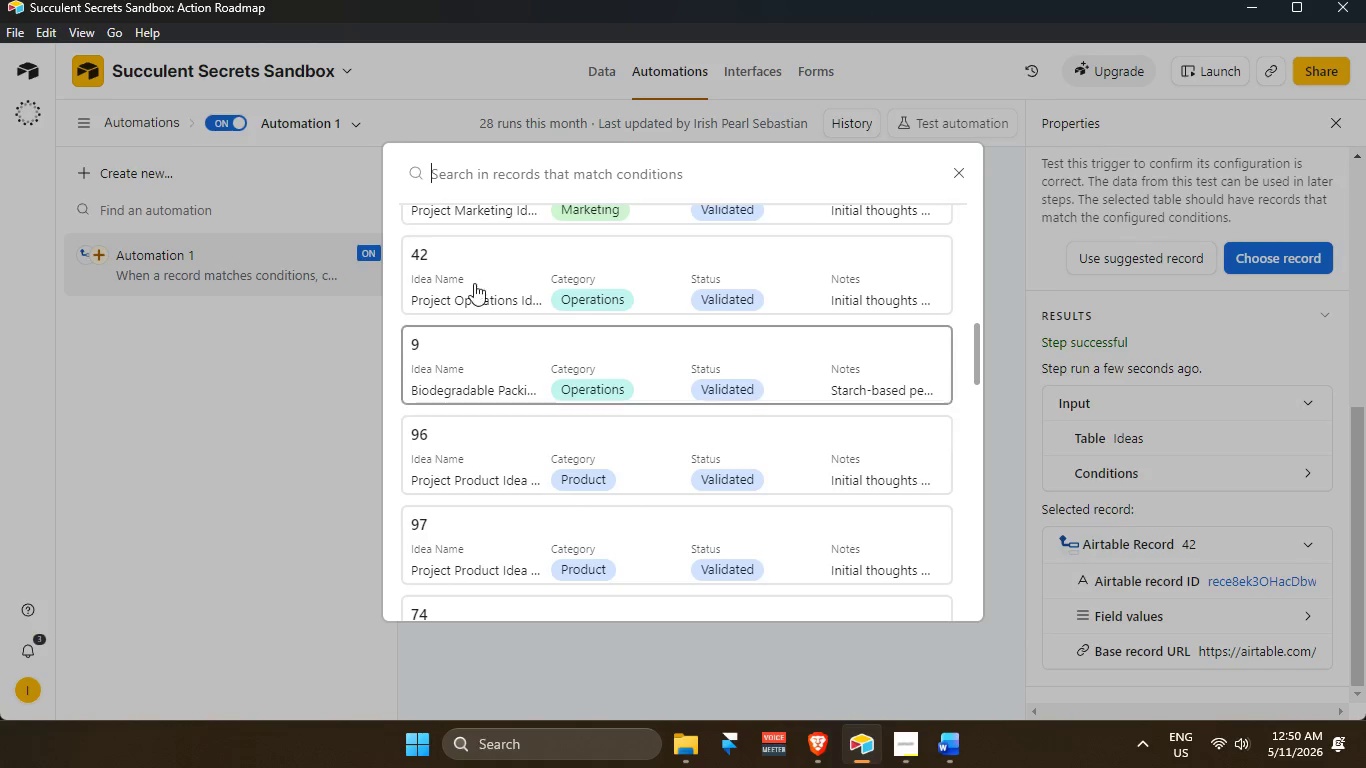 
scroll: coordinate [495, 373], scroll_direction: up, amount: 4.0
 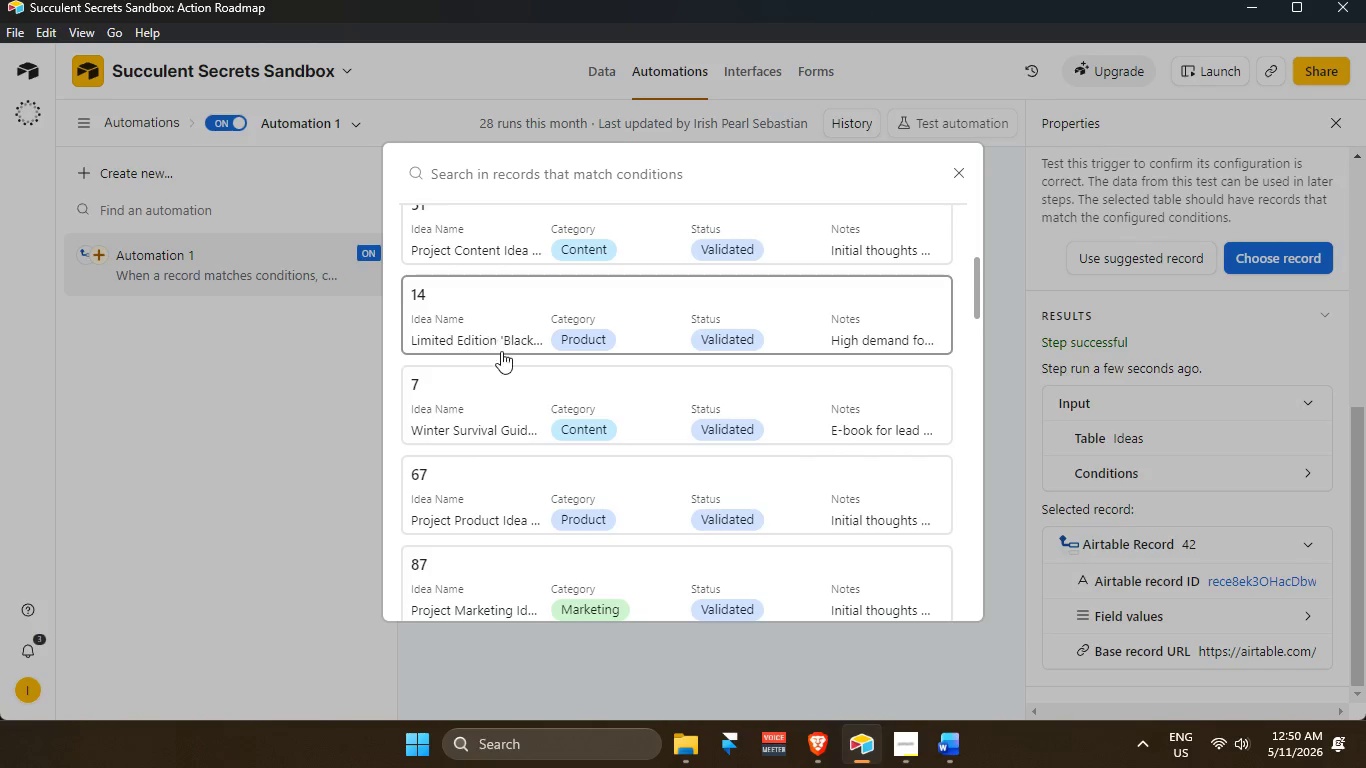 
scroll: coordinate [498, 340], scroll_direction: down, amount: 6.0
 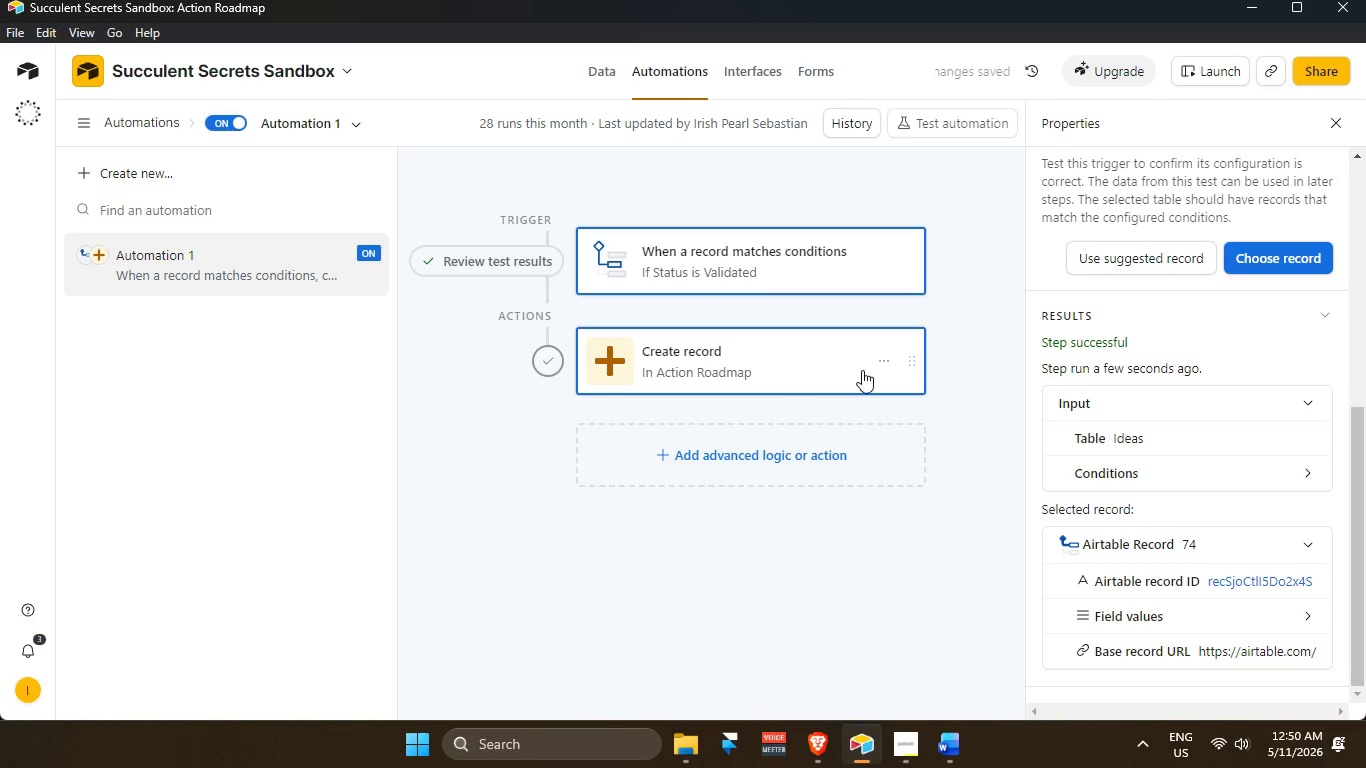 
left_click([809, 354])
 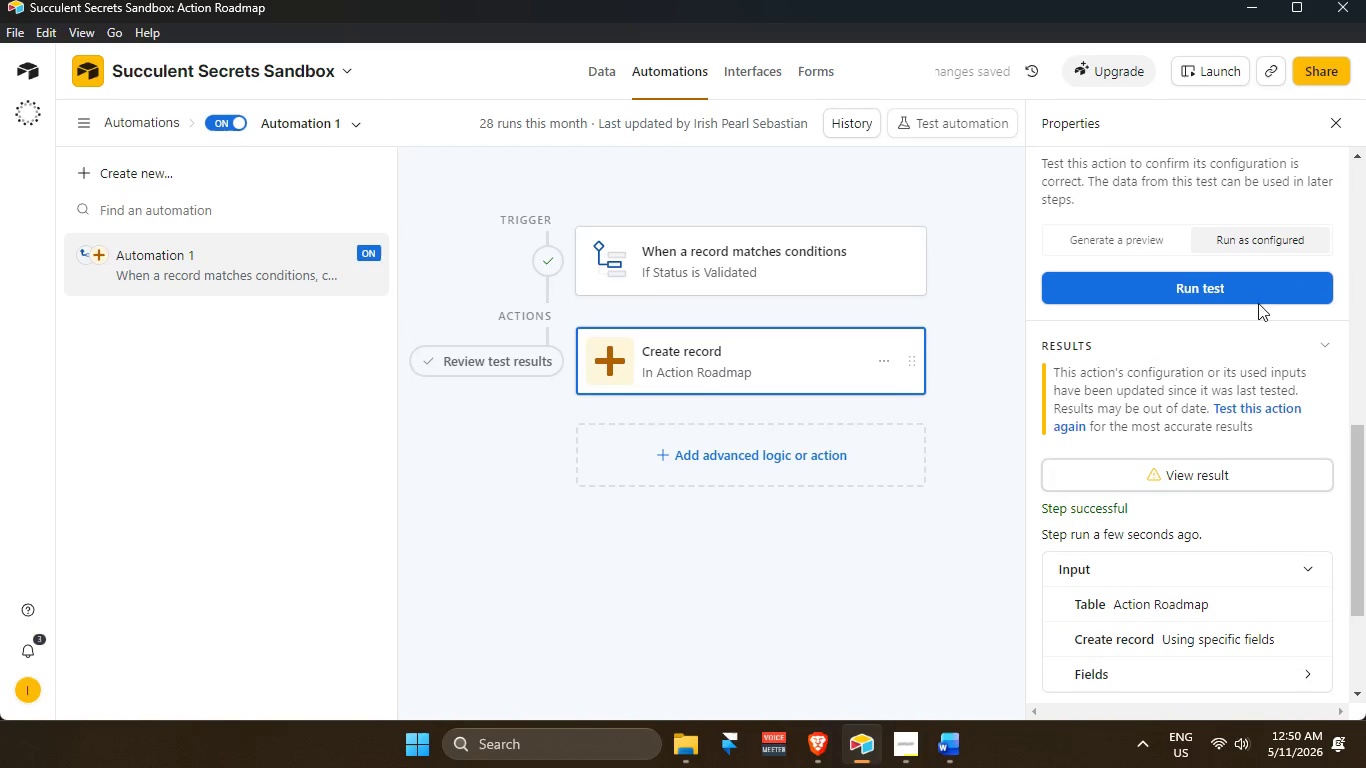 
left_click([1256, 300])
 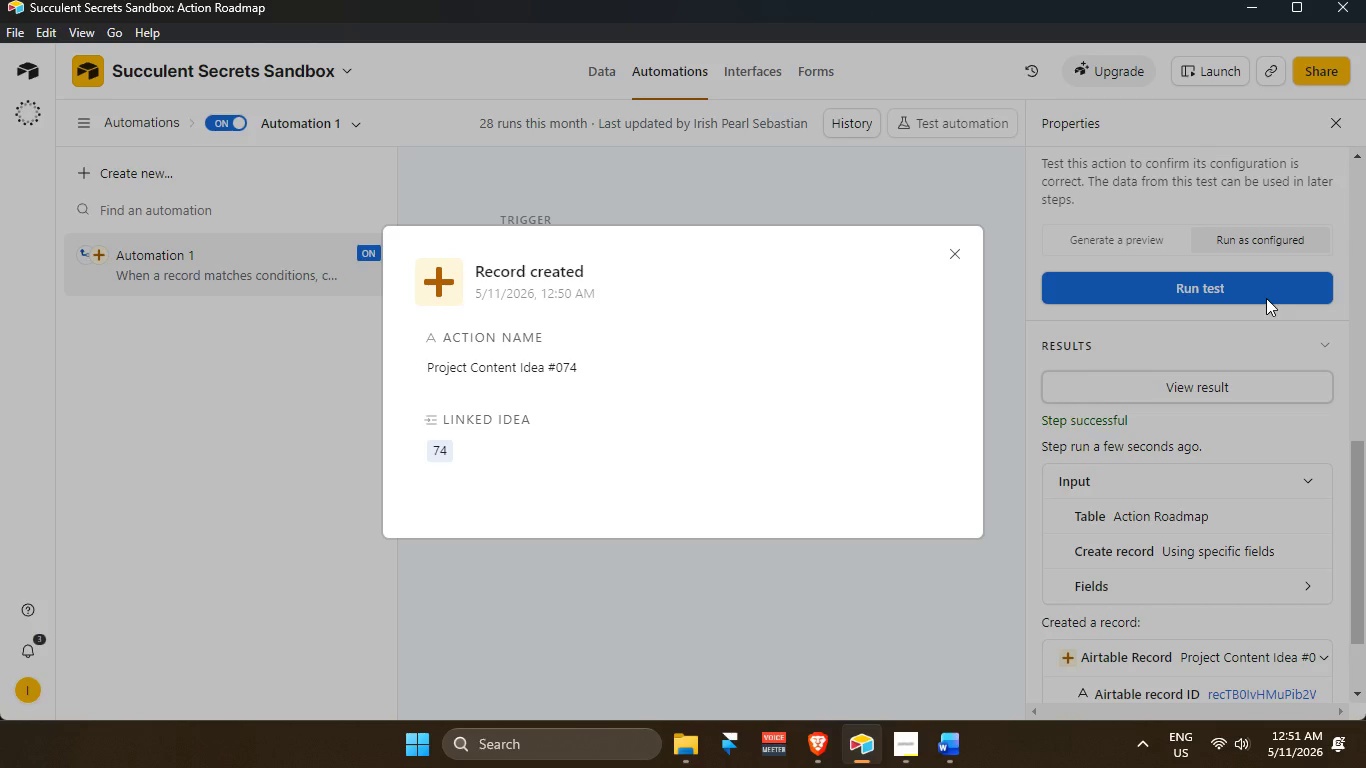 
wait(41.72)
 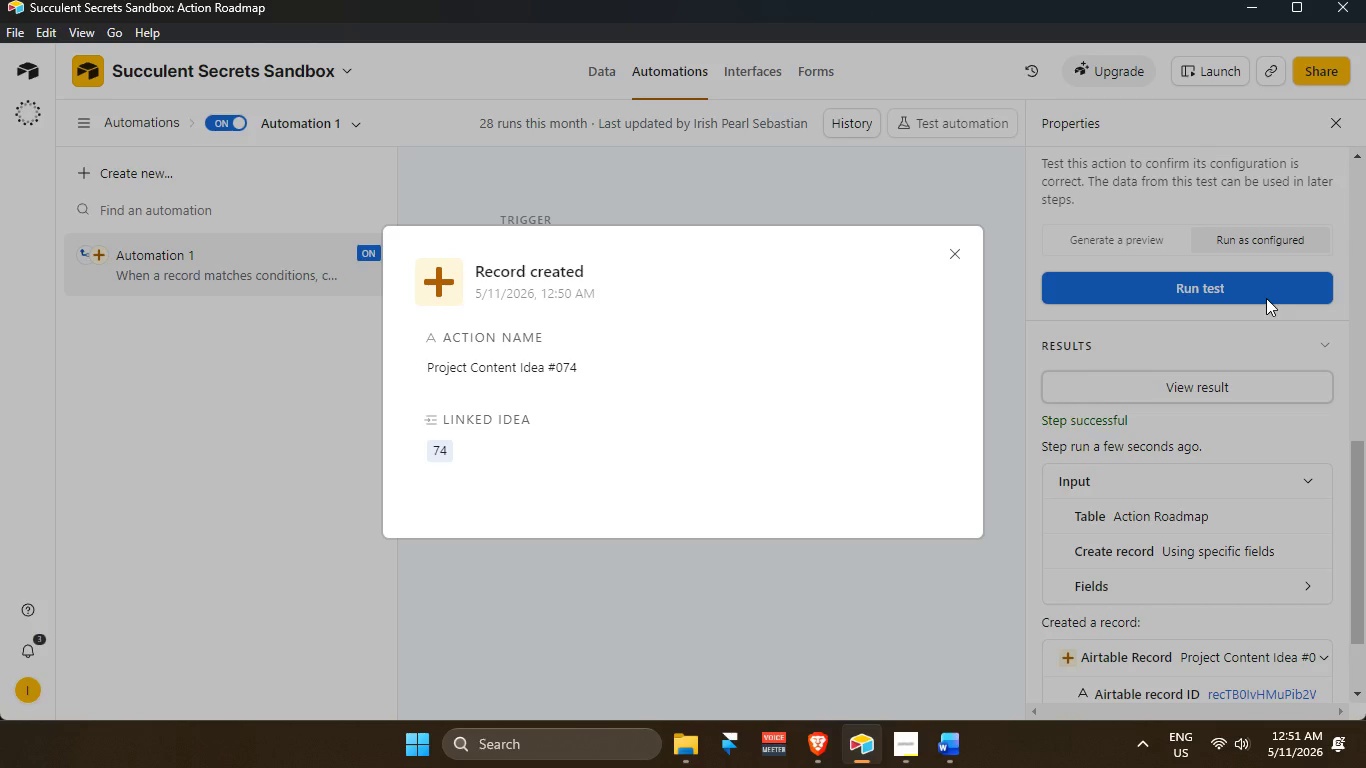 
left_click([960, 247])
 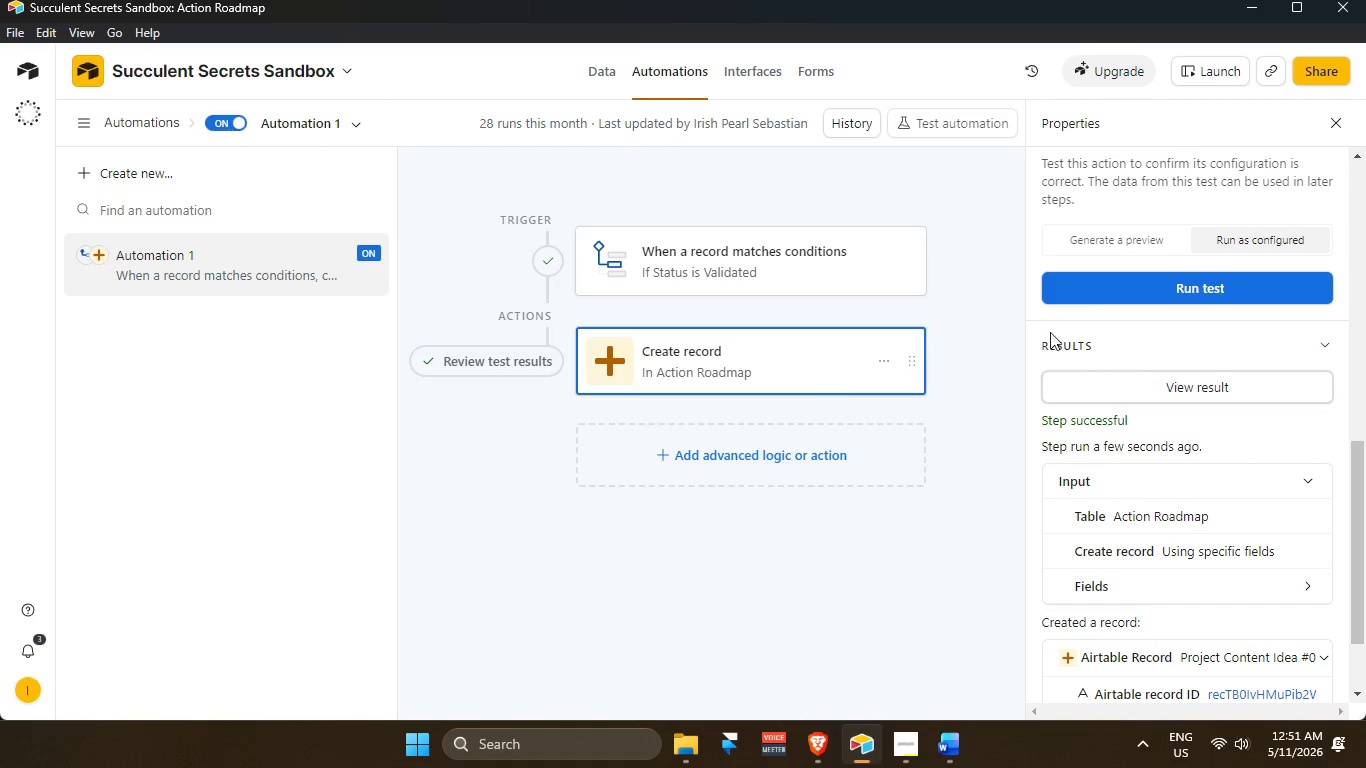 
left_click([702, 267])
 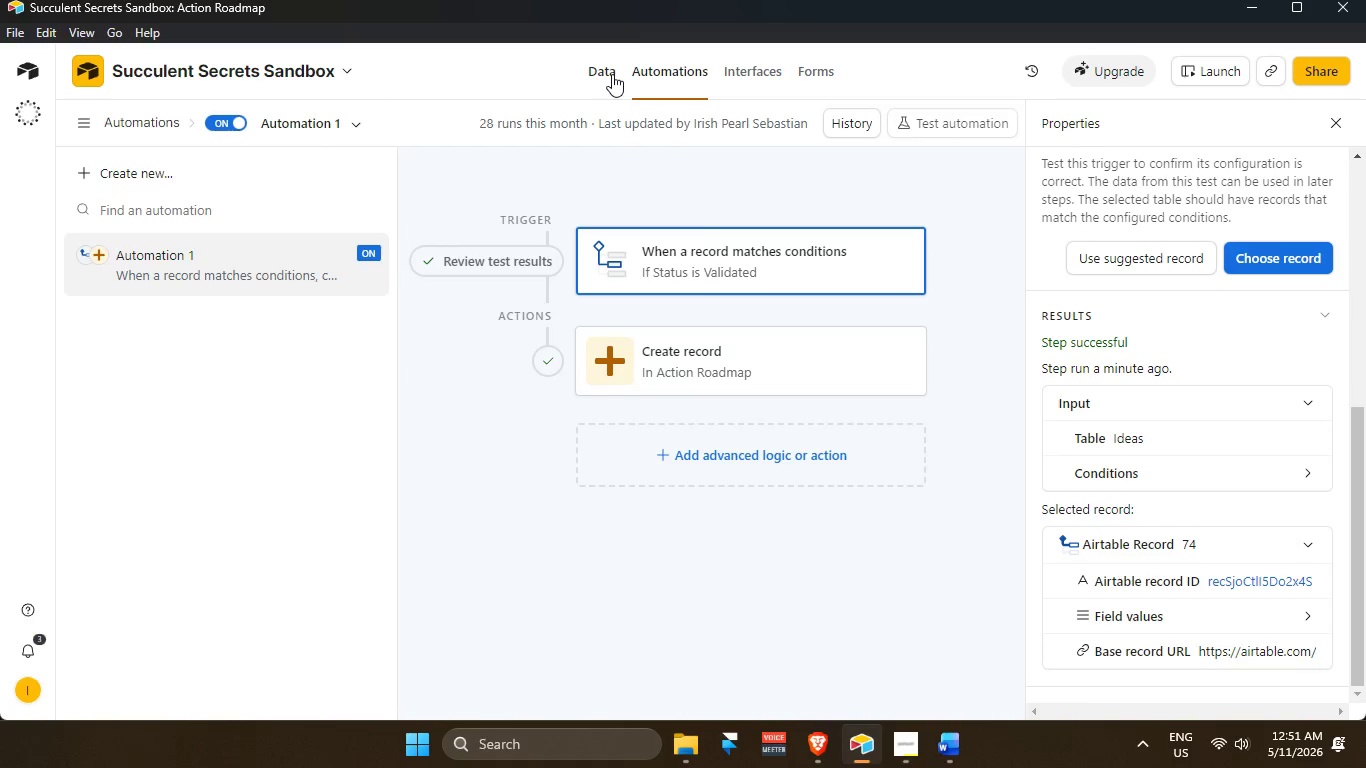 
left_click([610, 70])
 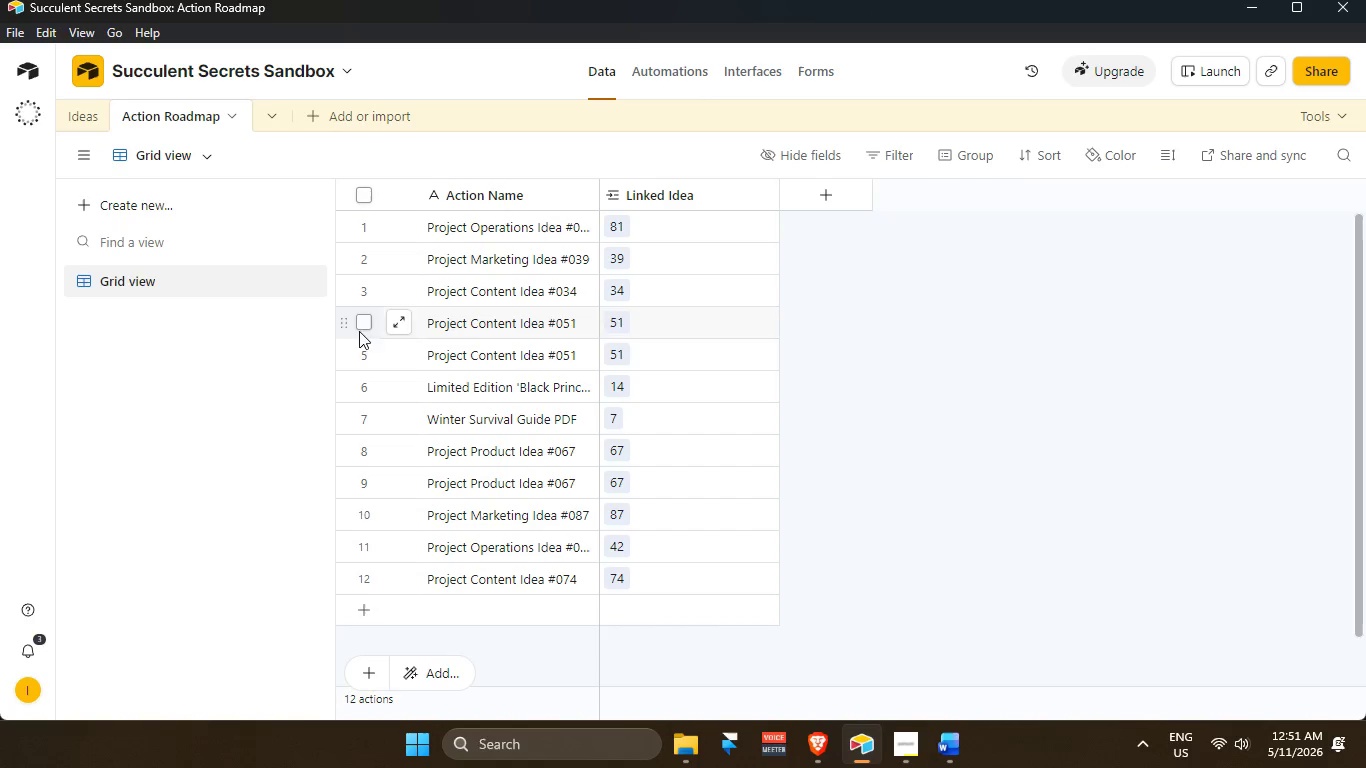 
scroll: coordinate [491, 454], scroll_direction: up, amount: 4.0
 